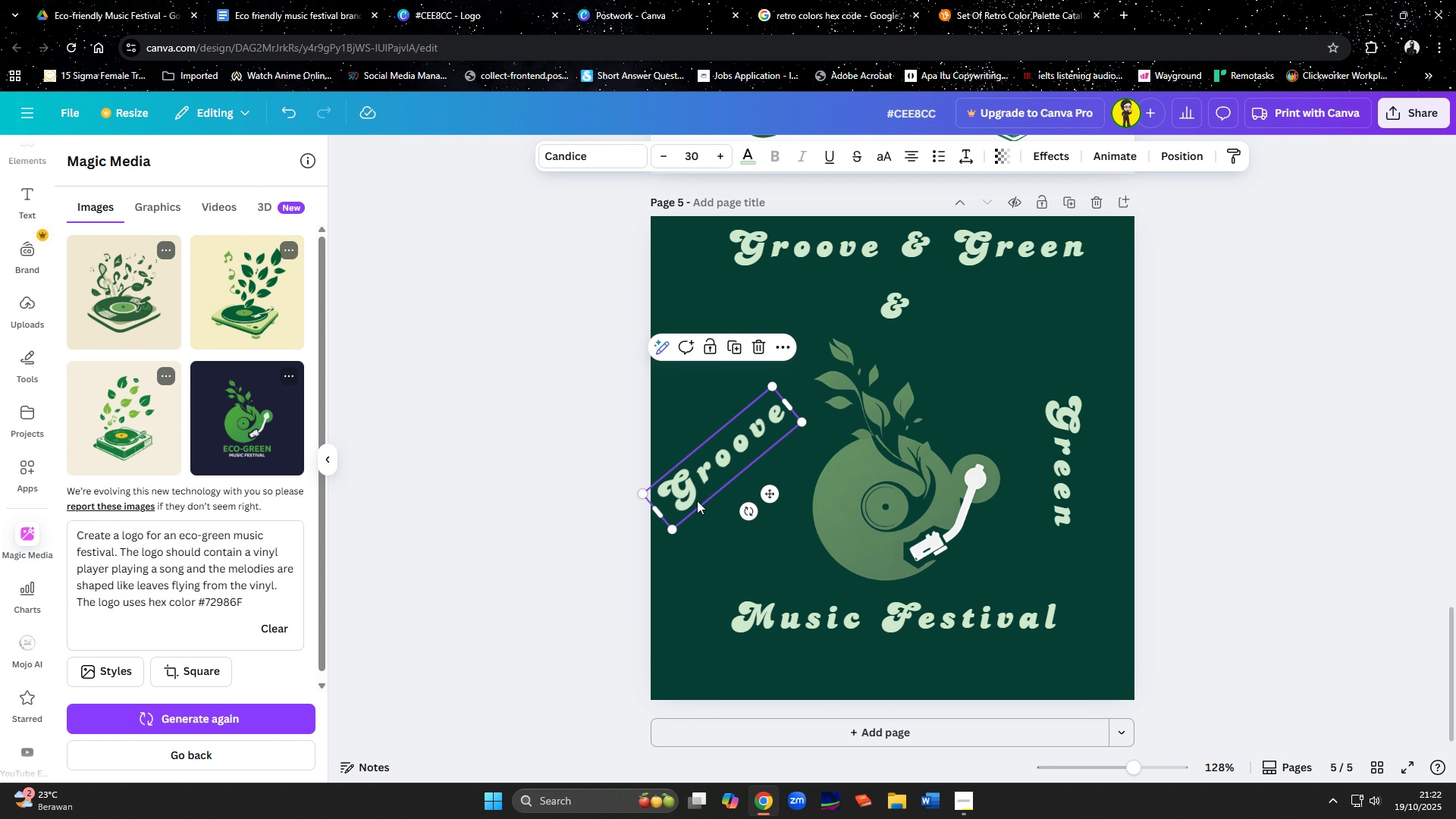 
left_click([697, 500])
 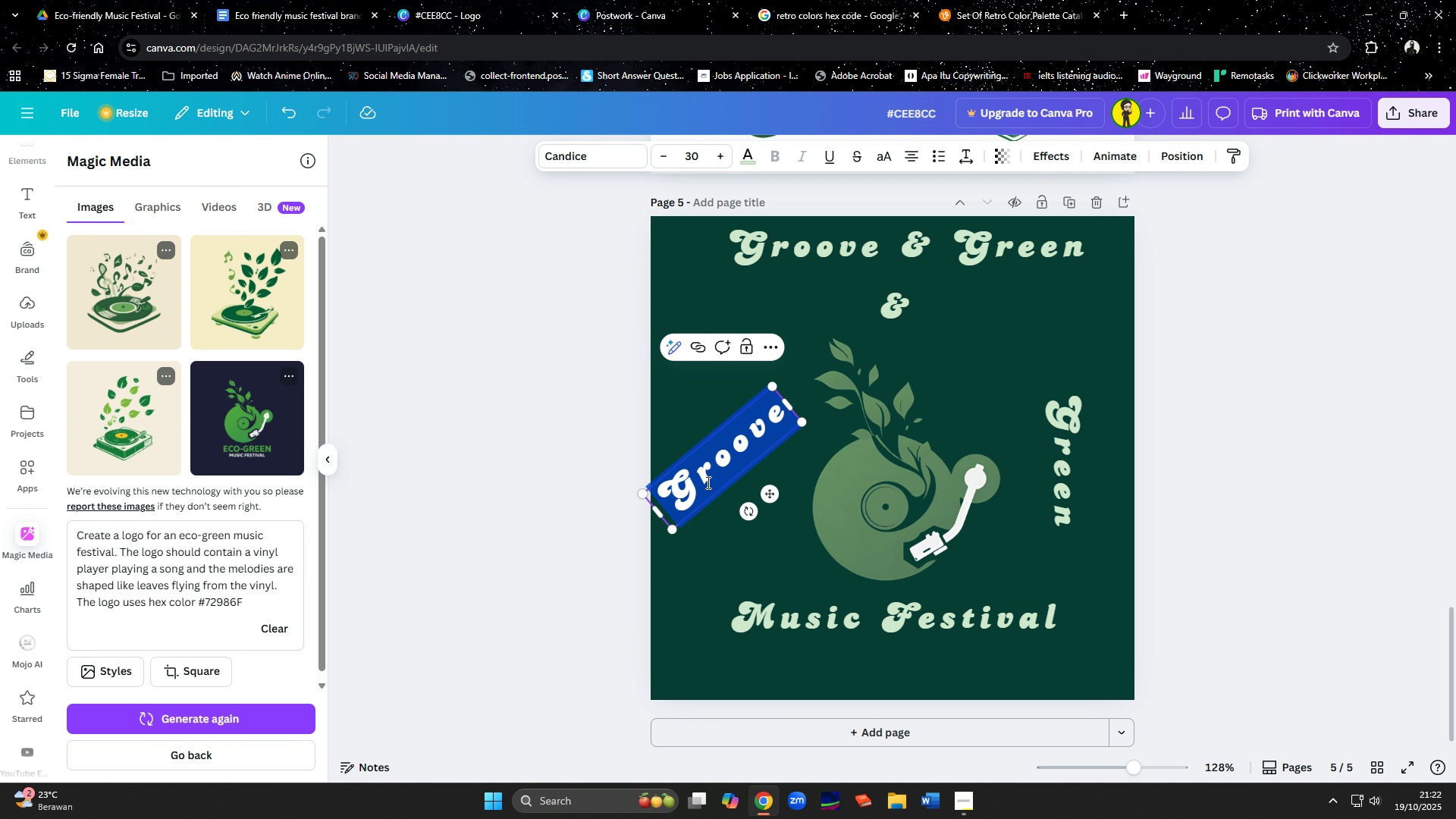 
left_click_drag(start_coordinate=[707, 482], to_coordinate=[715, 463])
 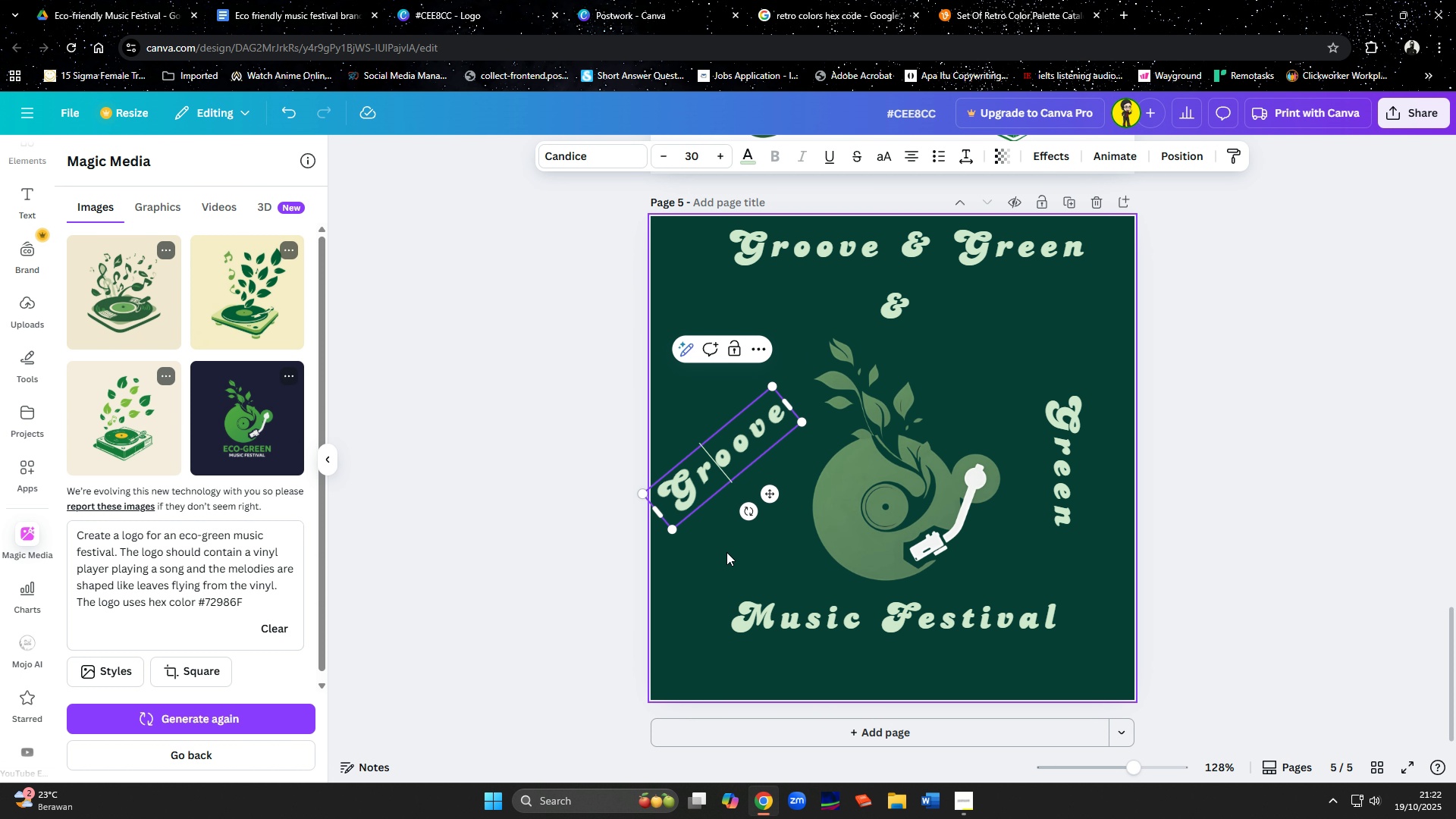 
left_click([726, 552])
 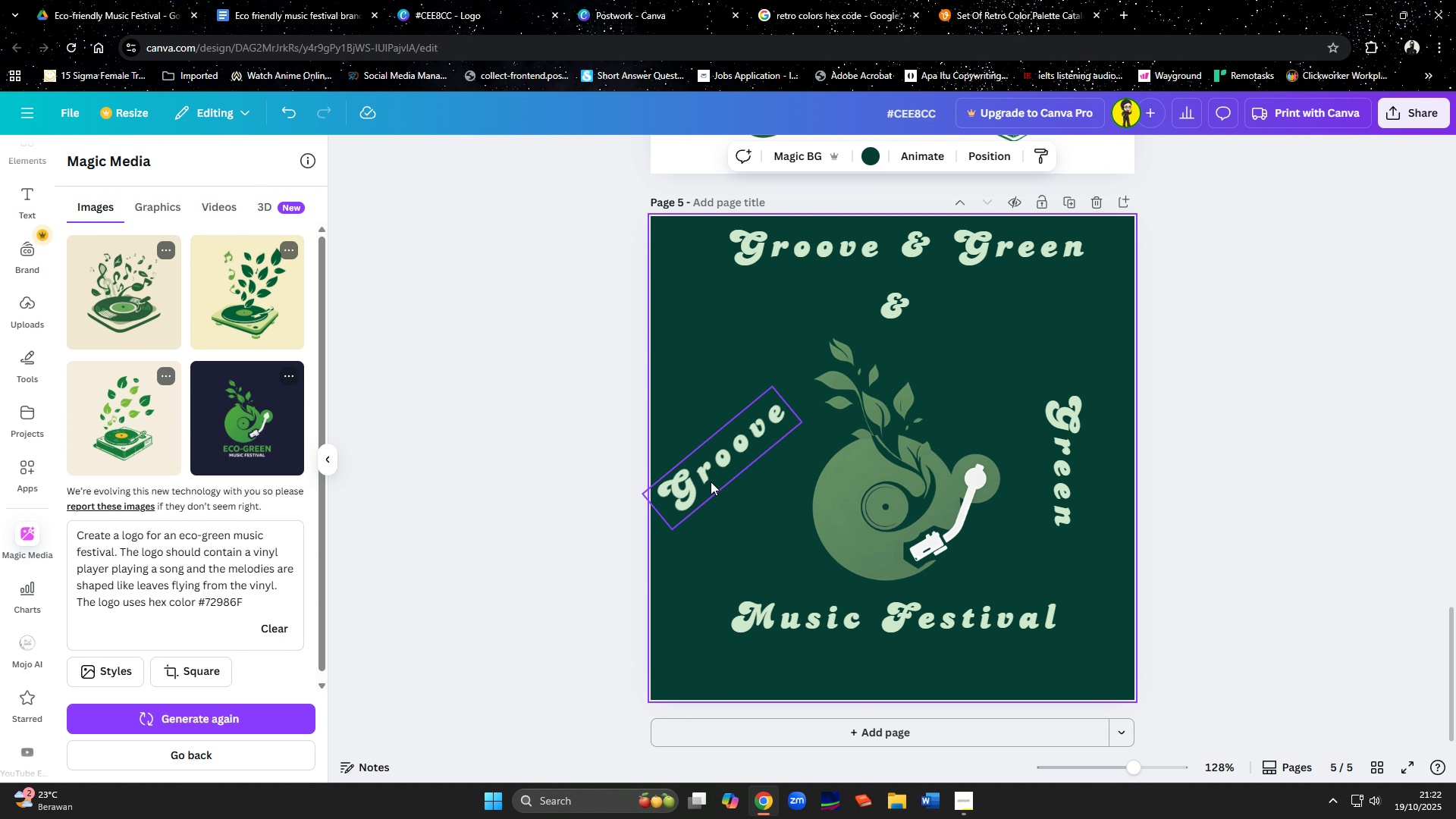 
left_click_drag(start_coordinate=[711, 482], to_coordinate=[792, 383])
 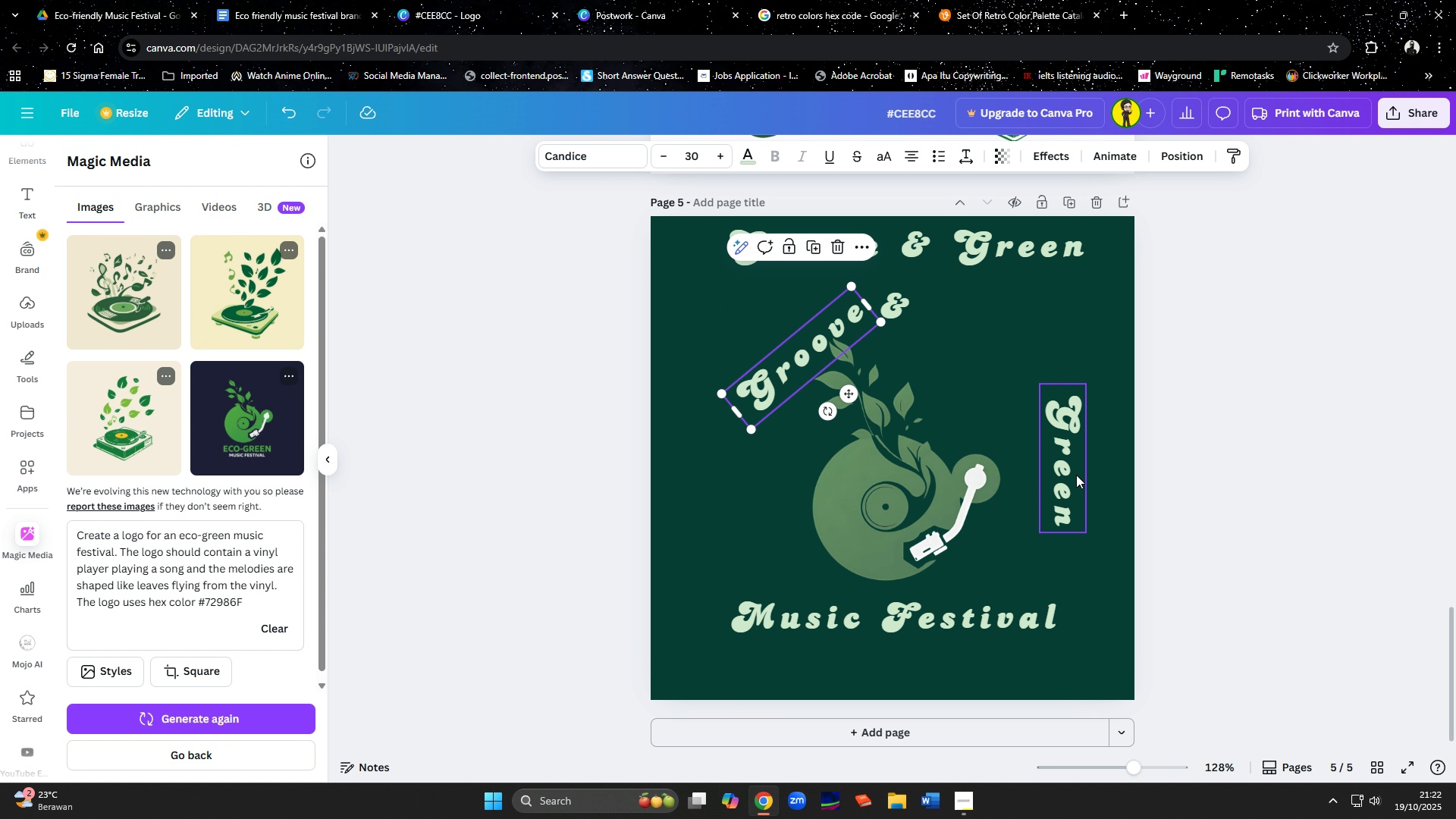 
left_click([1074, 475])
 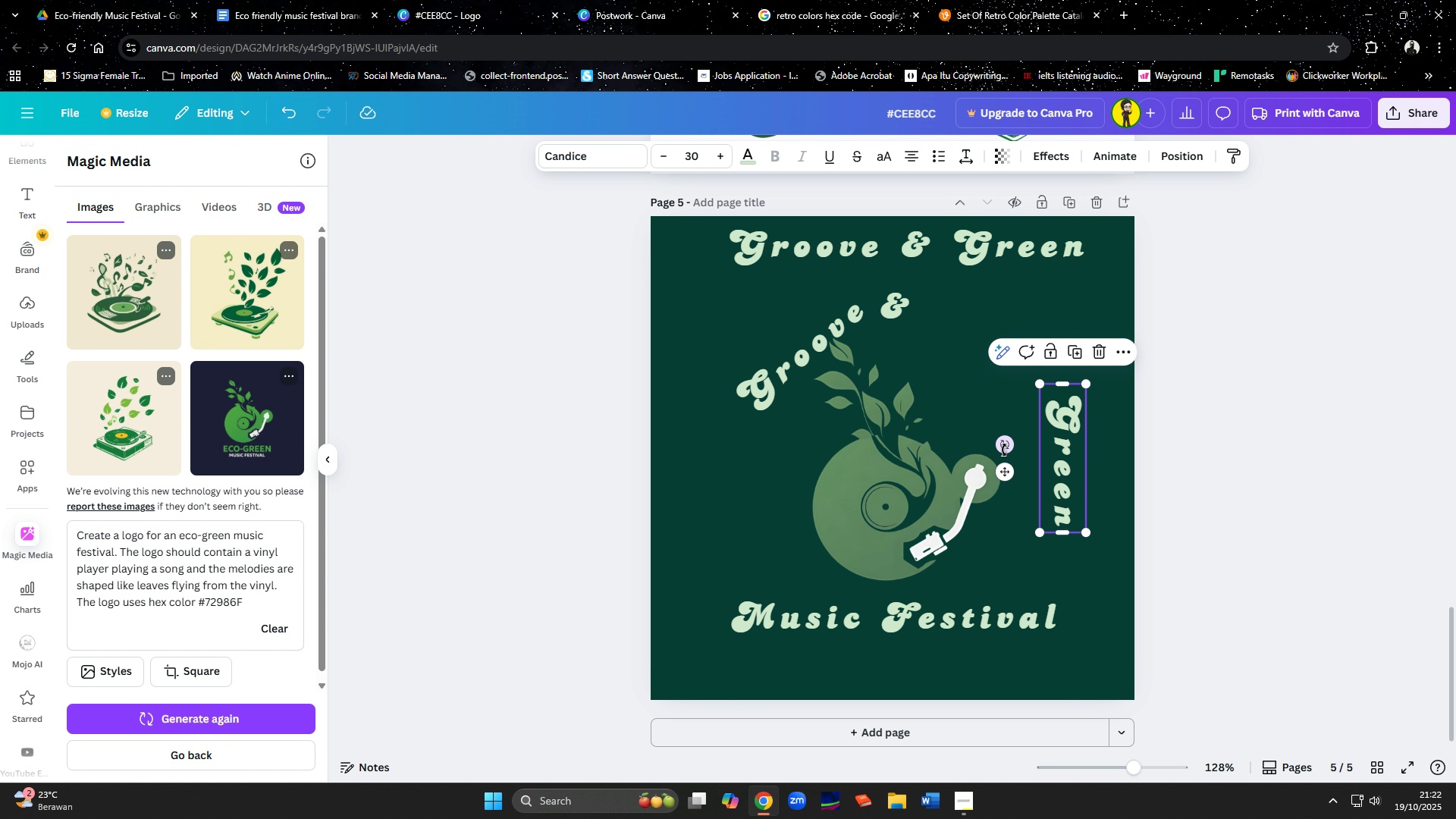 
left_click_drag(start_coordinate=[1001, 448], to_coordinate=[1006, 498])
 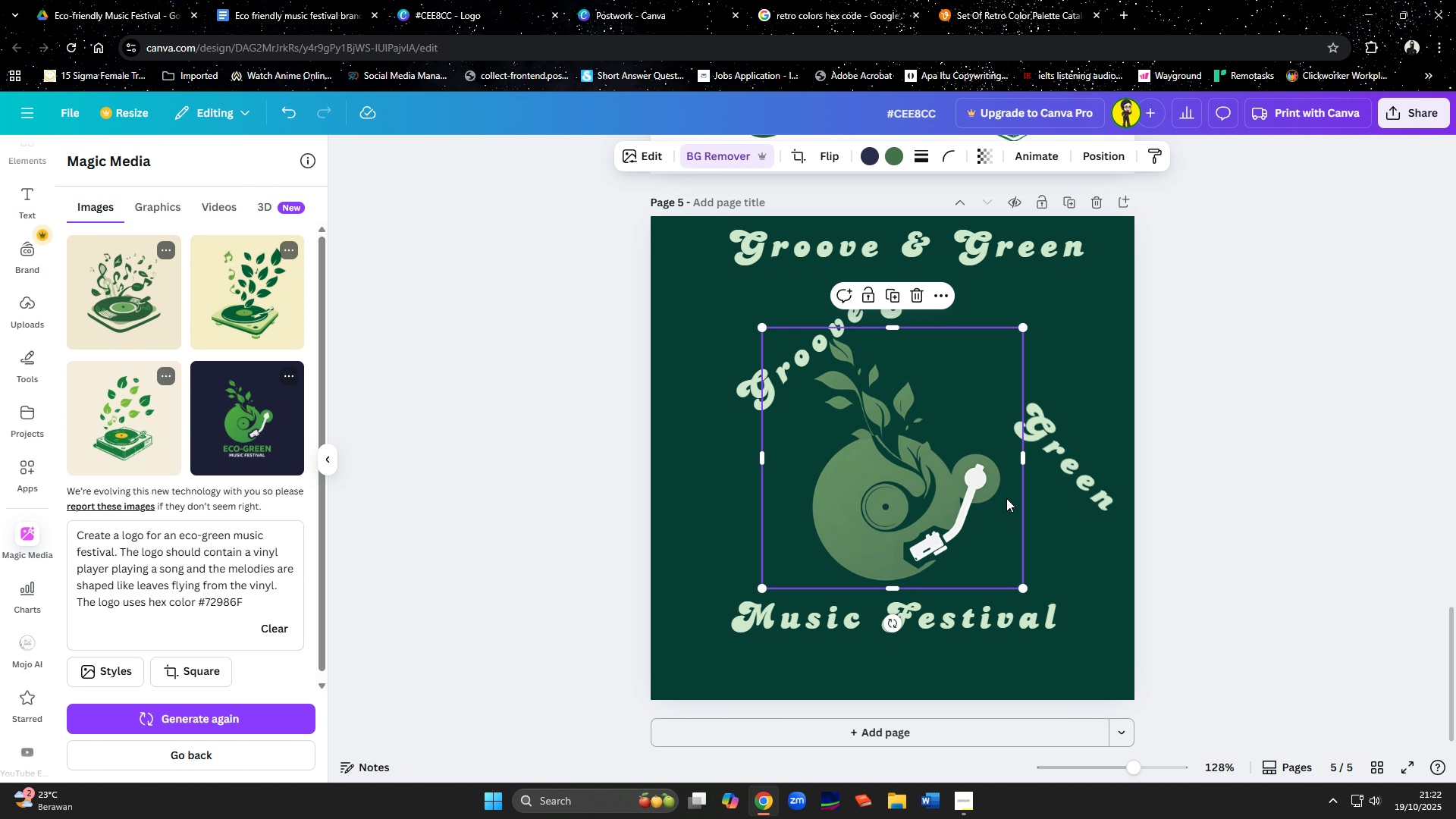 
left_click([1006, 498])
 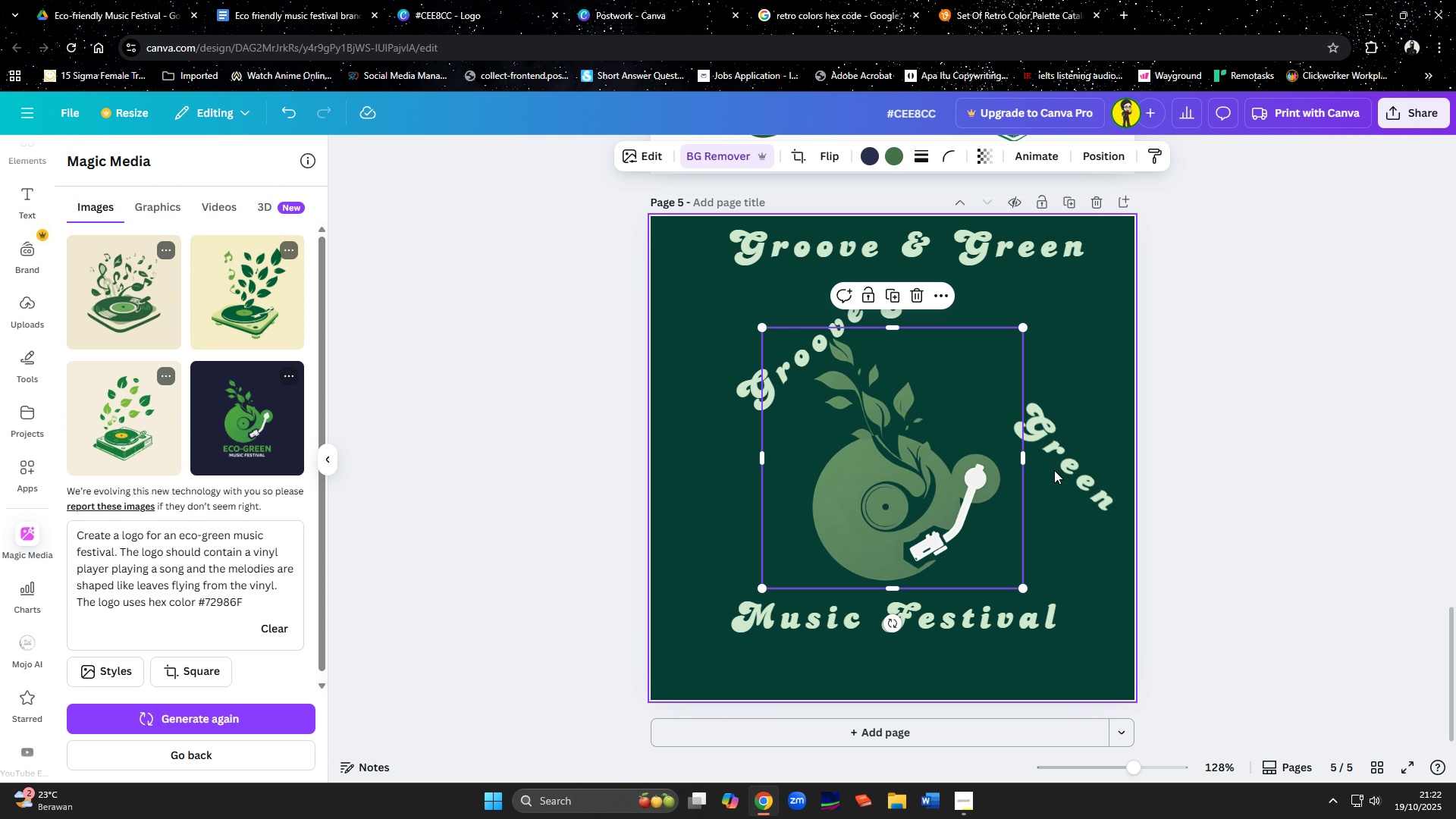 
left_click([1064, 468])
 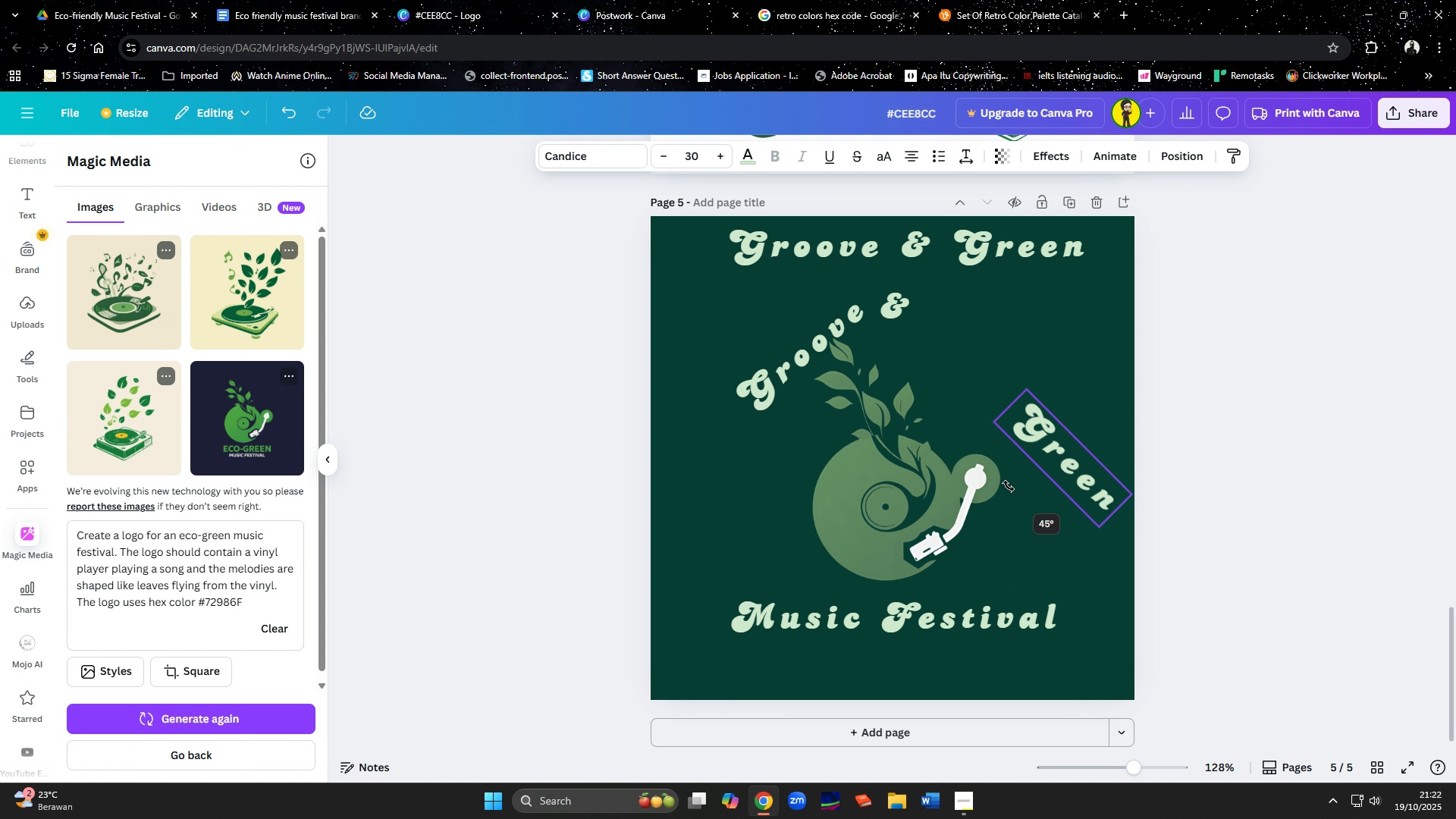 
left_click_drag(start_coordinate=[1081, 477], to_coordinate=[1003, 378])
 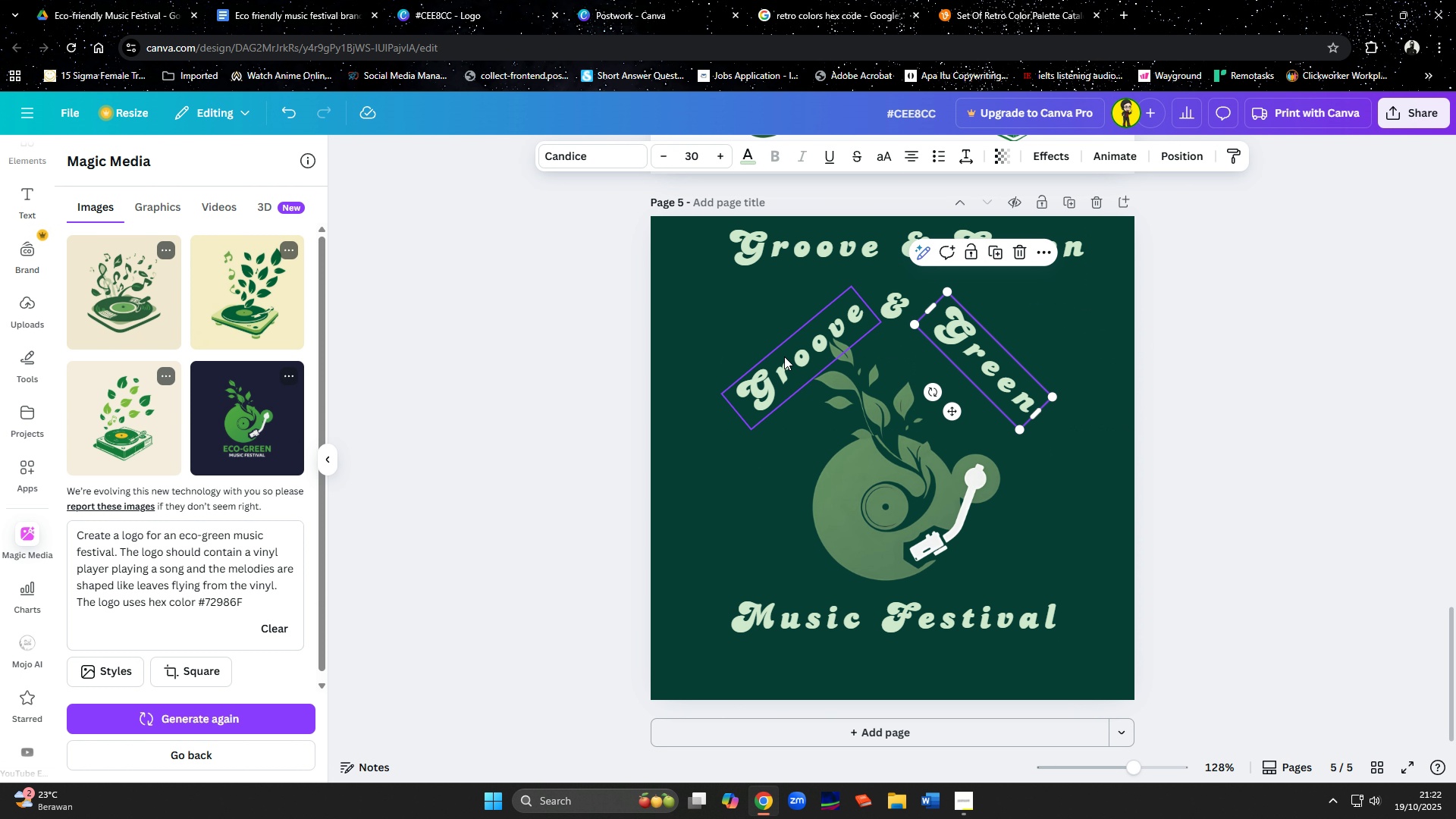 
left_click([784, 356])
 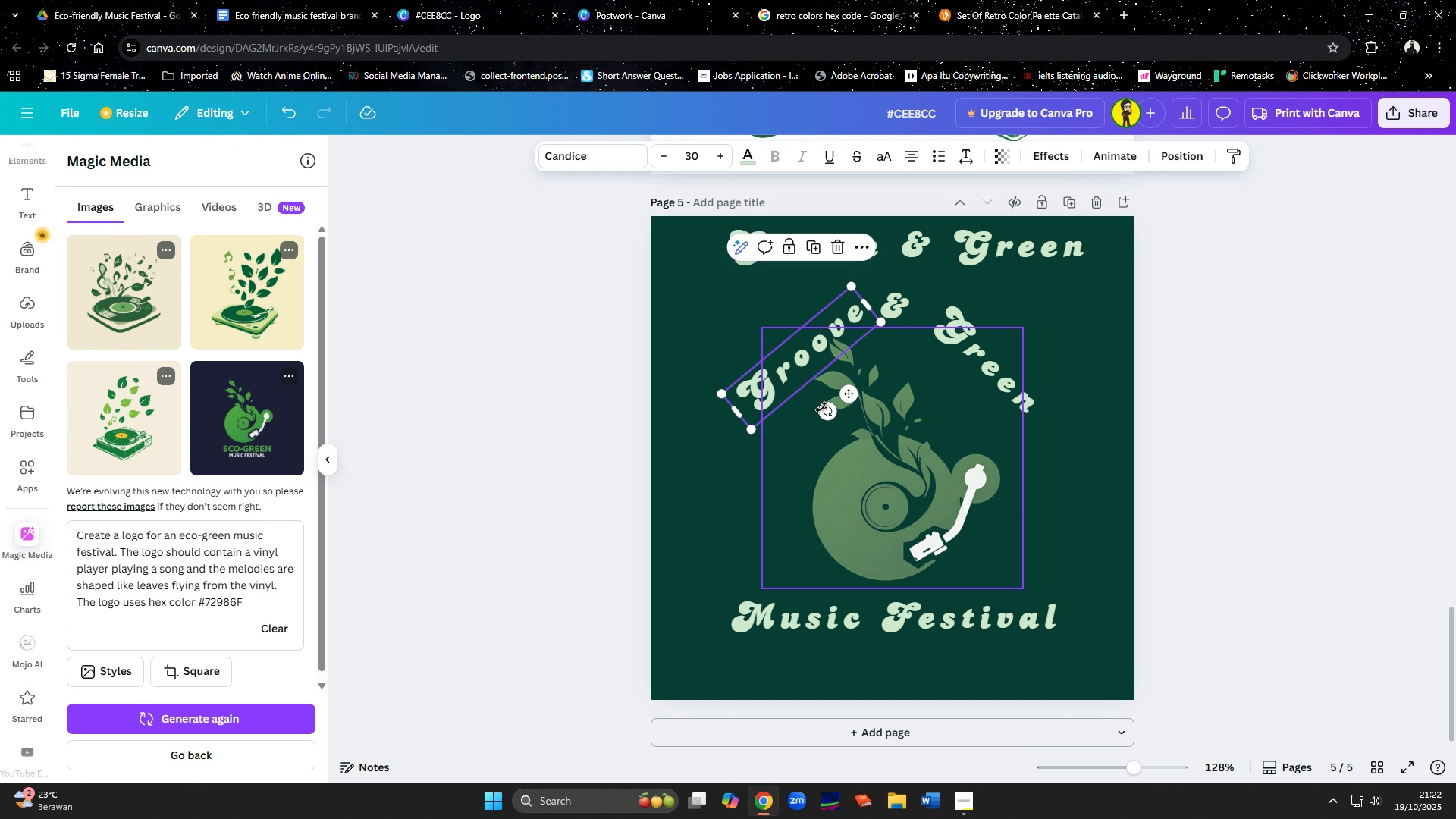 
left_click_drag(start_coordinate=[825, 408], to_coordinate=[842, 419])
 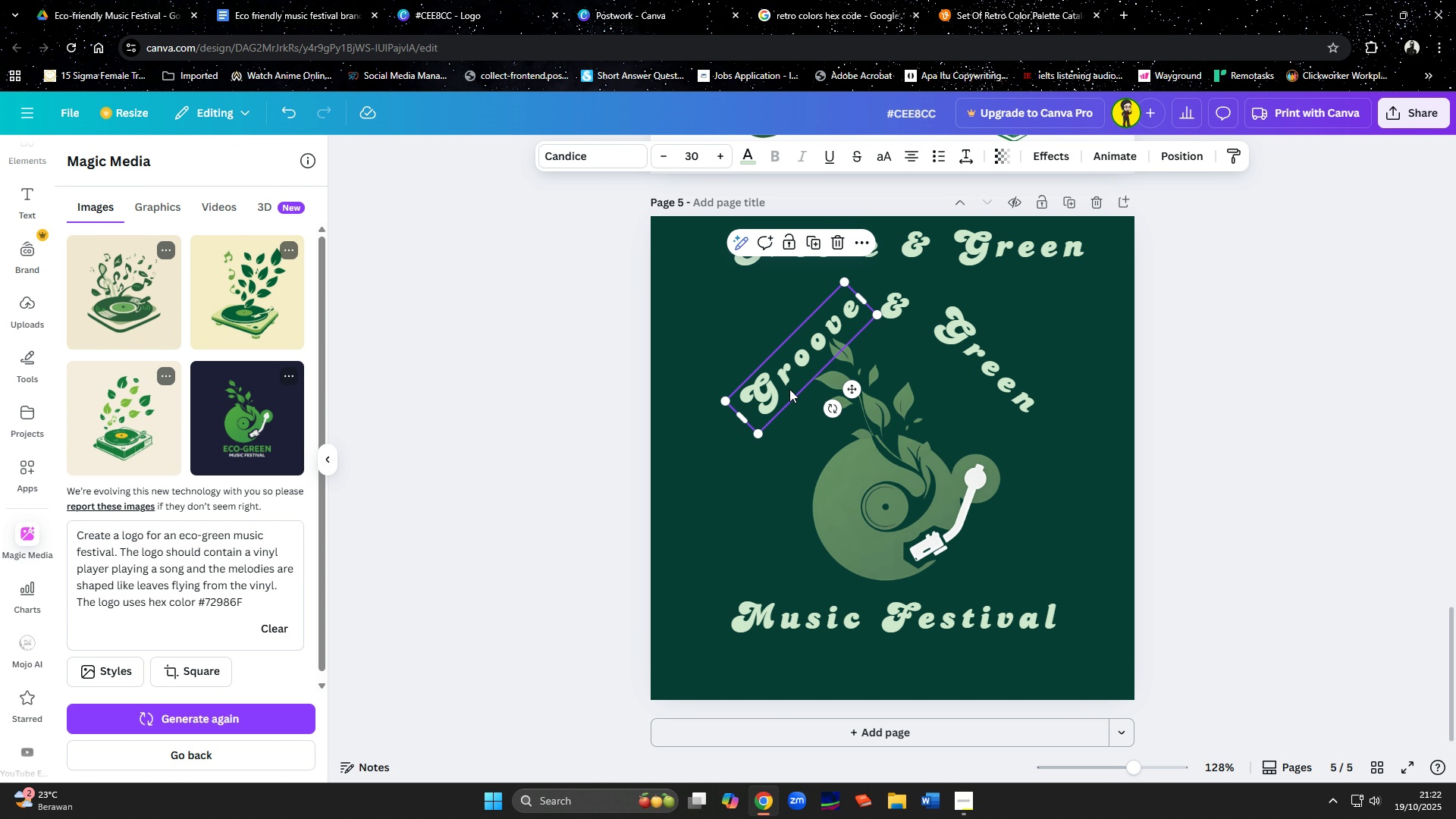 
left_click_drag(start_coordinate=[789, 388], to_coordinate=[773, 391])
 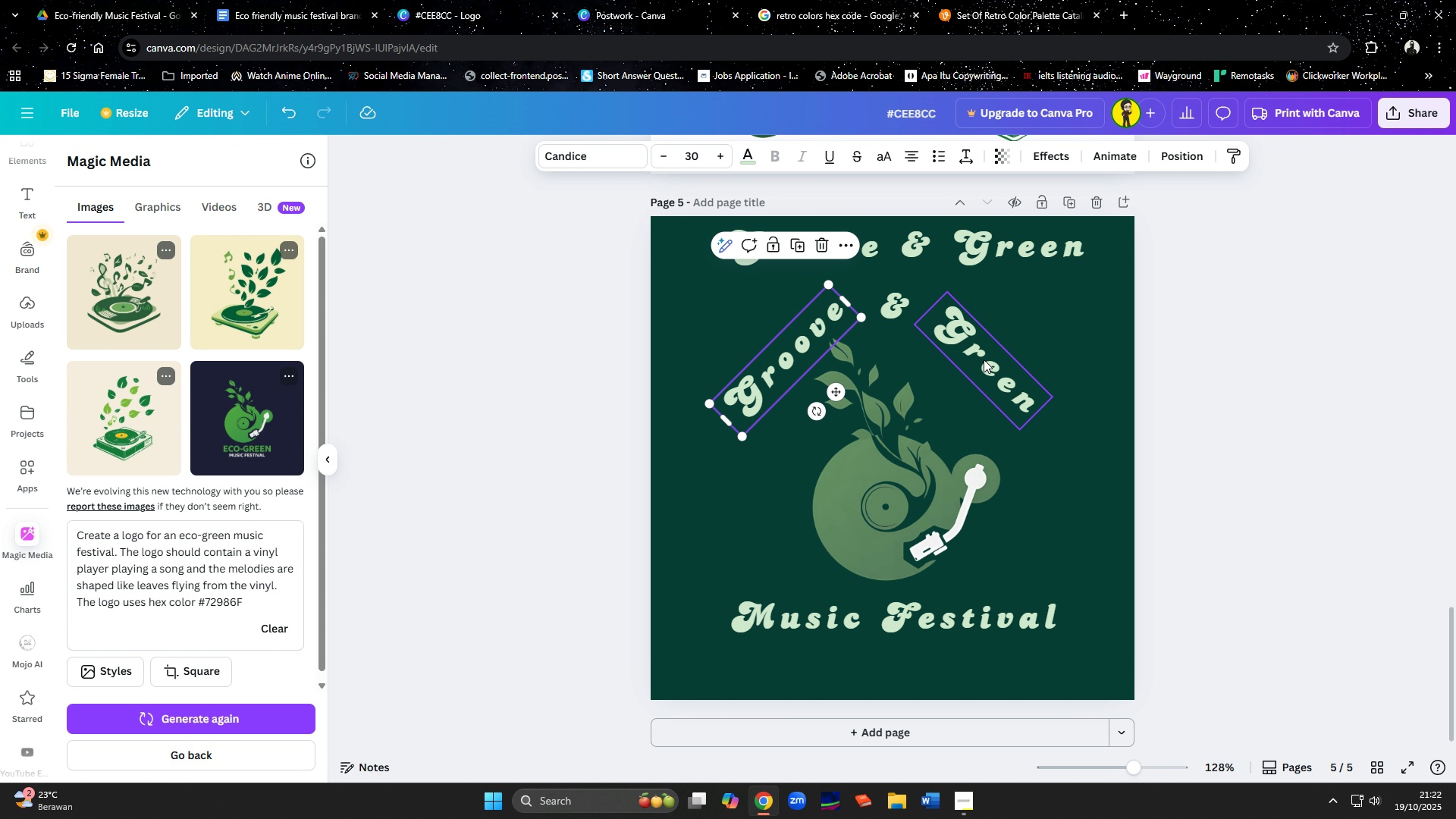 
left_click_drag(start_coordinate=[984, 359], to_coordinate=[993, 362])
 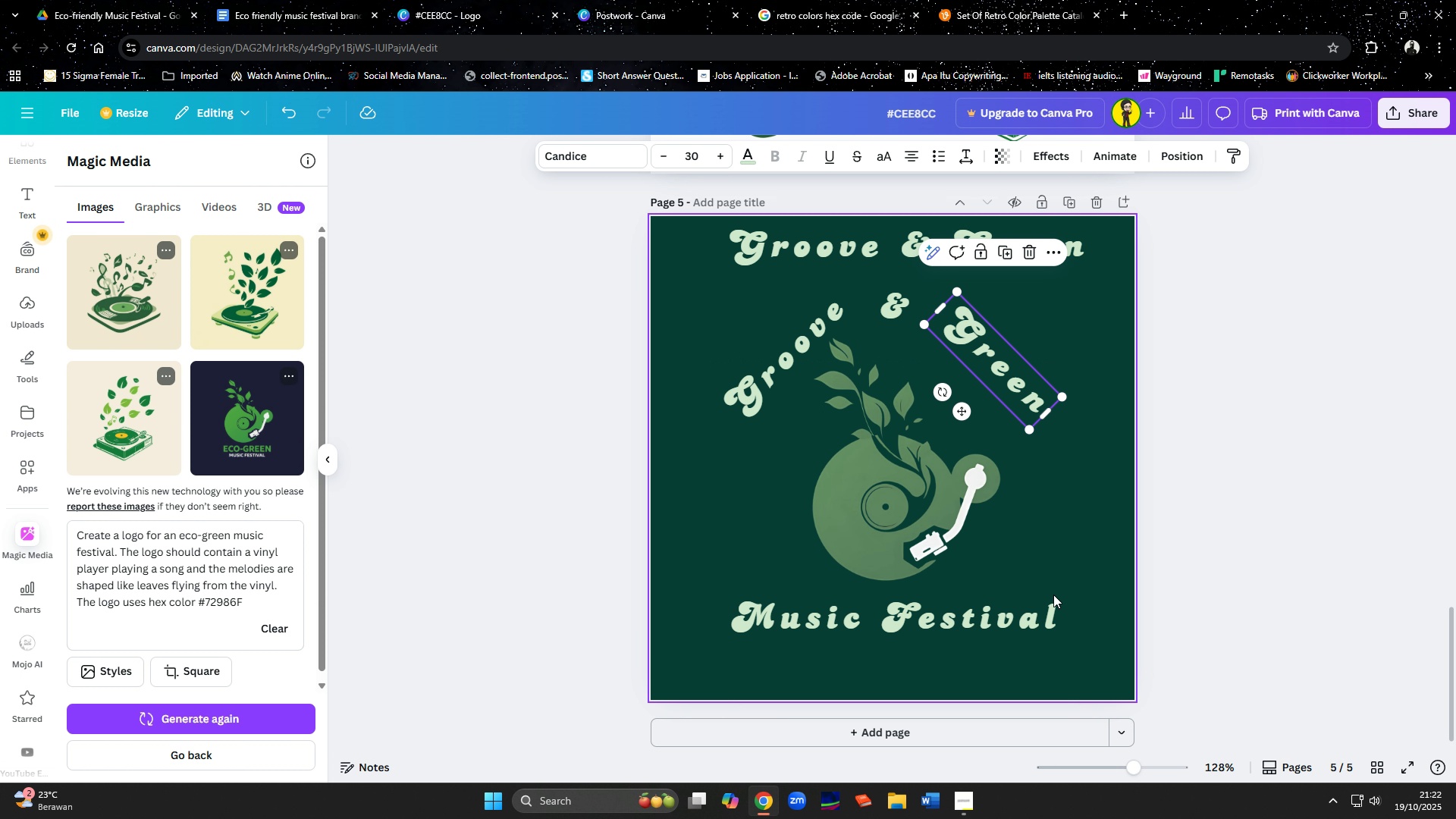 
left_click([1053, 595])
 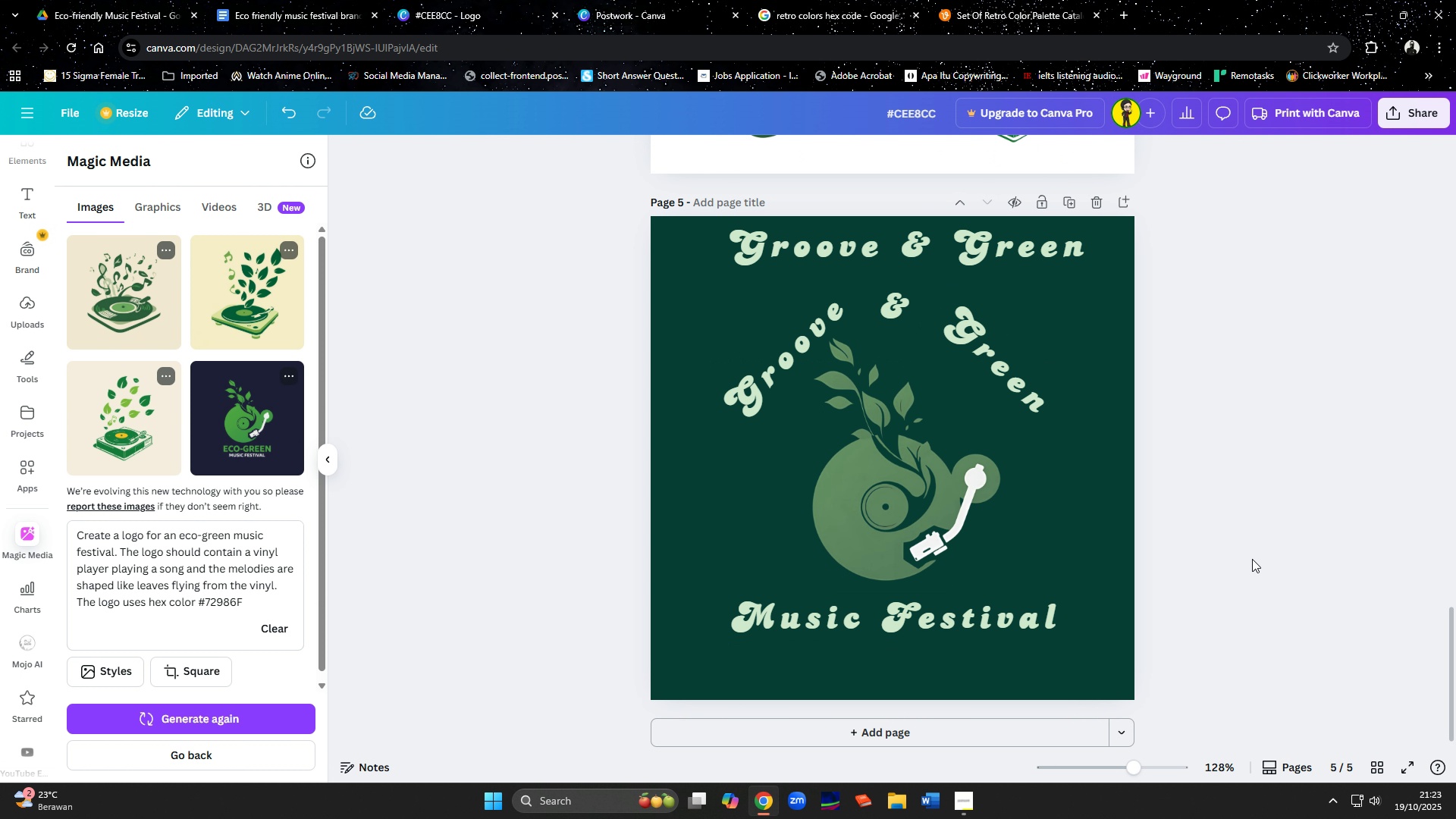 
wait(7.07)
 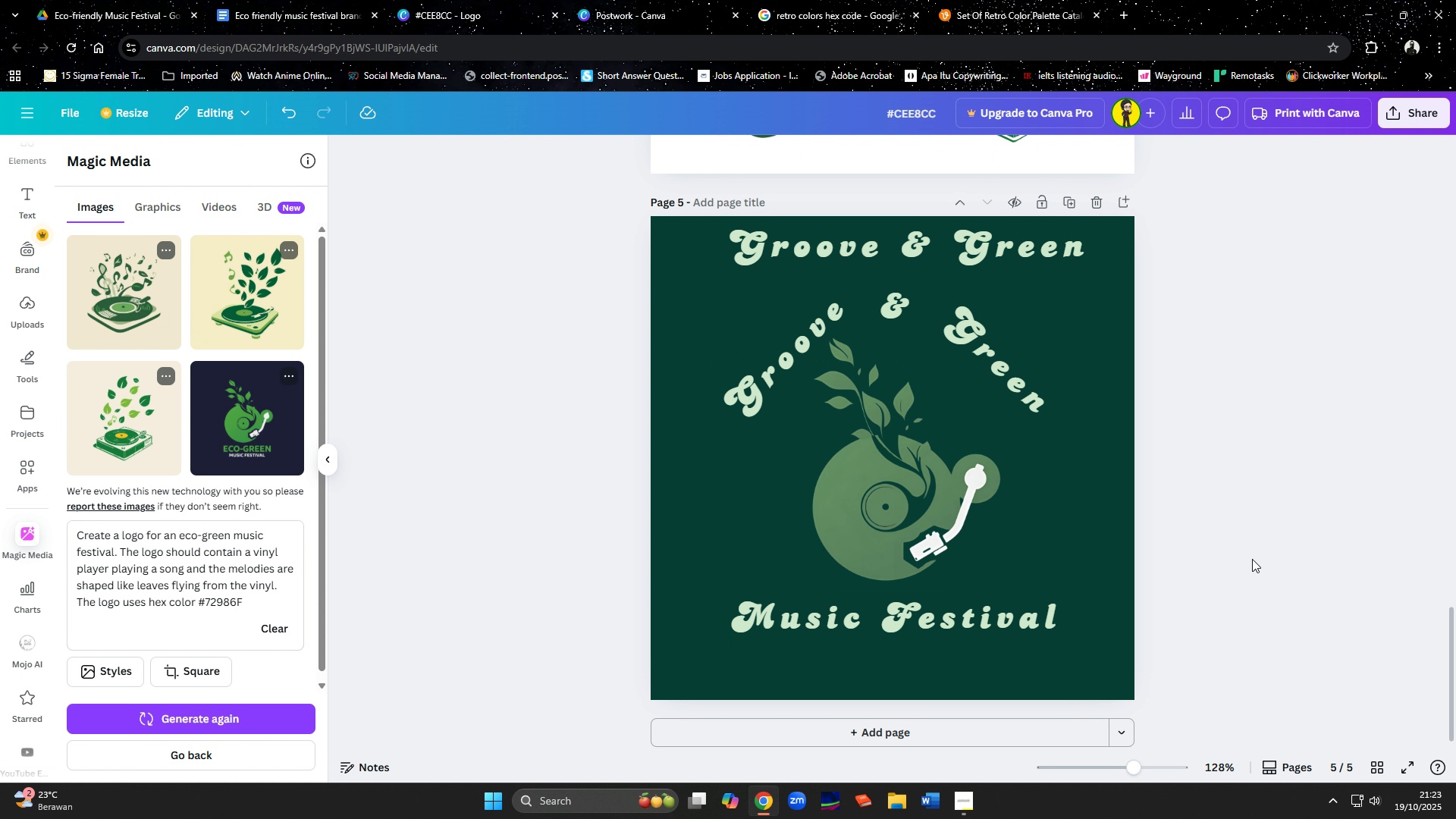 
left_click([1024, 236])
 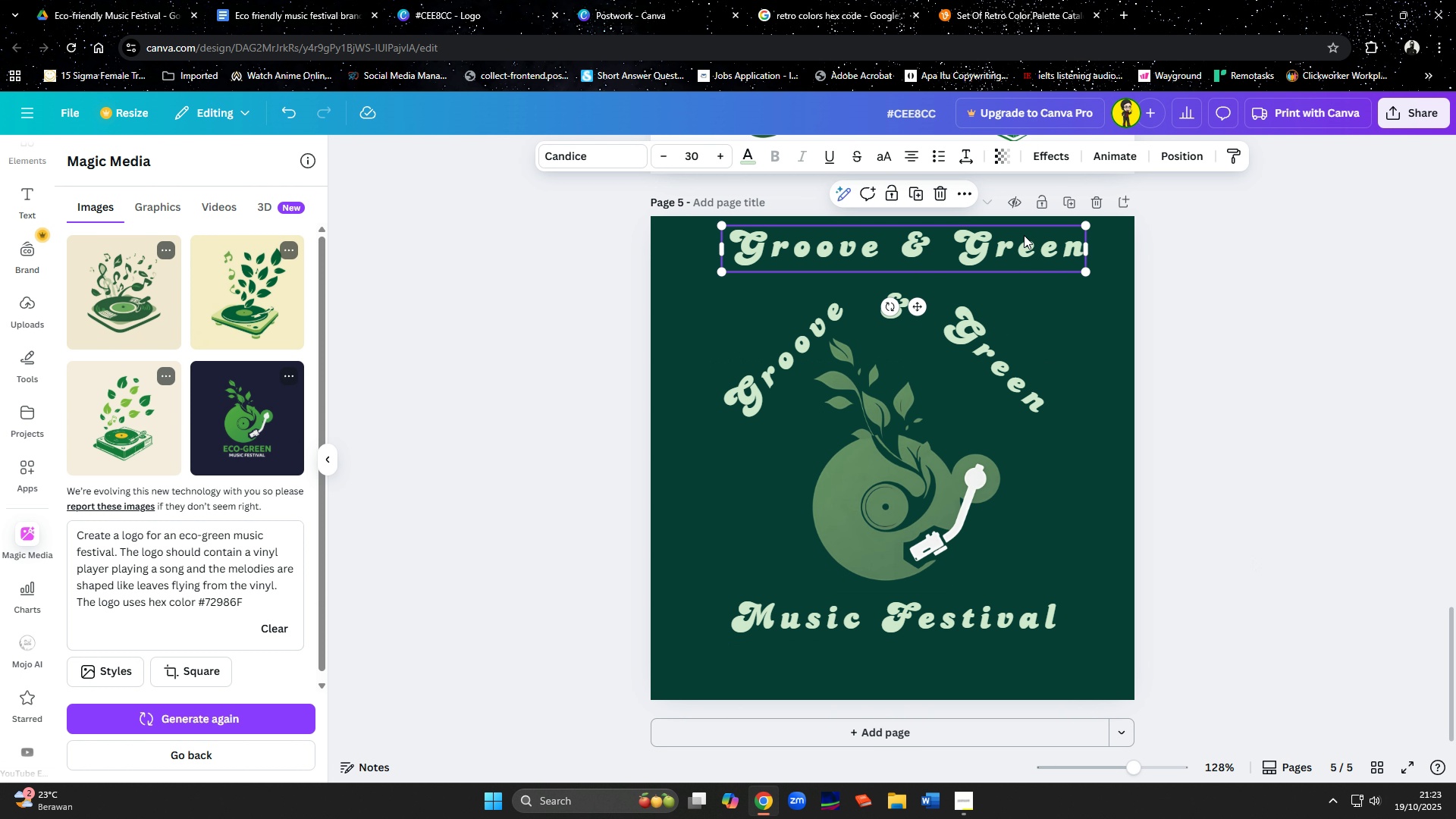 
key(Delete)
 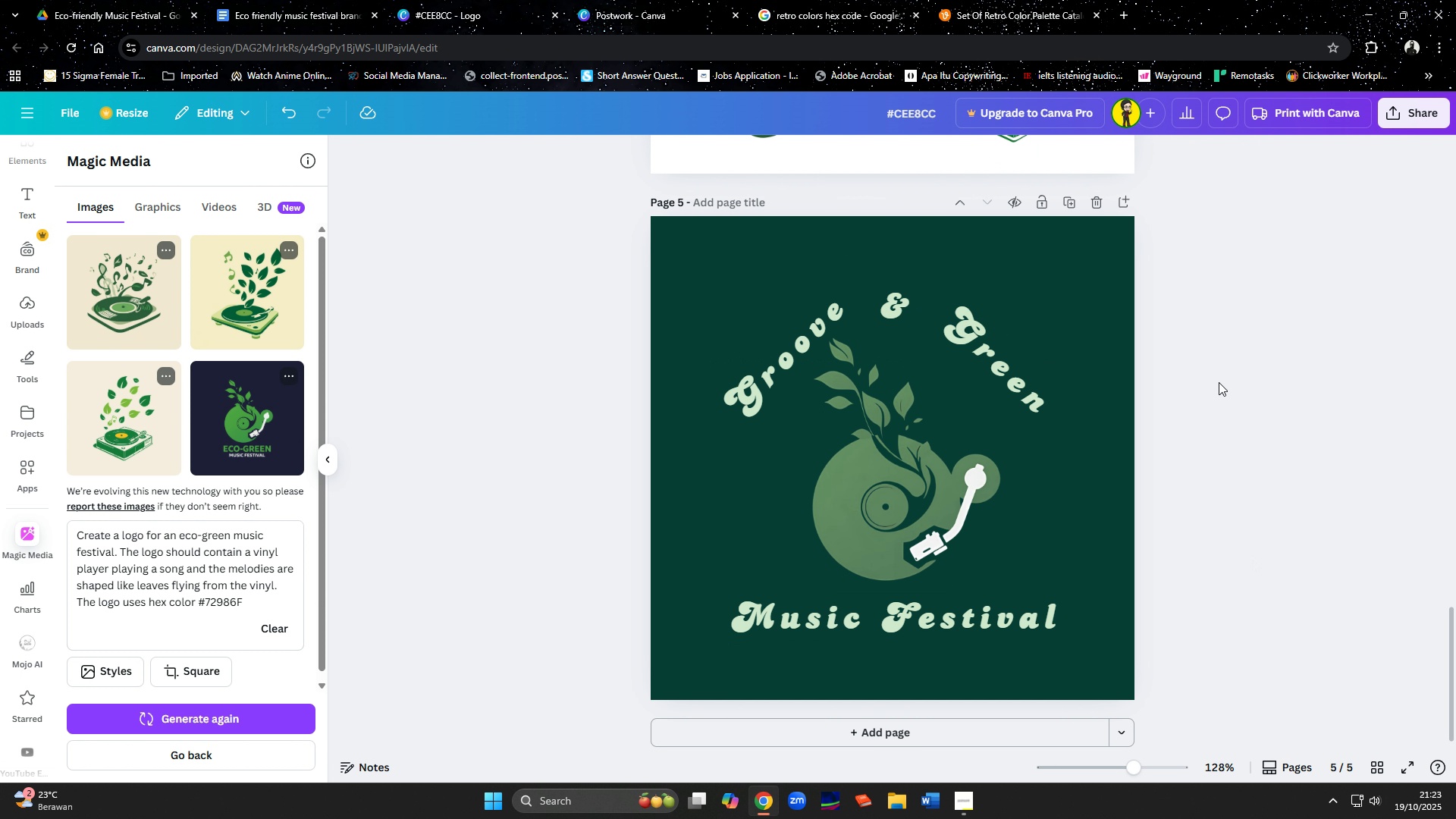 
left_click([1286, 414])
 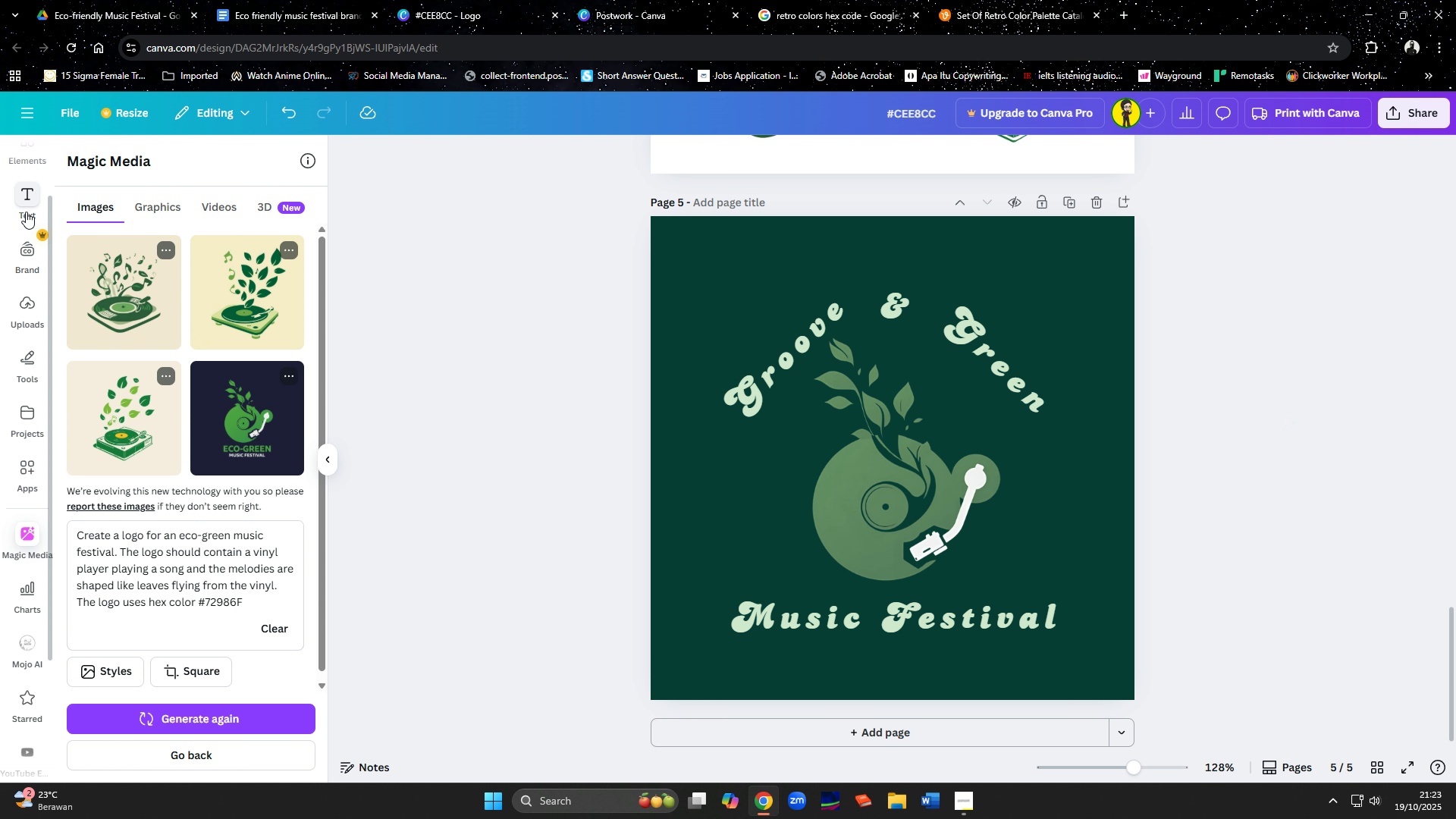 
wait(12.28)
 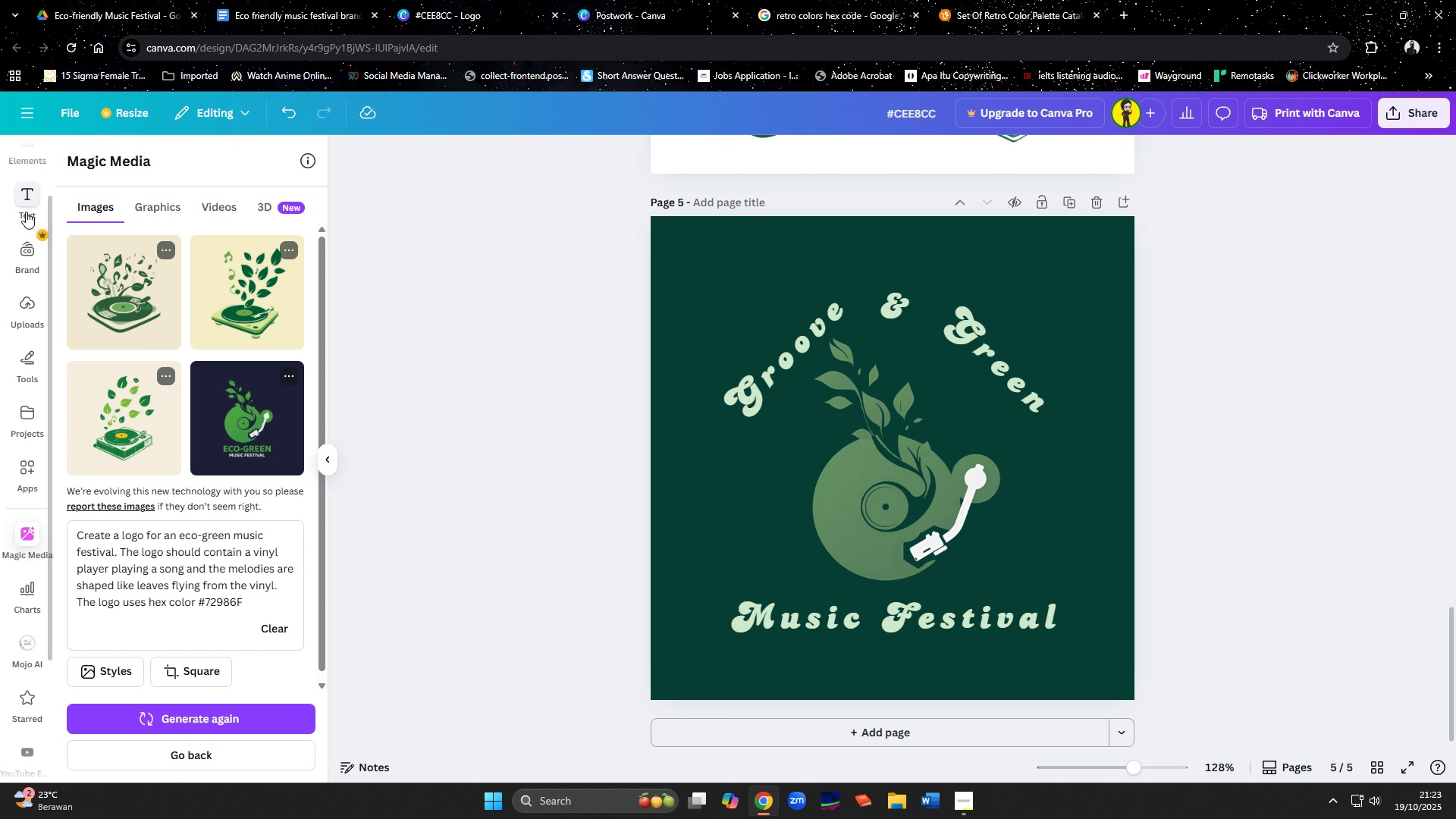 
scroll: coordinate [188, 428], scroll_direction: up, amount: 7.0
 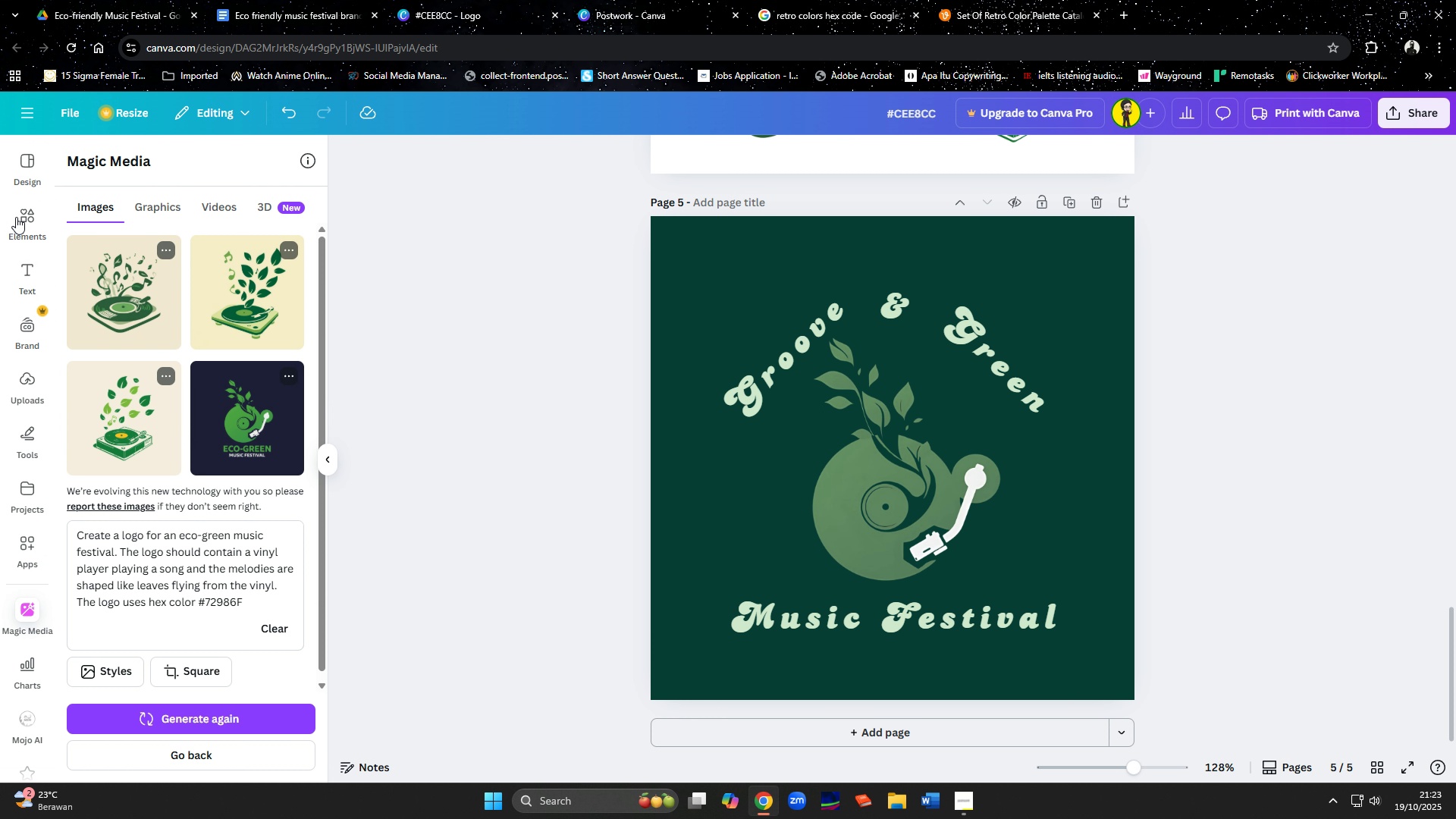 
left_click([31, 215])
 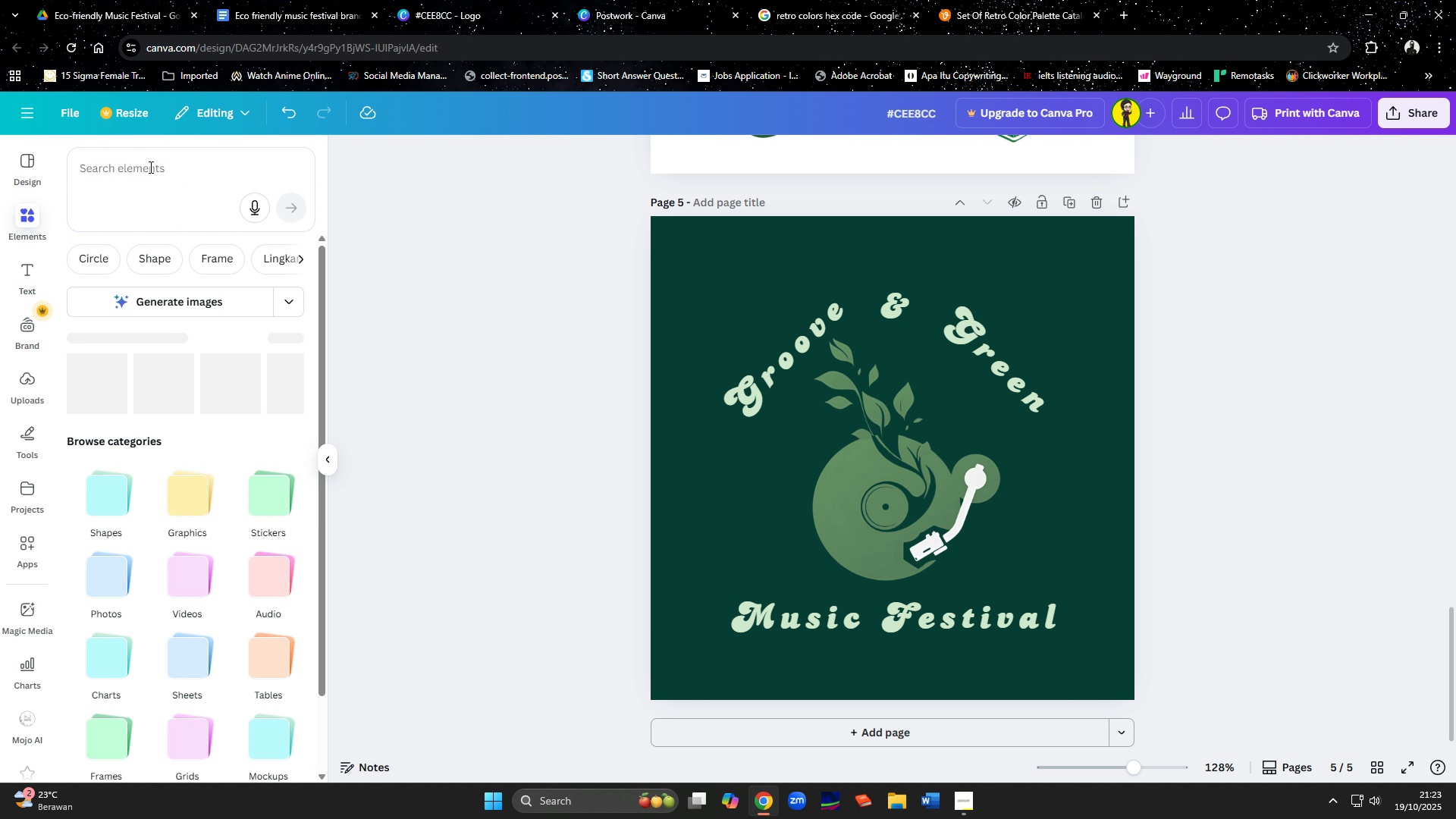 
left_click([149, 167])
 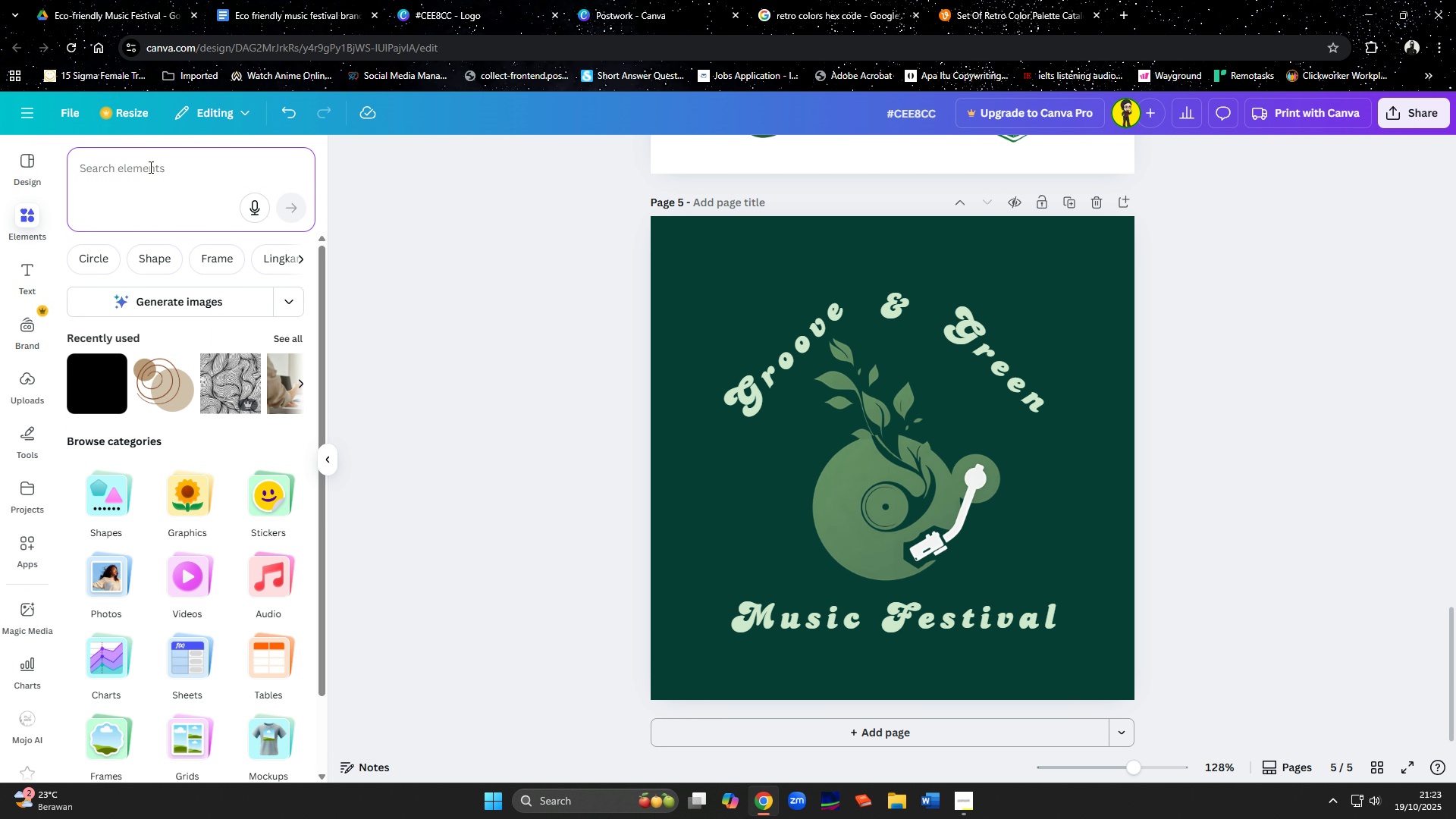 
type(house)
 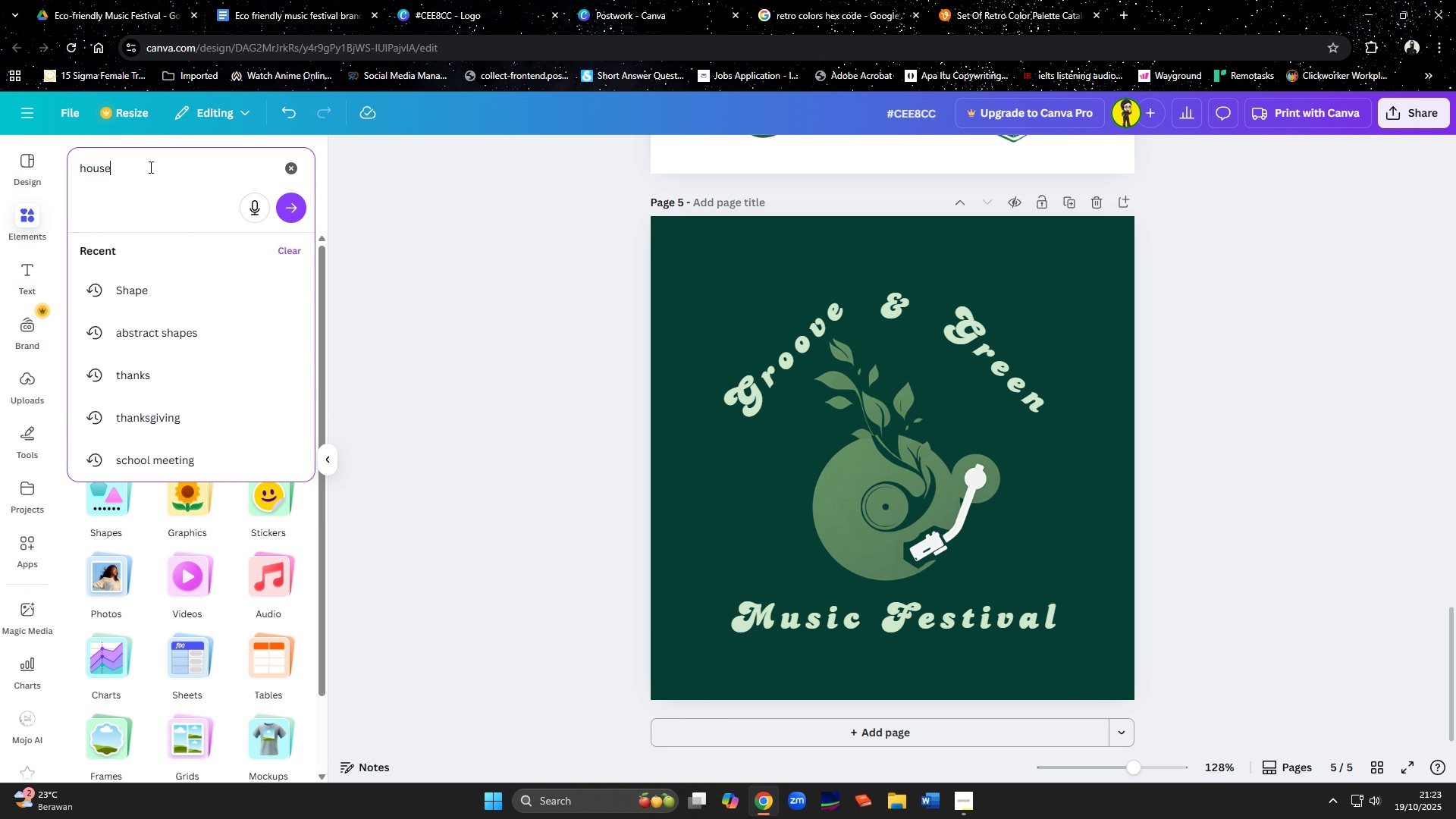 
key(Enter)
 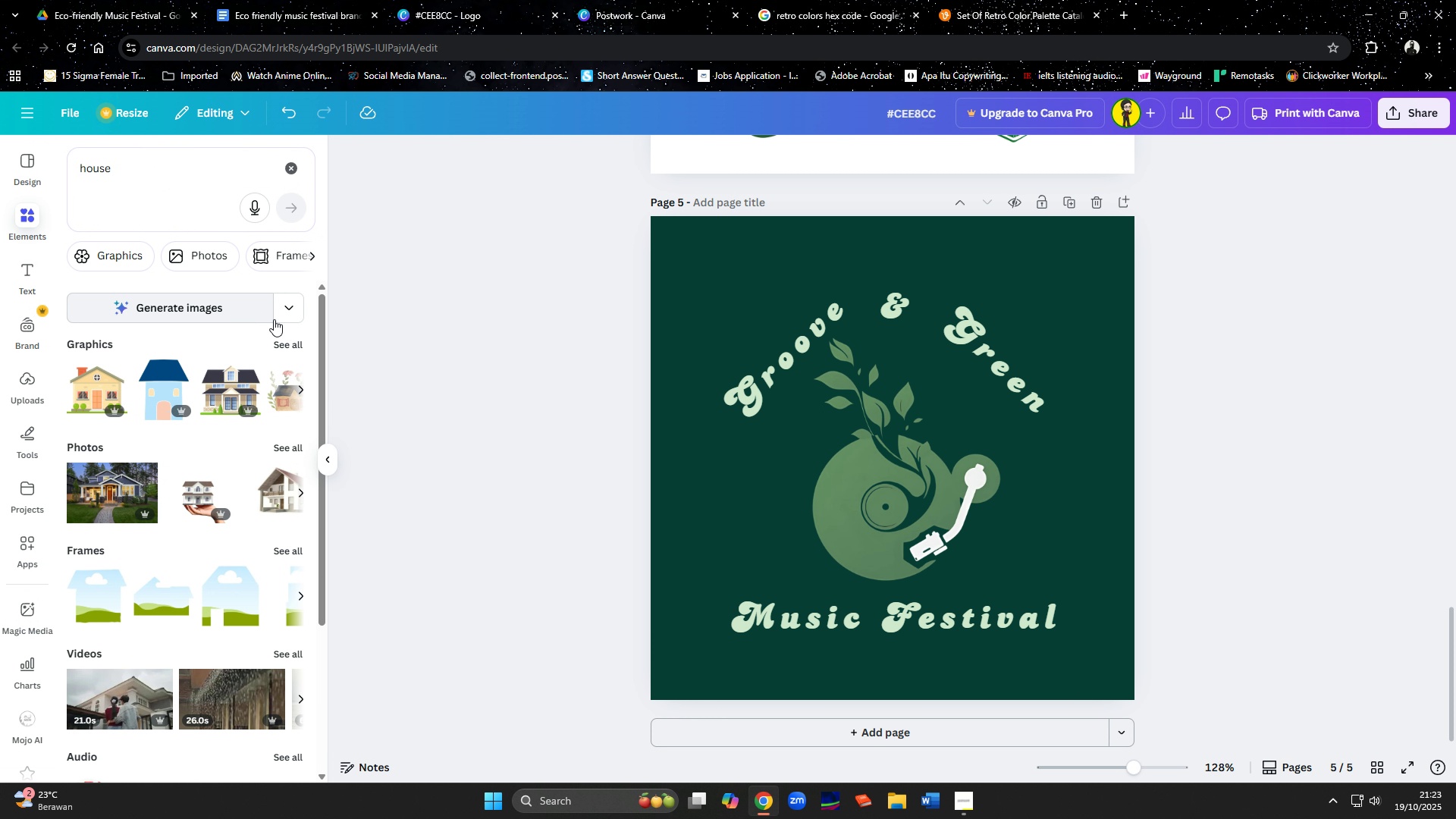 
left_click([293, 349])
 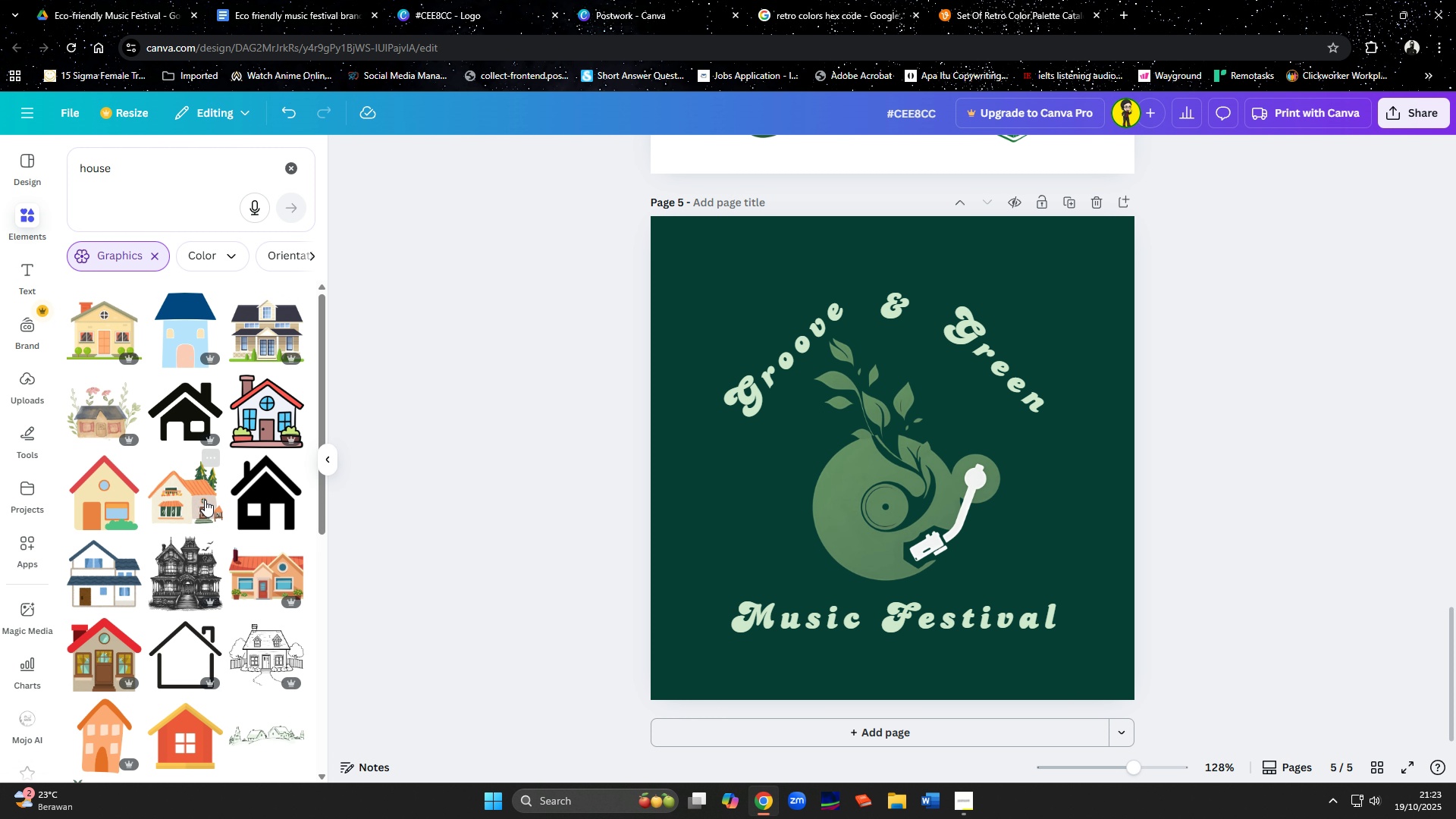 
scroll: coordinate [196, 529], scroll_direction: down, amount: 9.0
 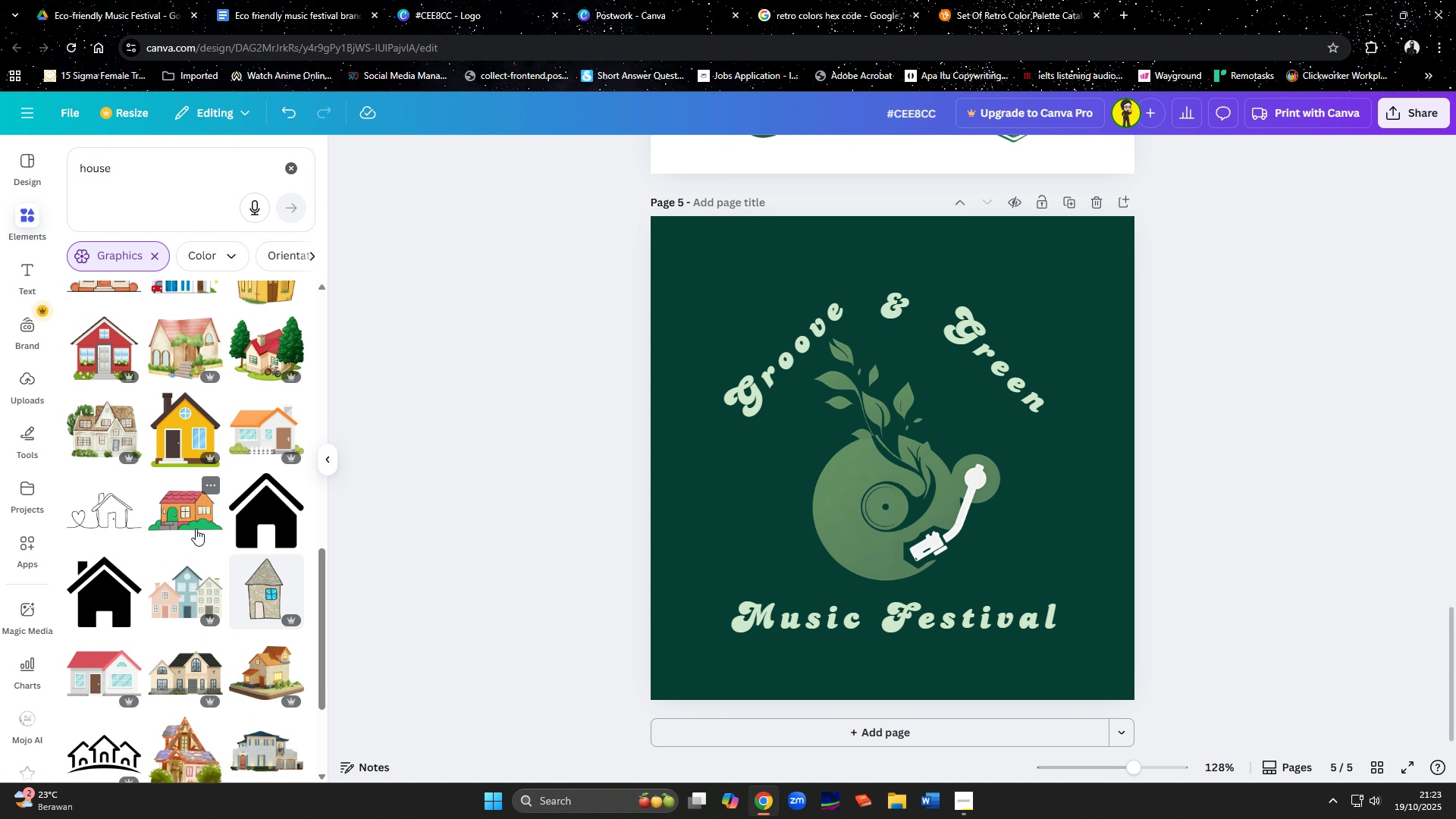 
scroll: coordinate [196, 529], scroll_direction: up, amount: 9.0
 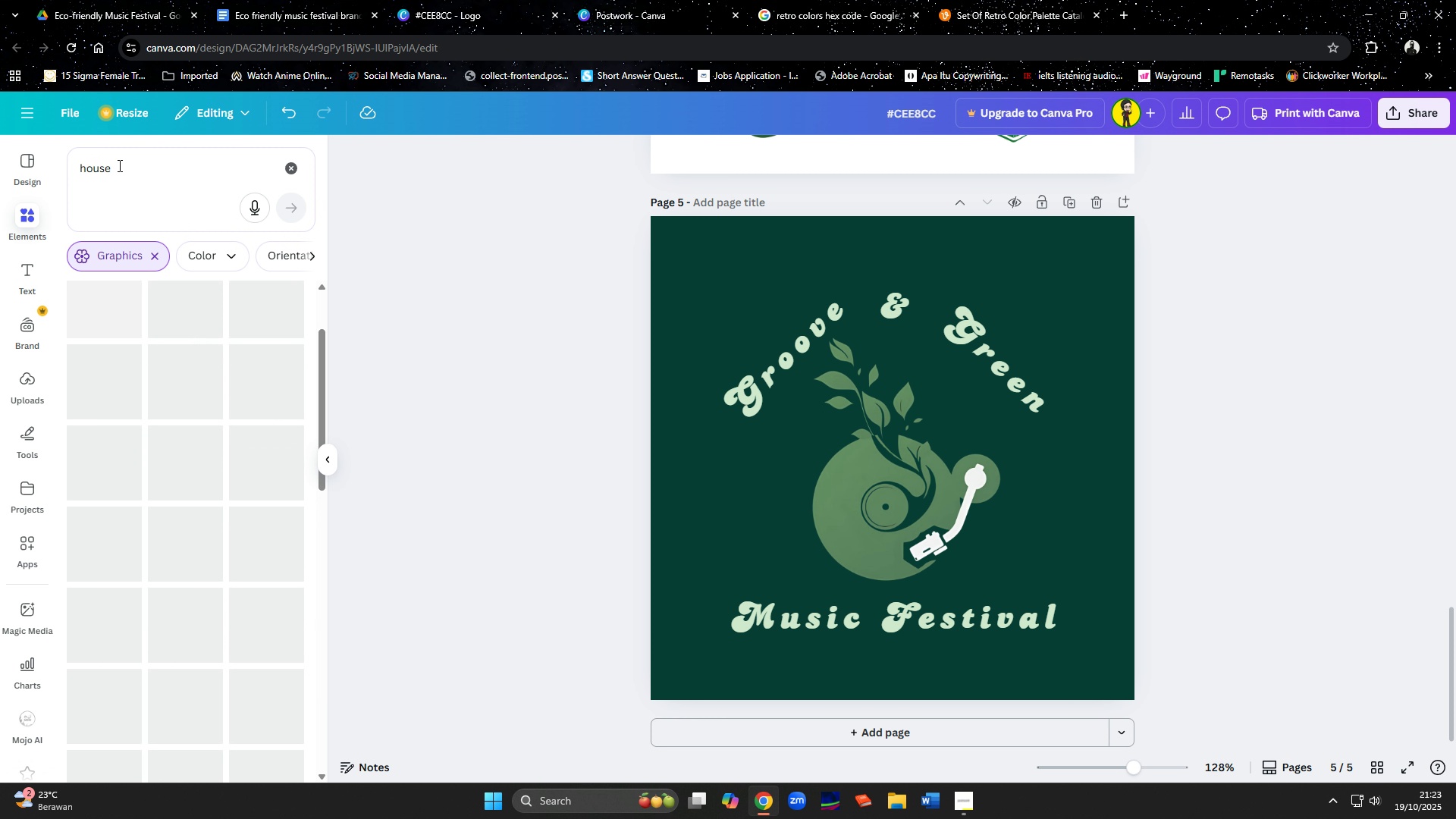 
left_click_drag(start_coordinate=[122, 165], to_coordinate=[0, 165])
 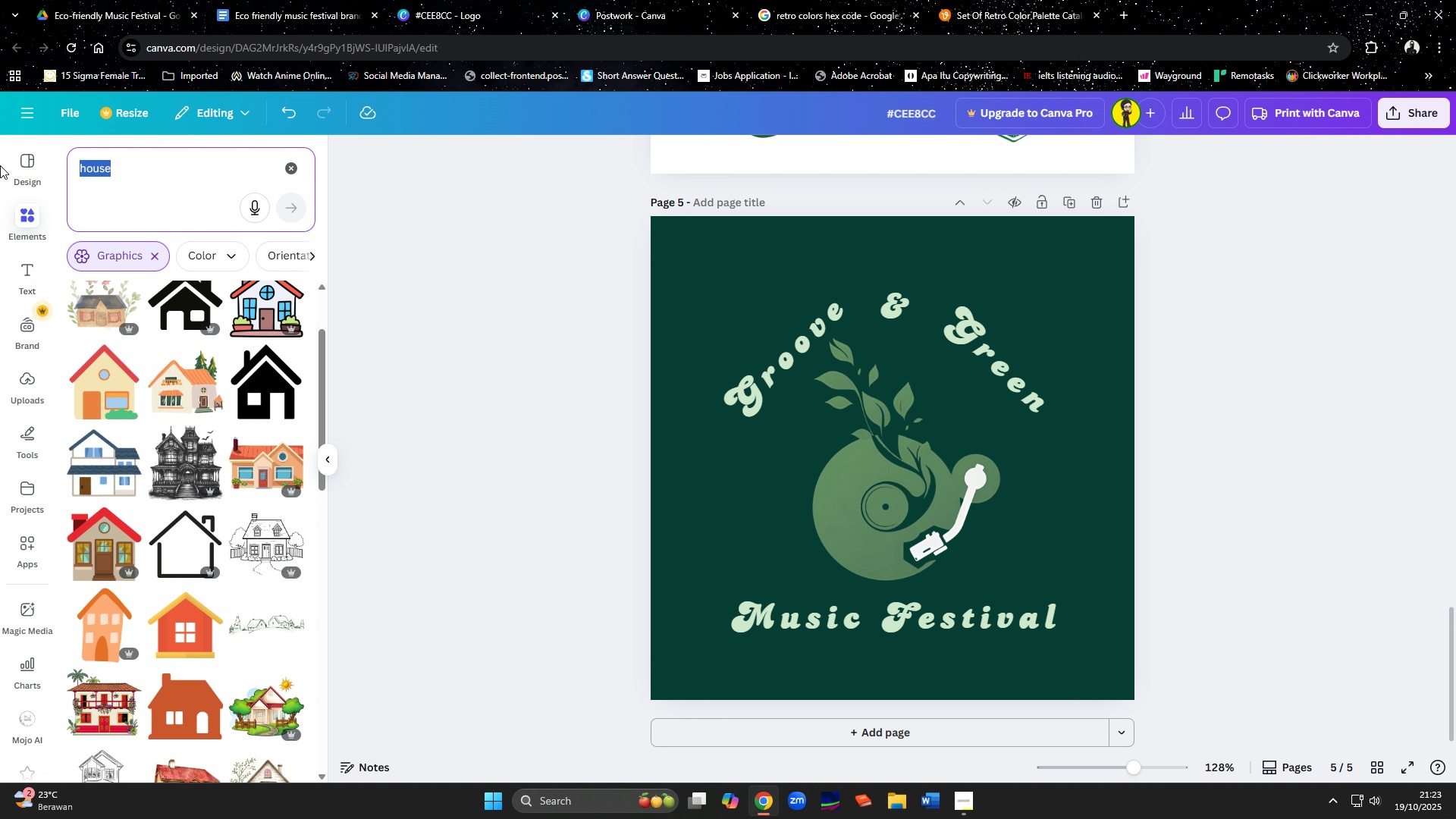 
type(eco-friendly)
 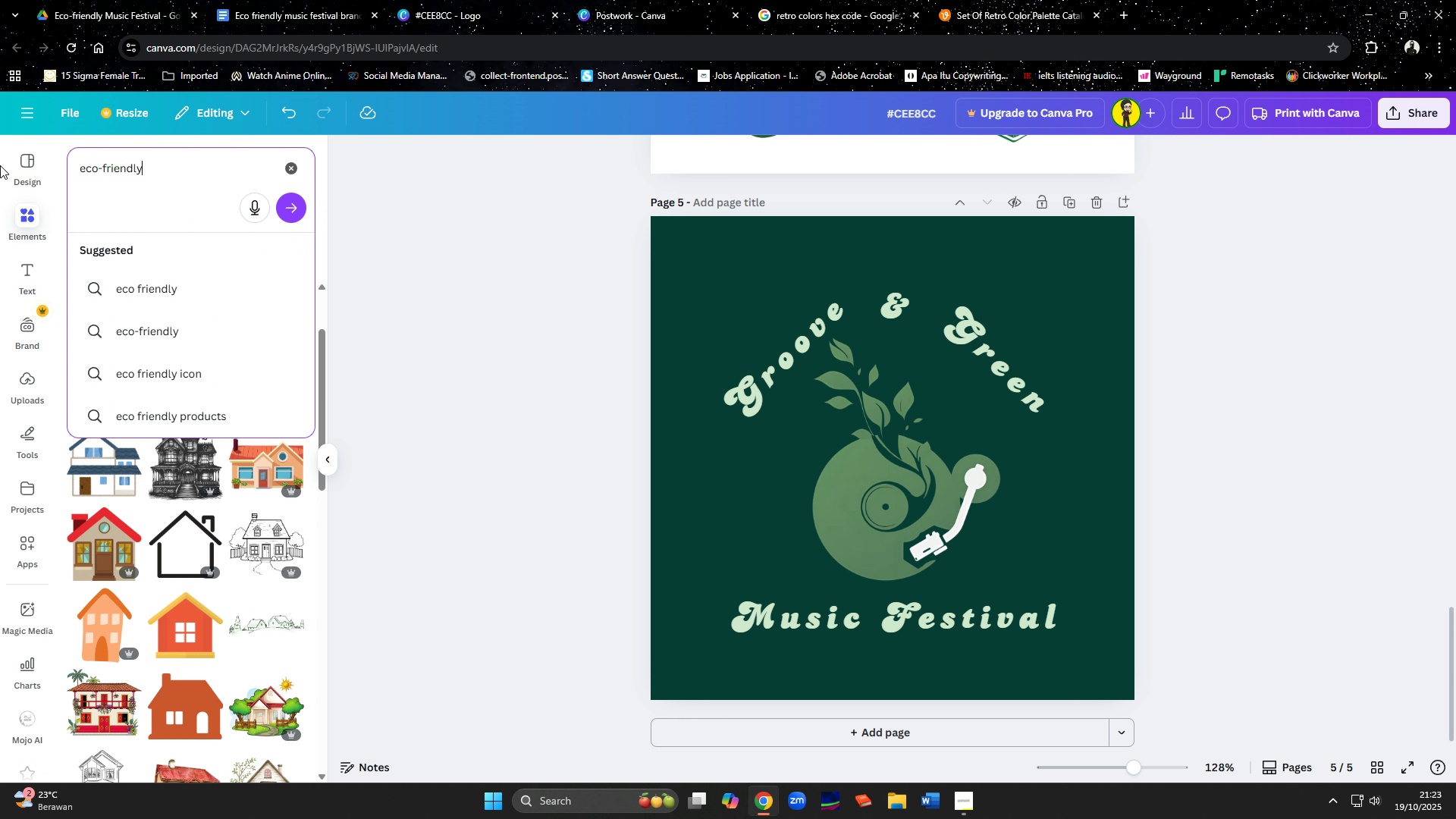 
key(Enter)
 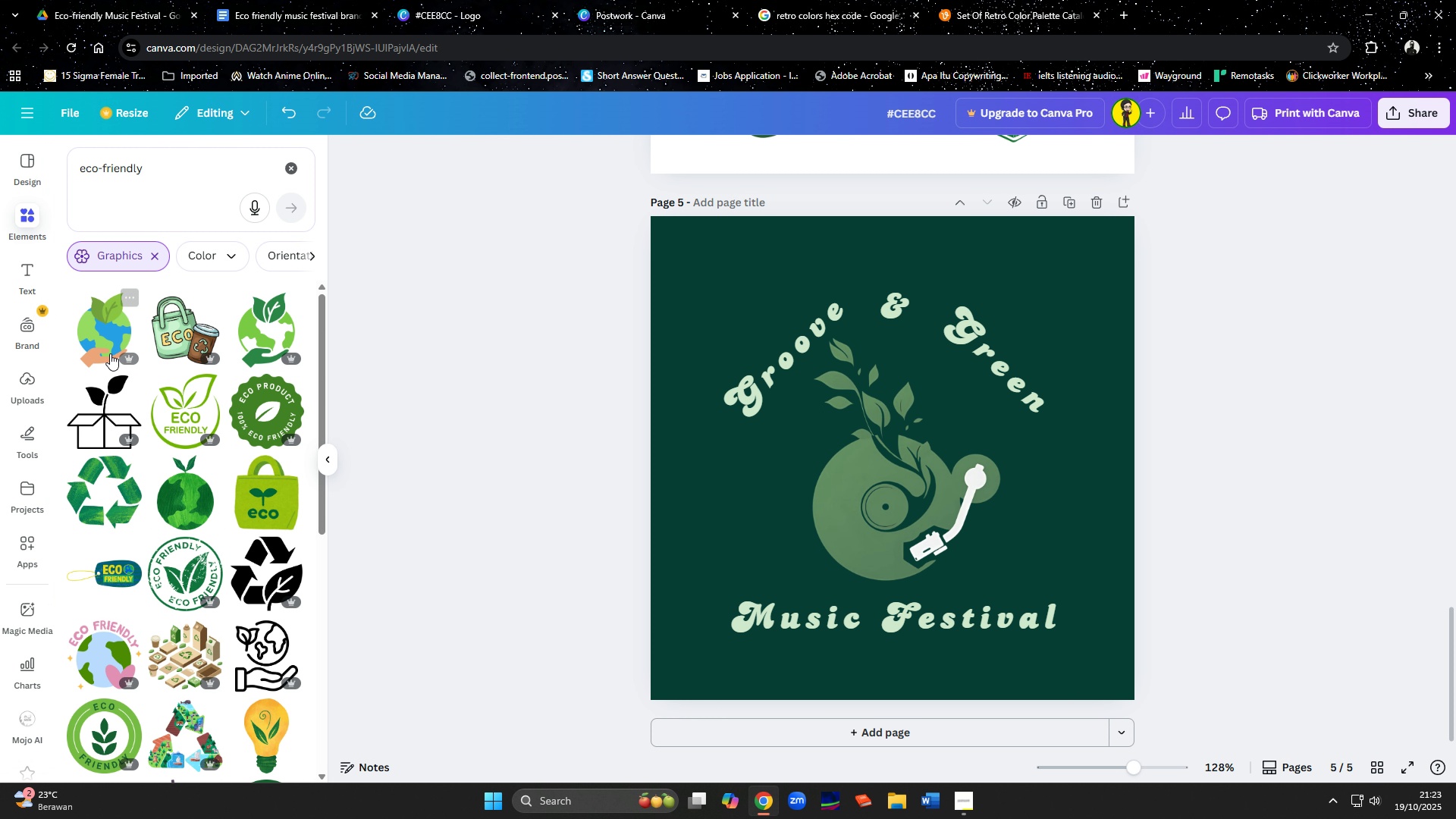 
scroll: coordinate [206, 486], scroll_direction: down, amount: 13.0
 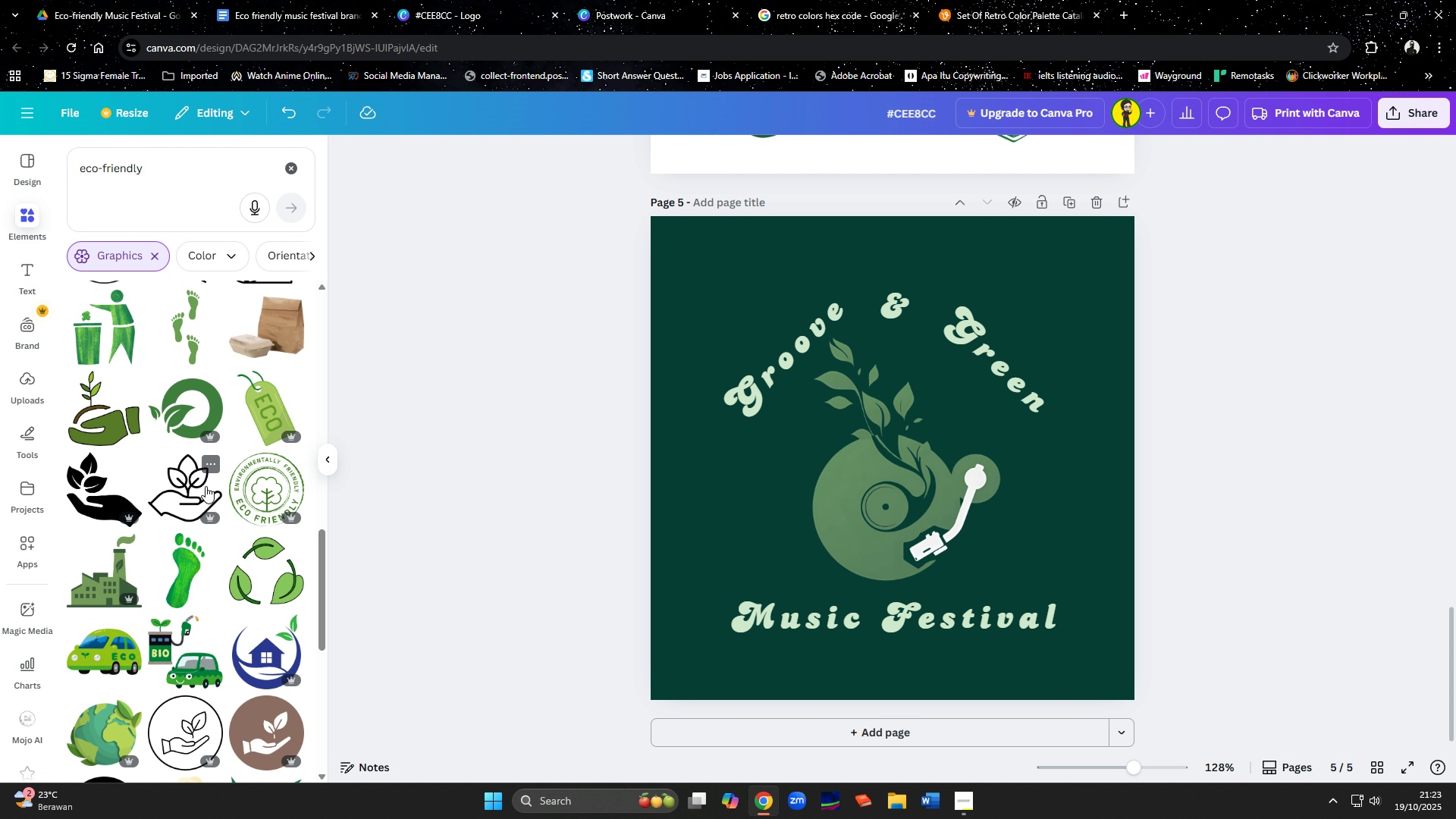 
wait(10.15)
 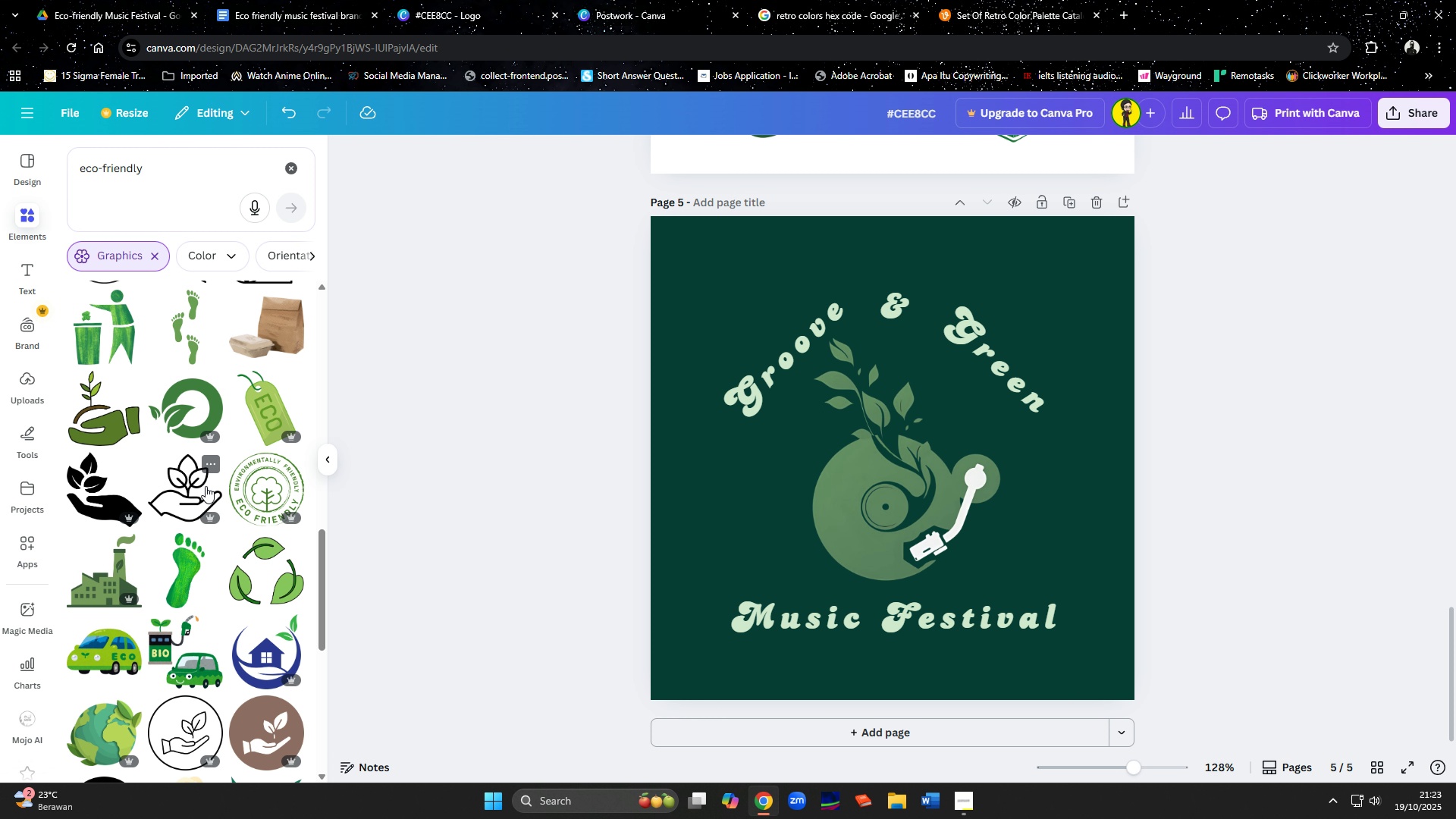 
scroll: coordinate [189, 572], scroll_direction: down, amount: 2.0
 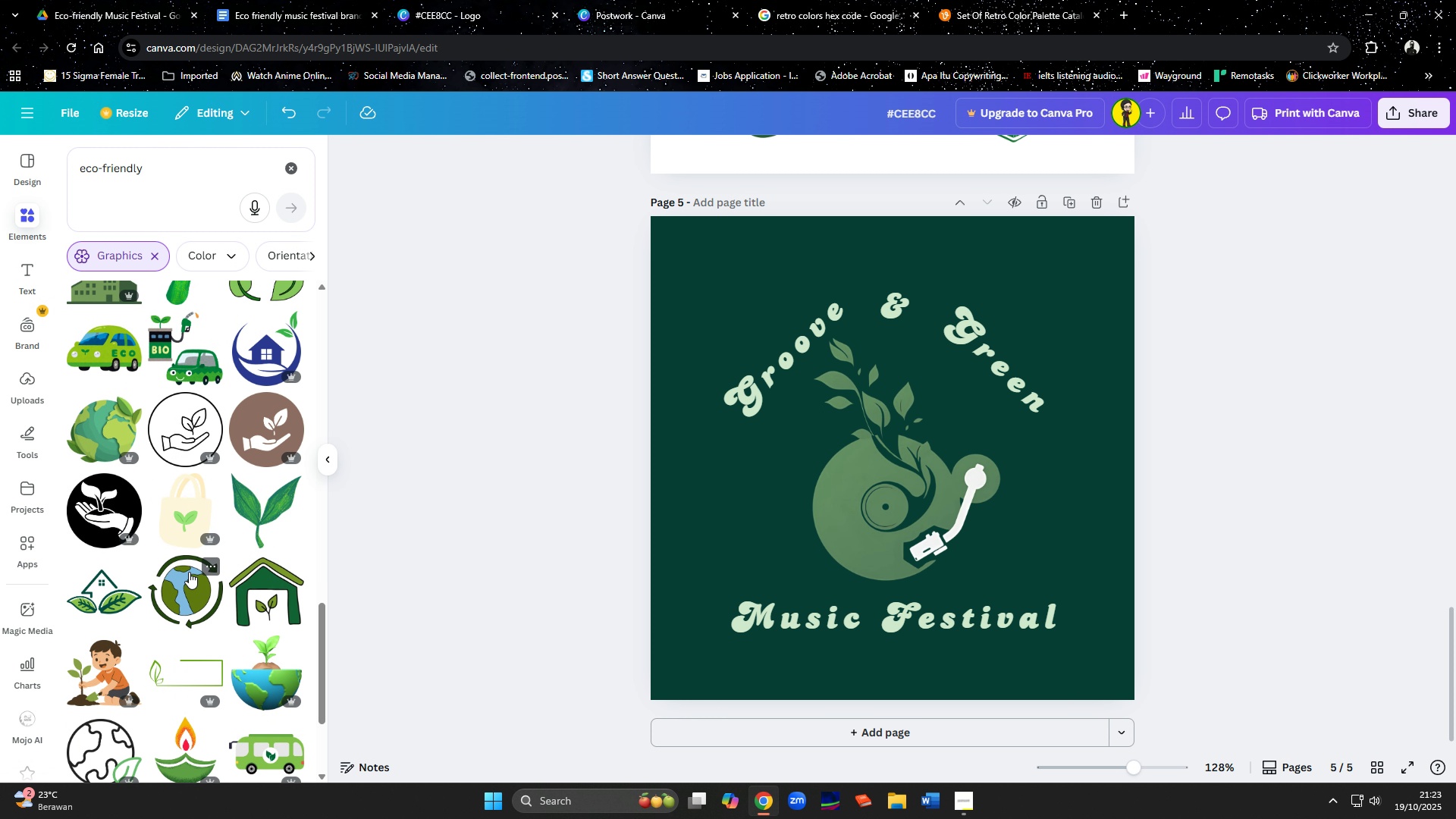 
mouse_move([245, 601])
 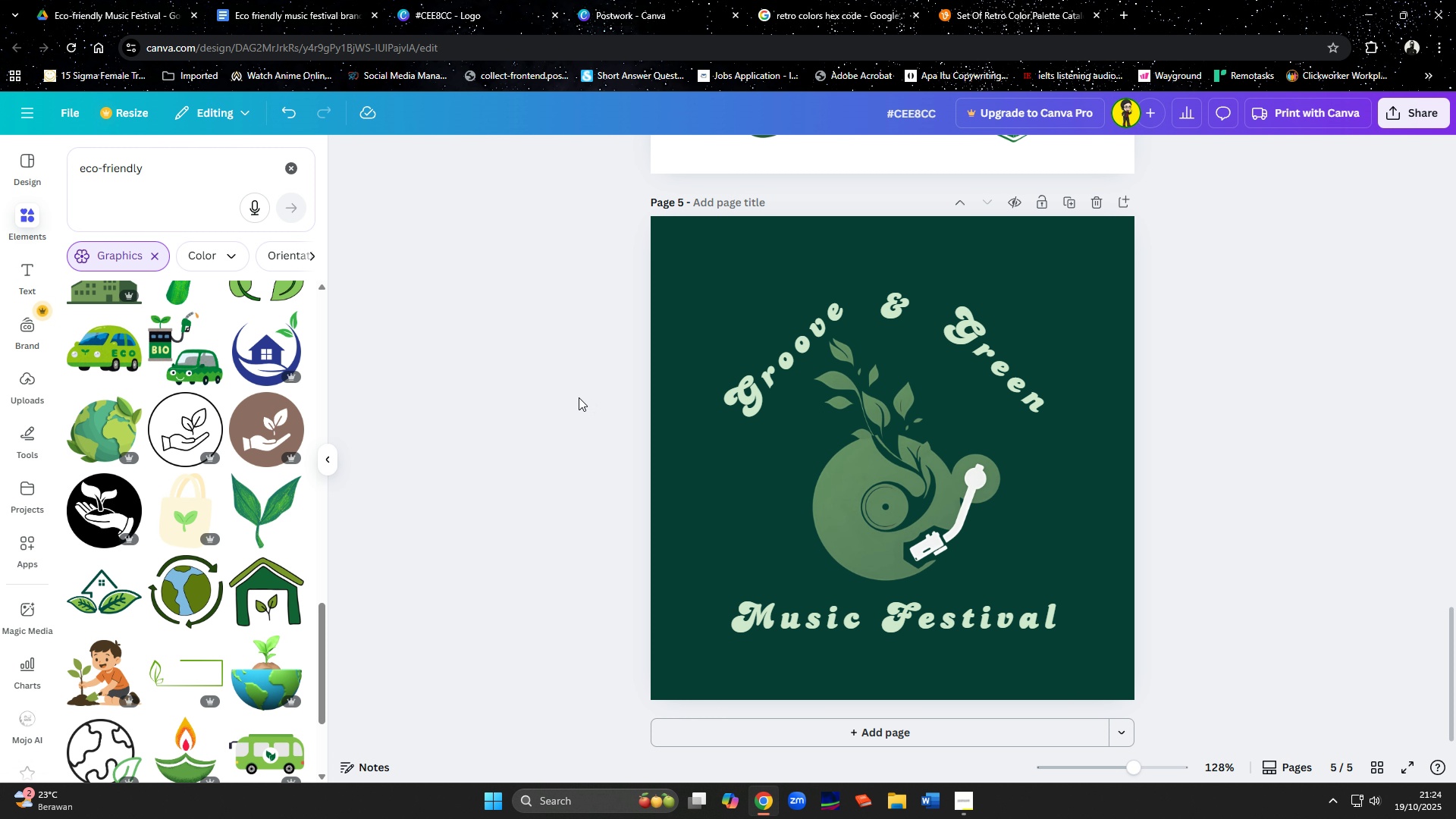 
left_click([579, 397])
 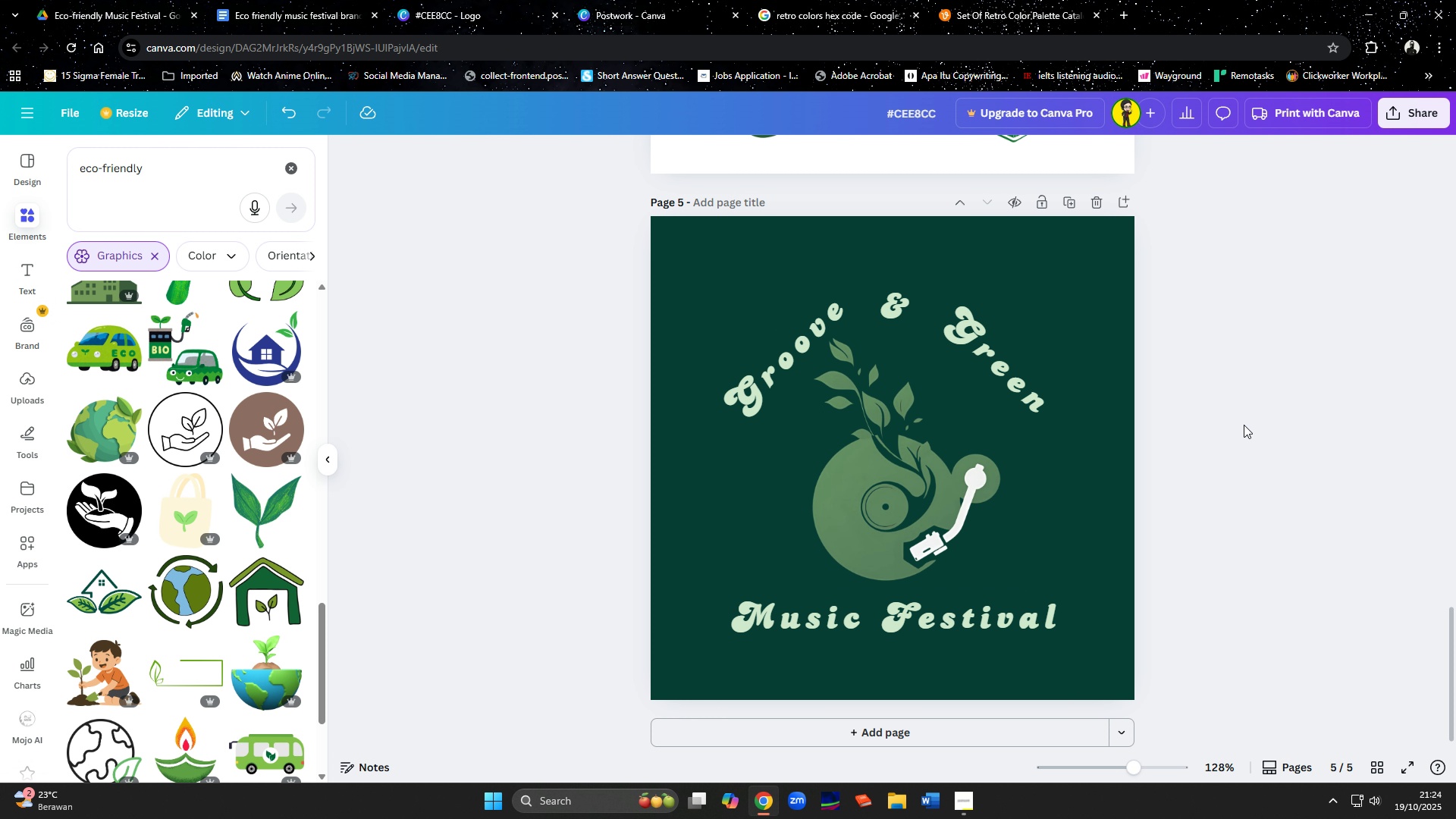 
left_click([1244, 425])
 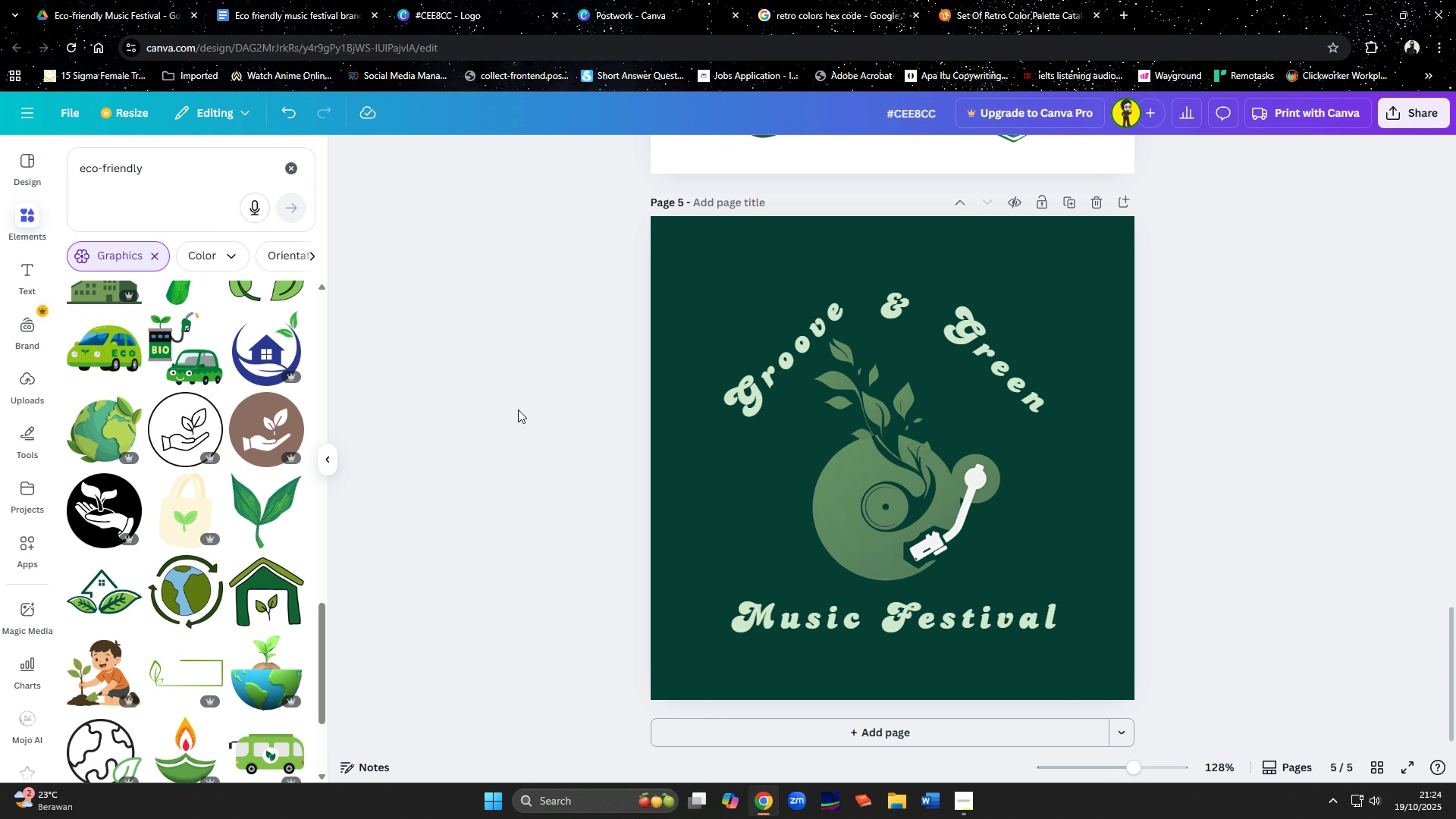 
wait(20.44)
 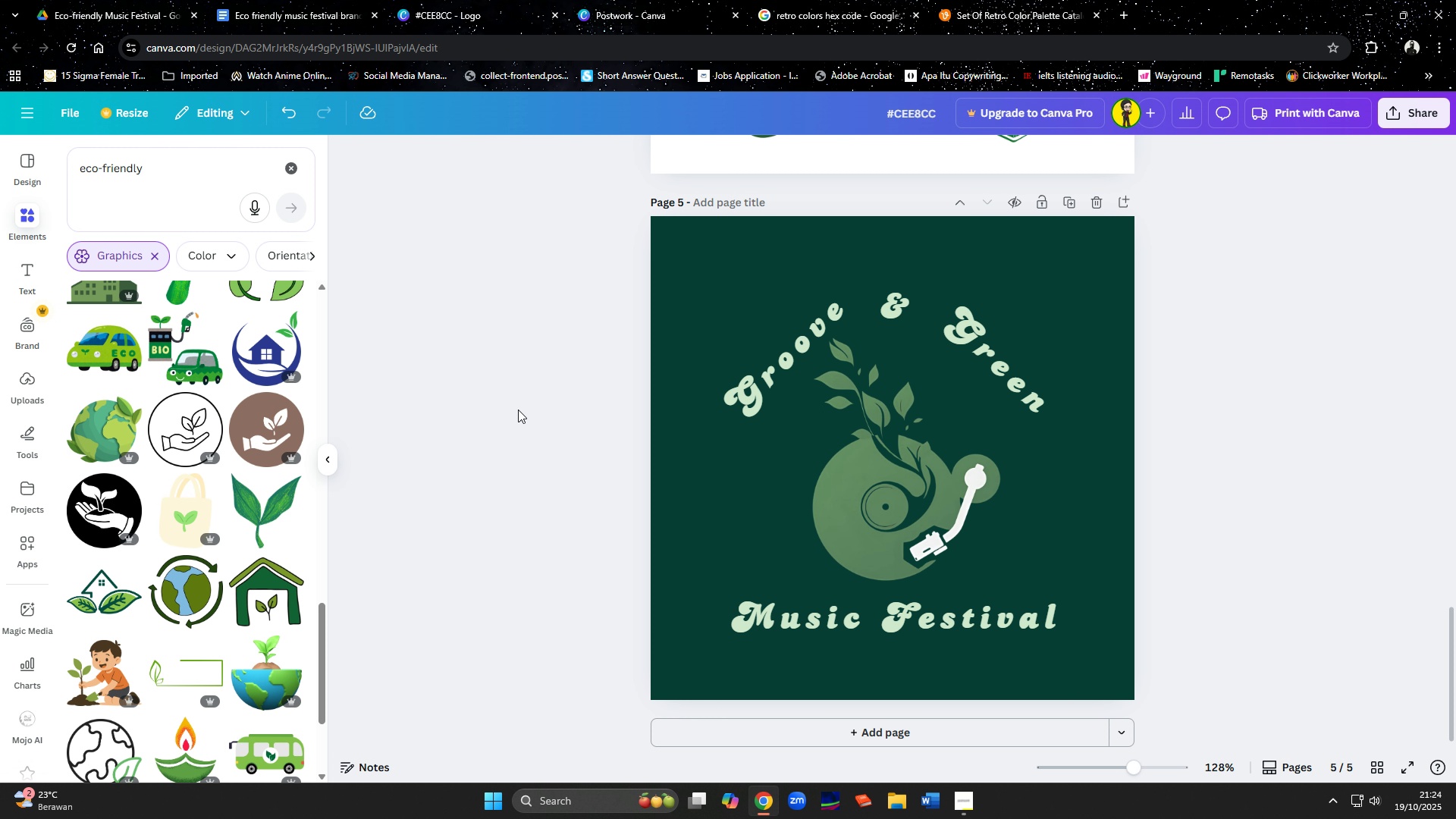 
left_click([24, 211])
 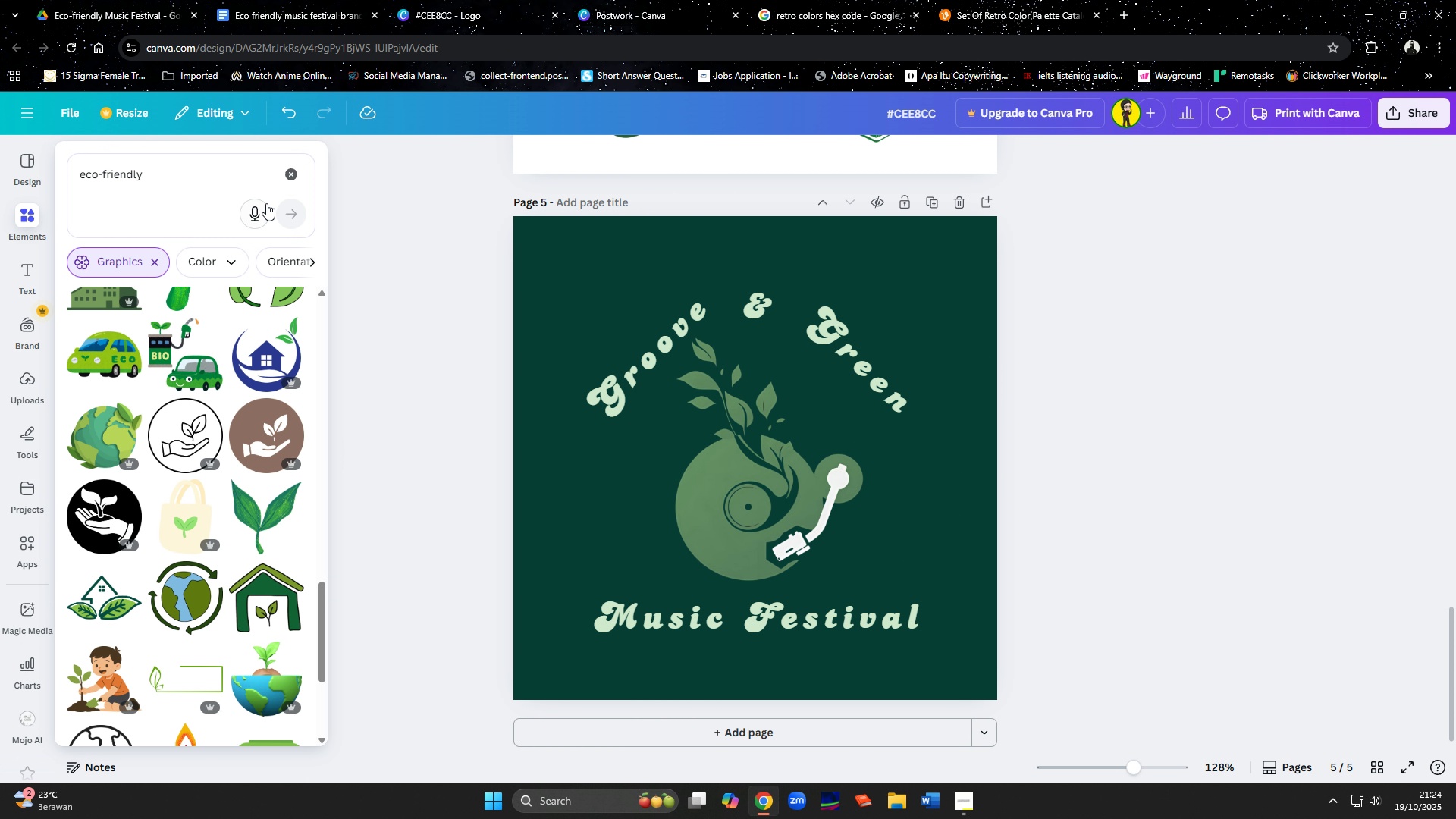 
mouse_move([266, 192])
 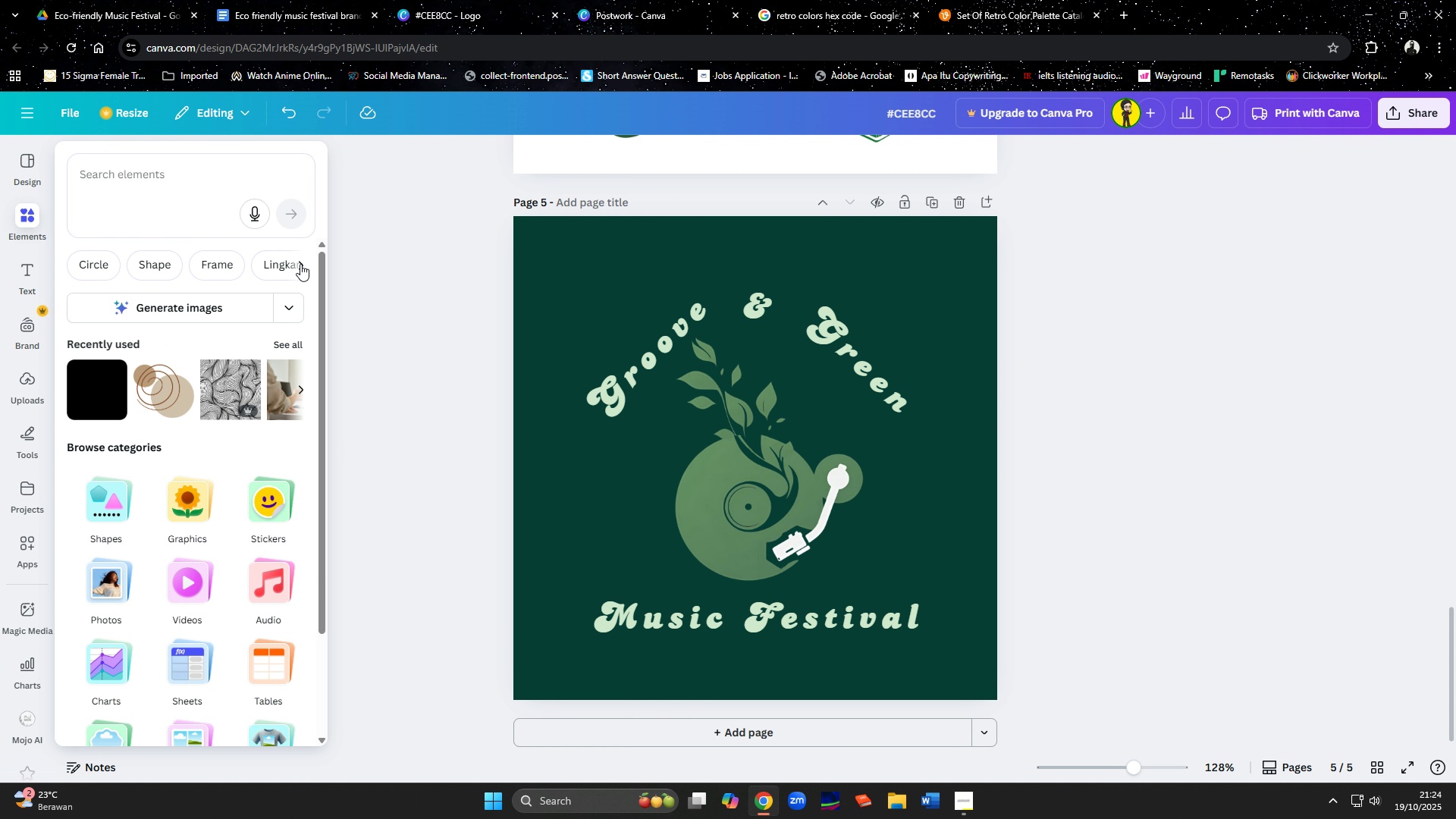 
left_click([301, 264])
 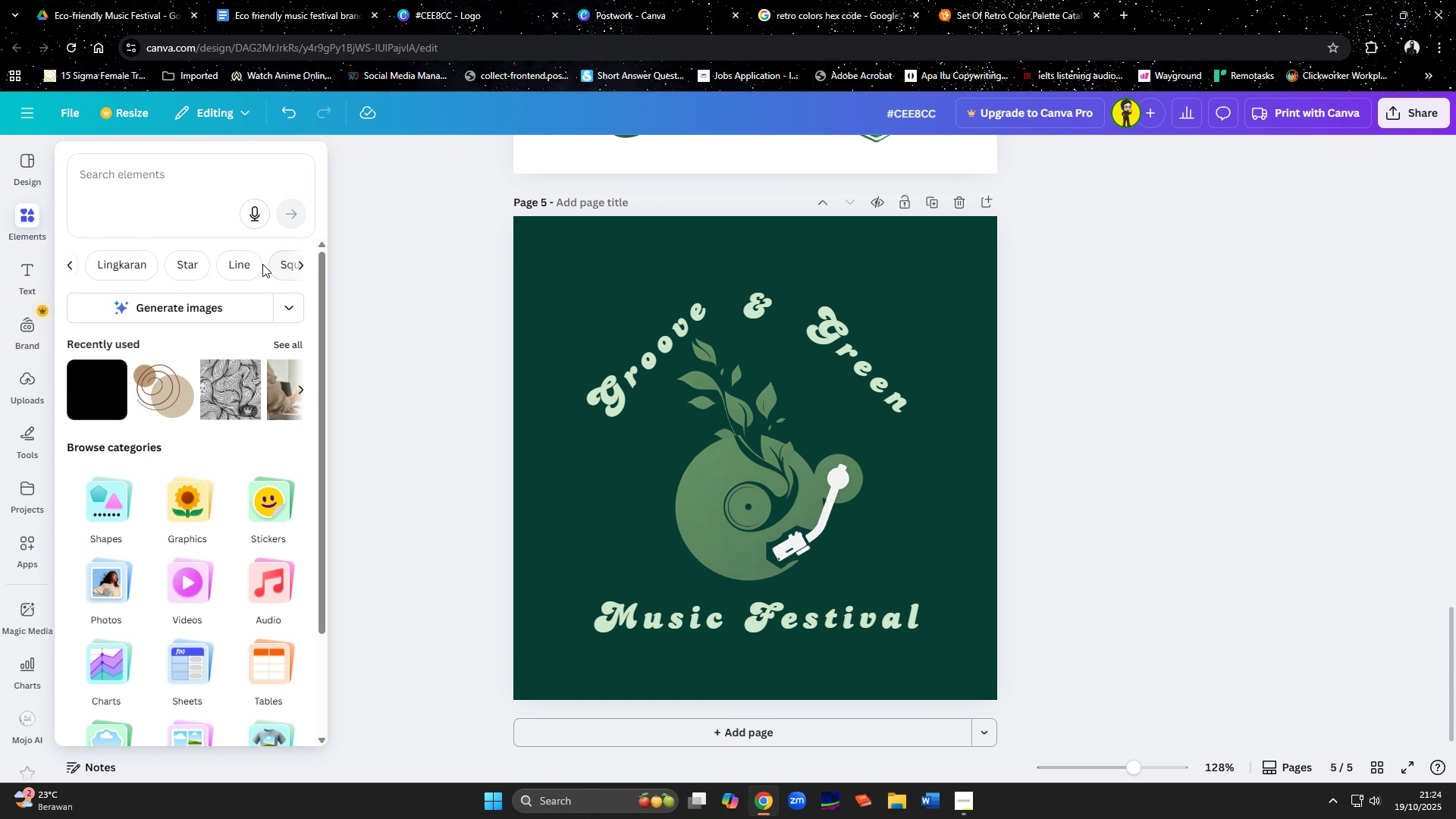 
left_click([246, 264])
 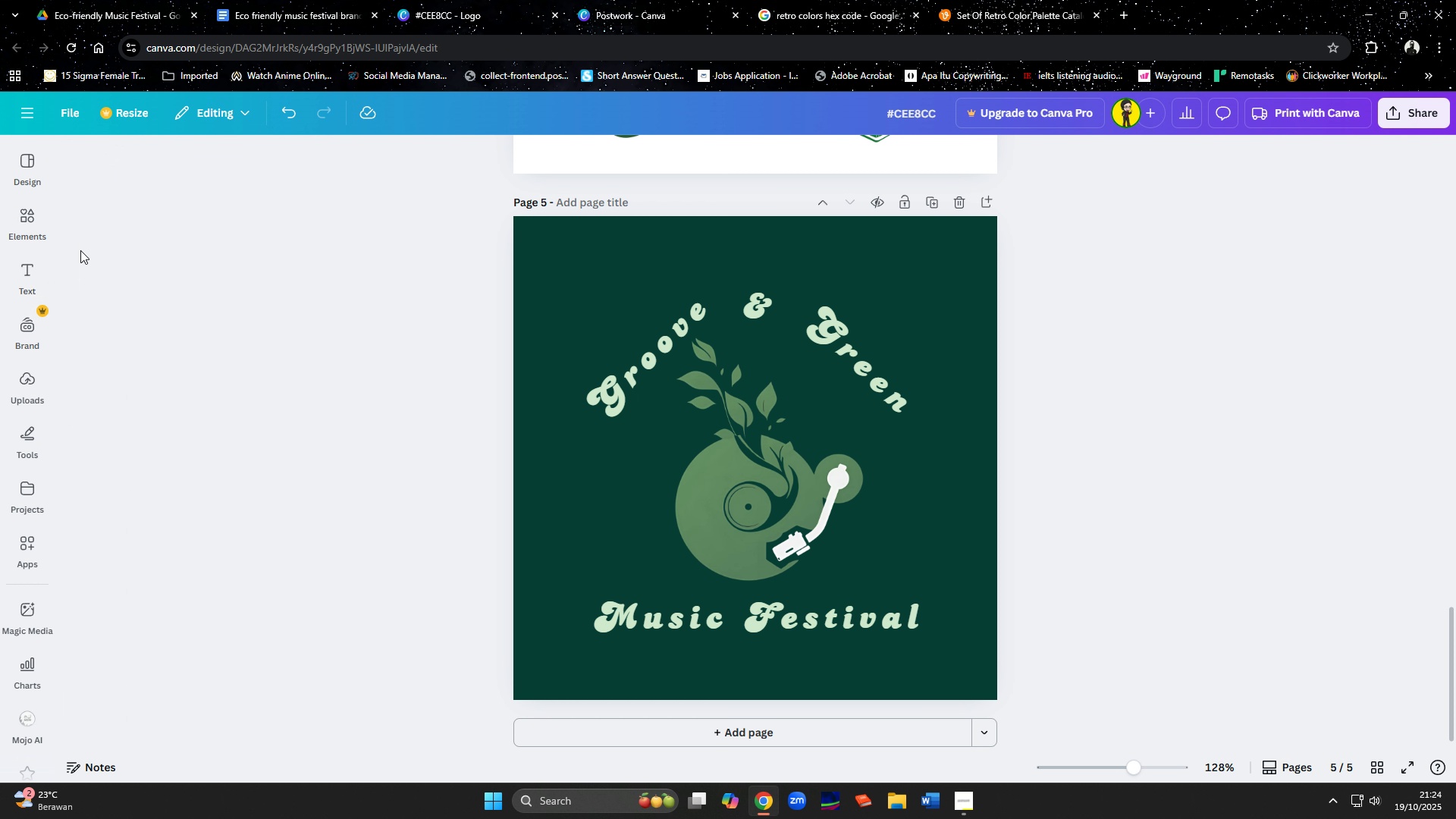 
left_click([21, 219])
 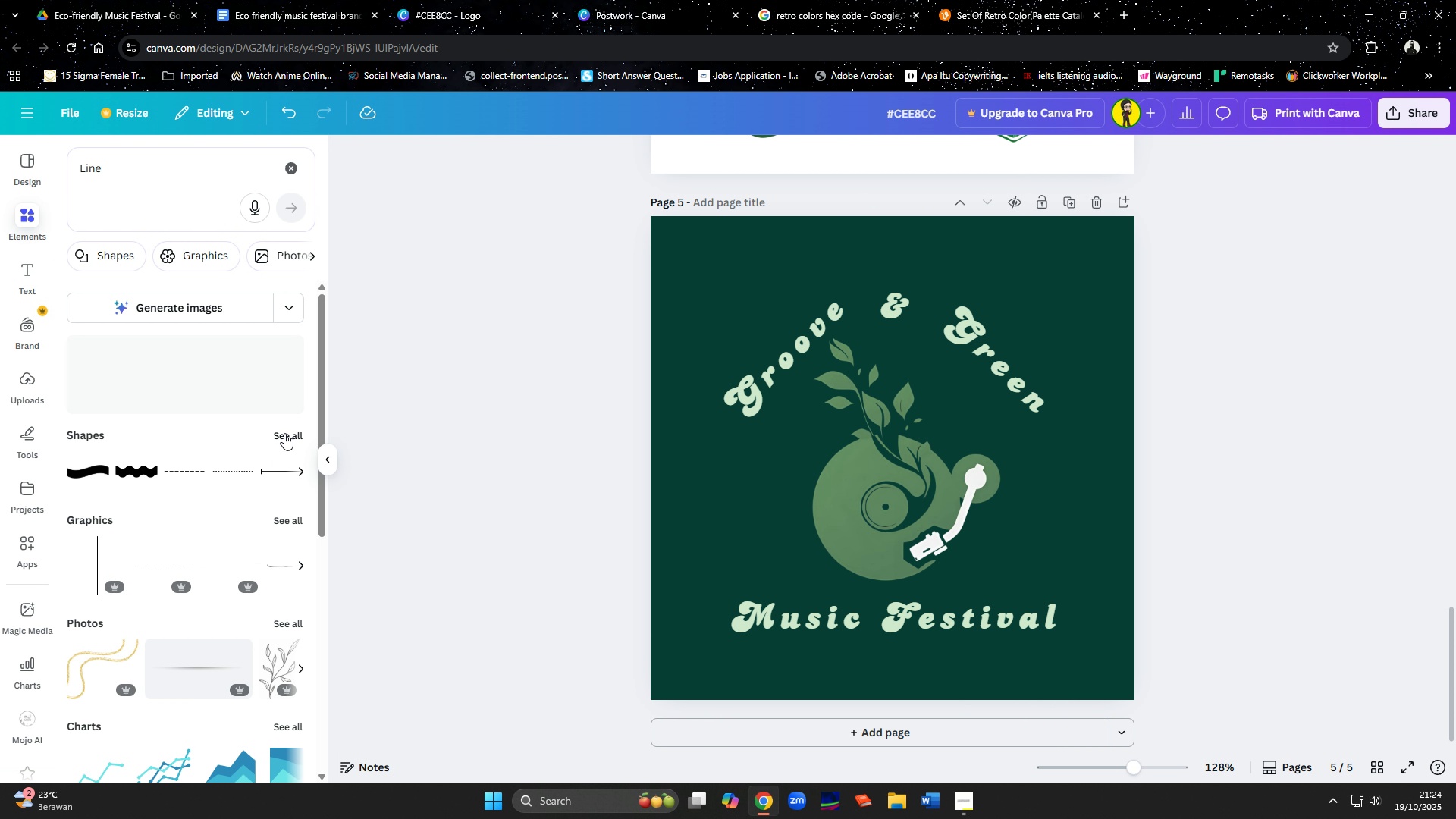 
left_click([284, 433])
 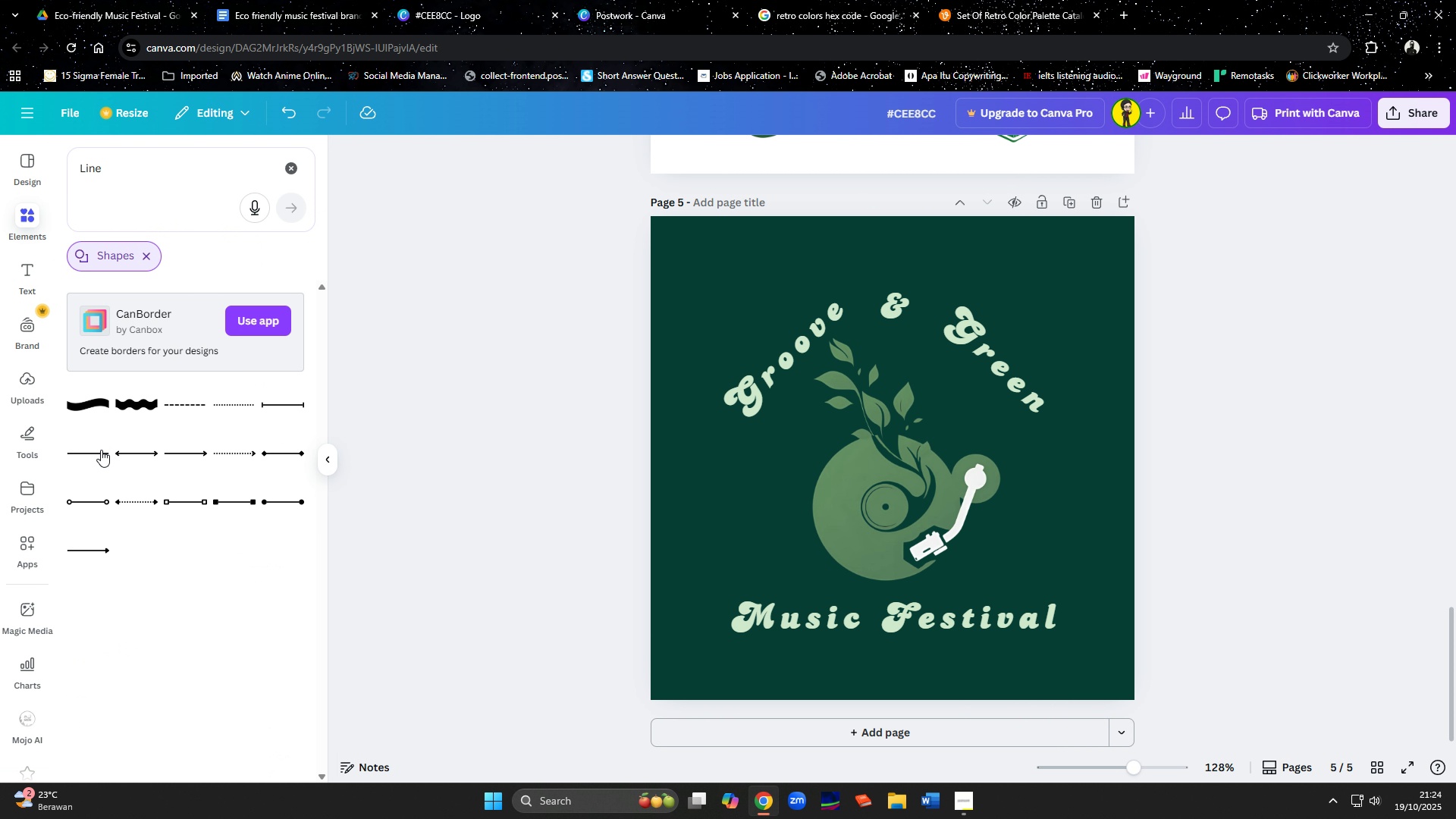 
left_click([99, 450])
 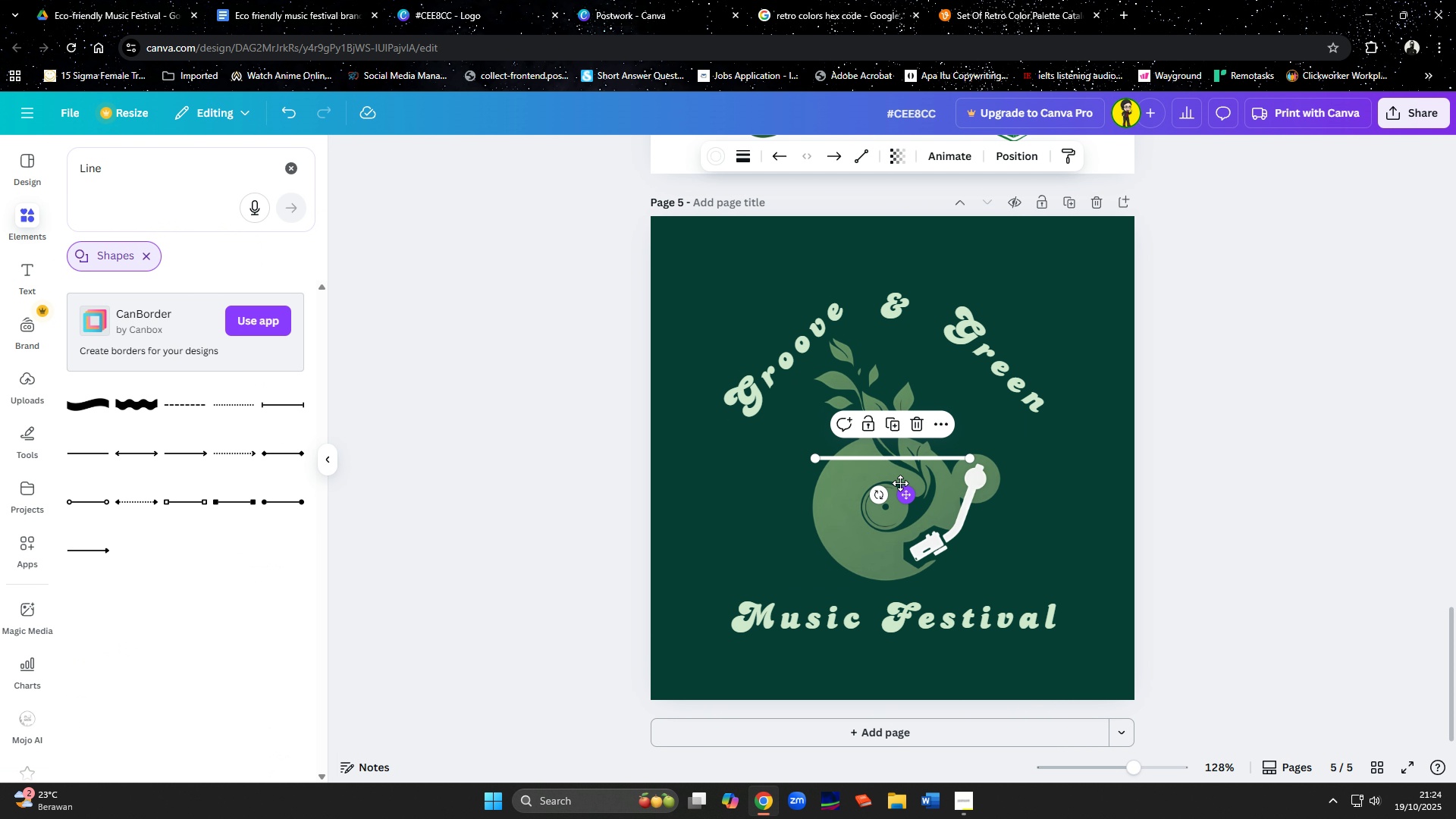 
left_click([717, 159])
 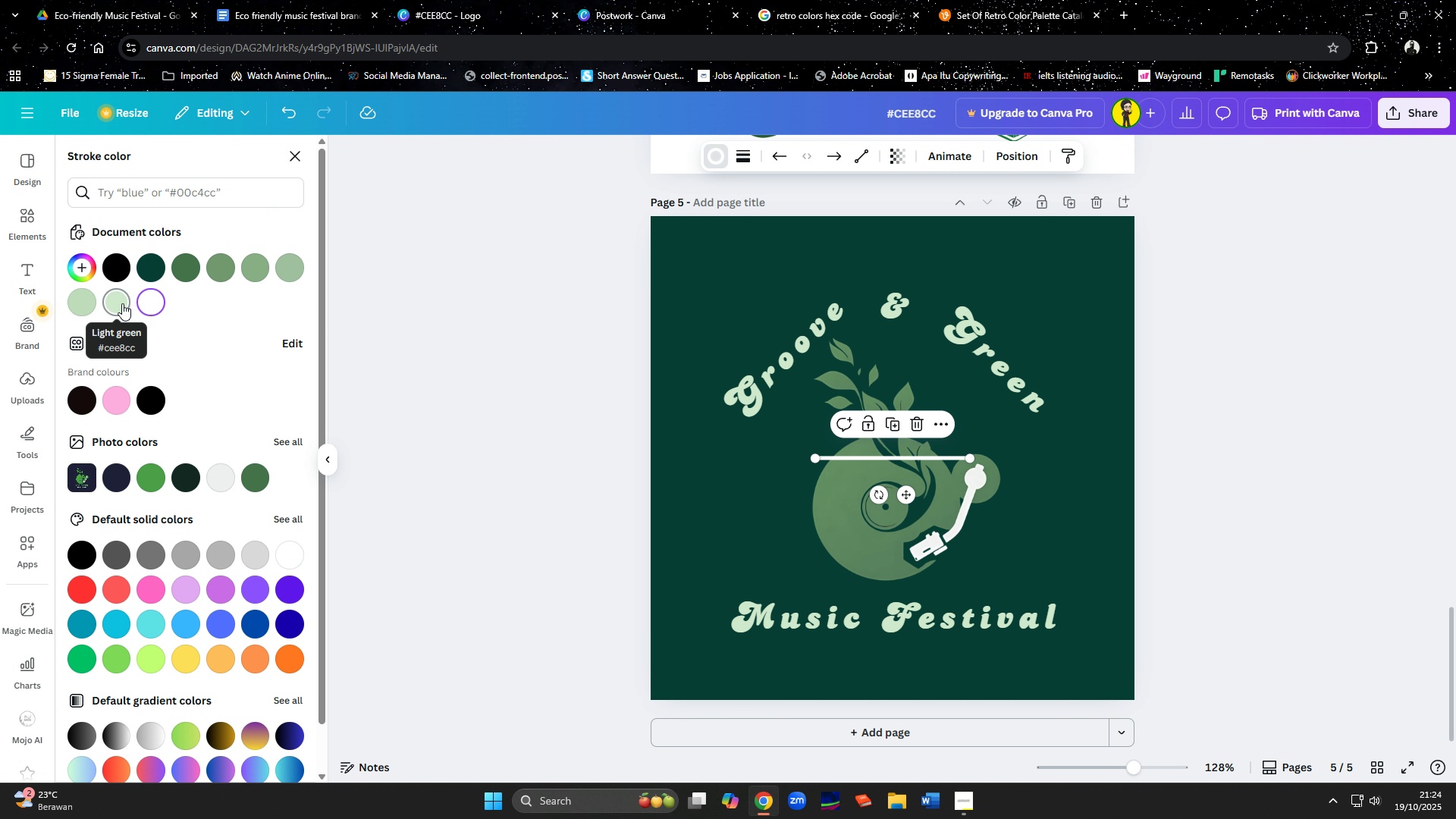 
left_click([122, 303])
 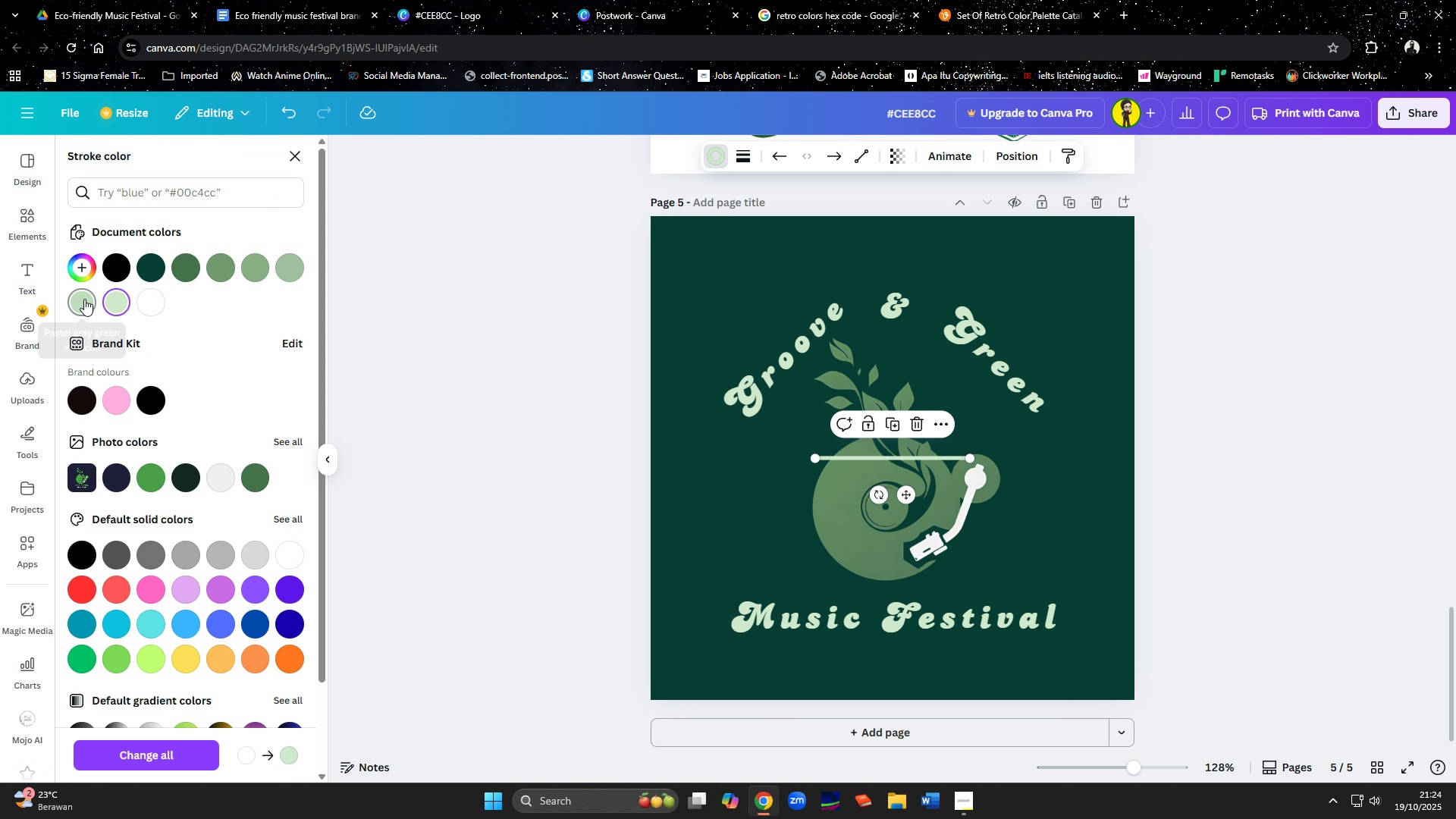 
left_click([213, 268])
 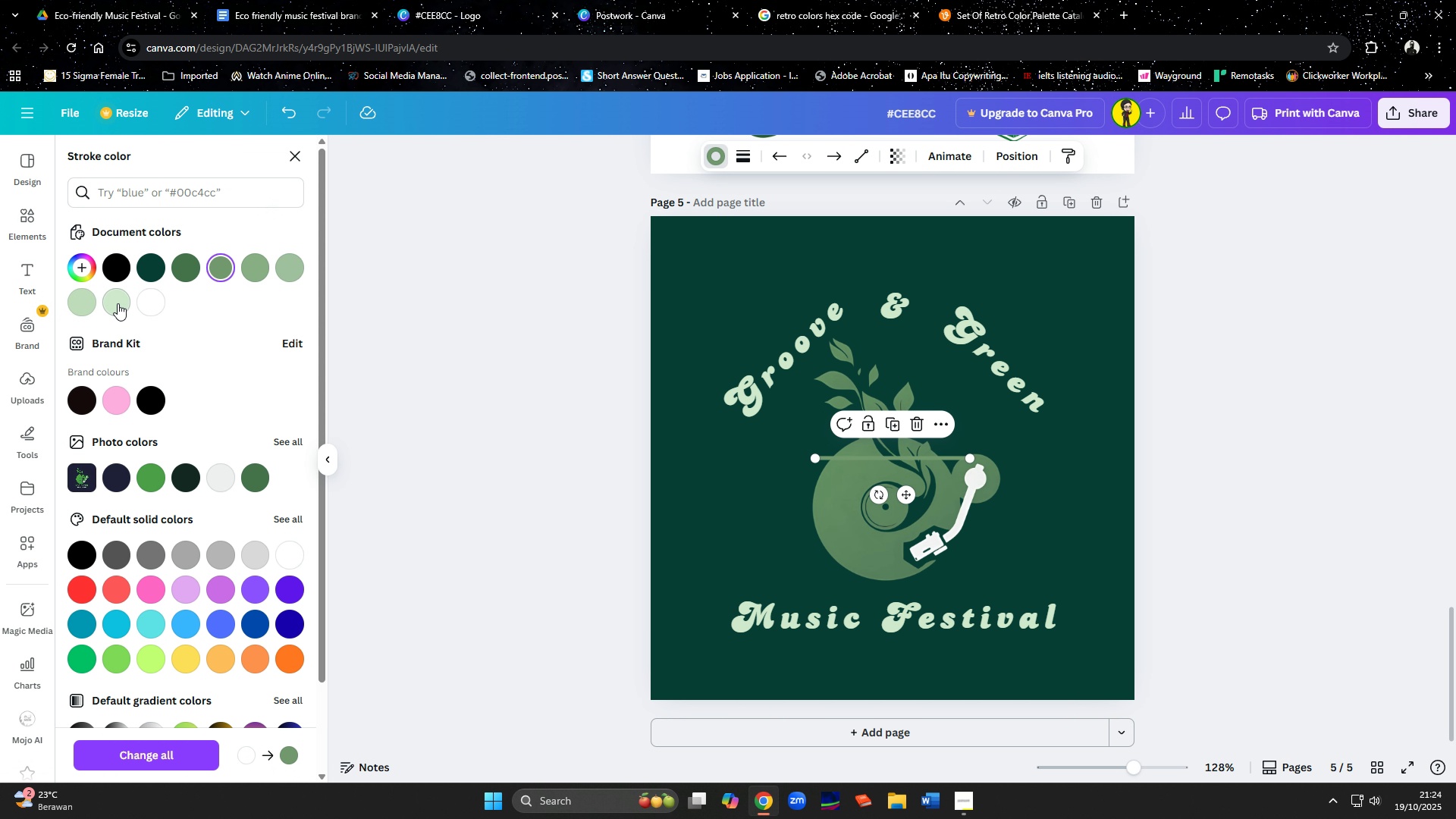 
left_click([118, 303])
 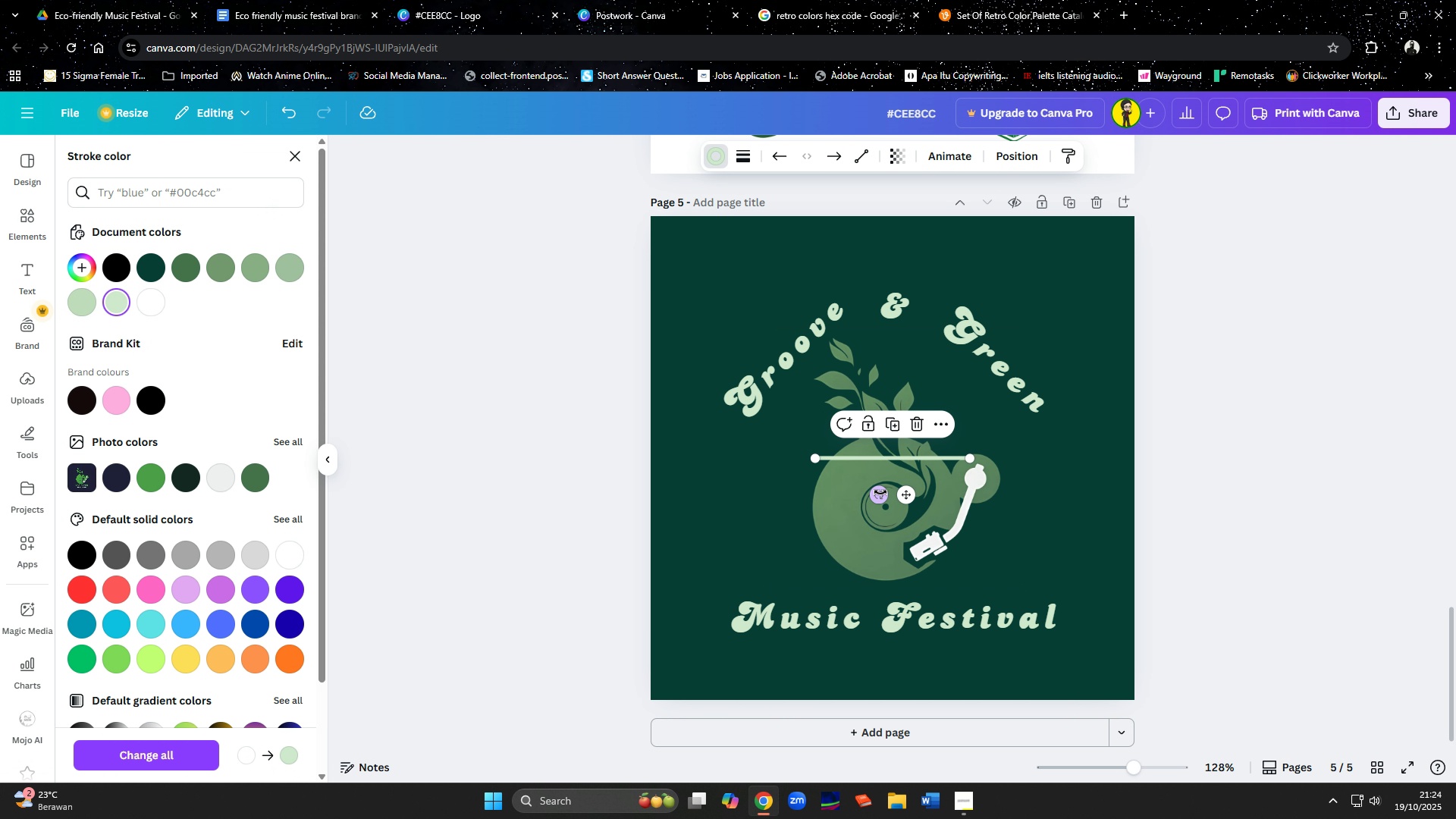 
left_click_drag(start_coordinate=[879, 493], to_coordinate=[939, 523])
 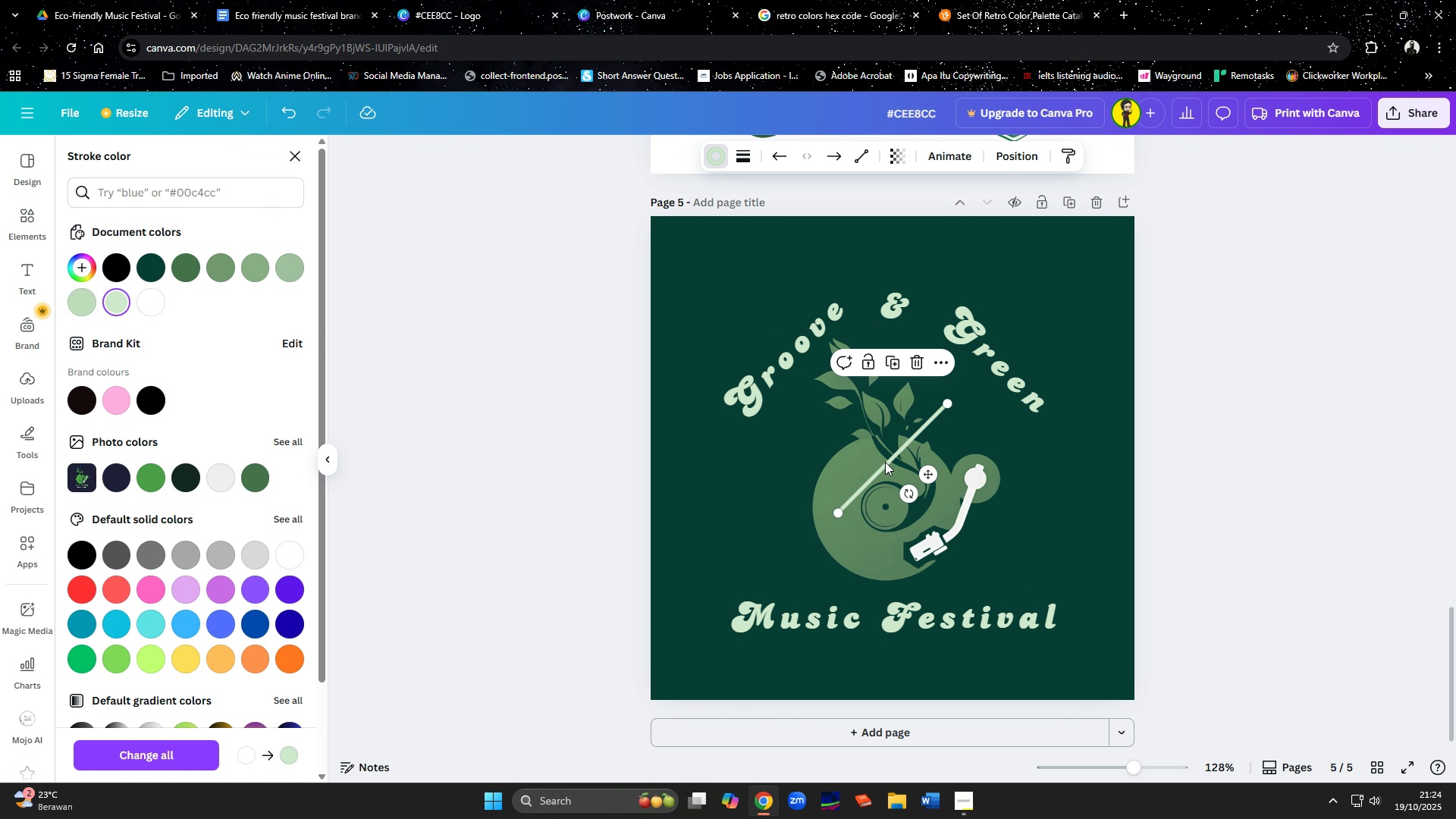 
left_click_drag(start_coordinate=[885, 462], to_coordinate=[733, 356])
 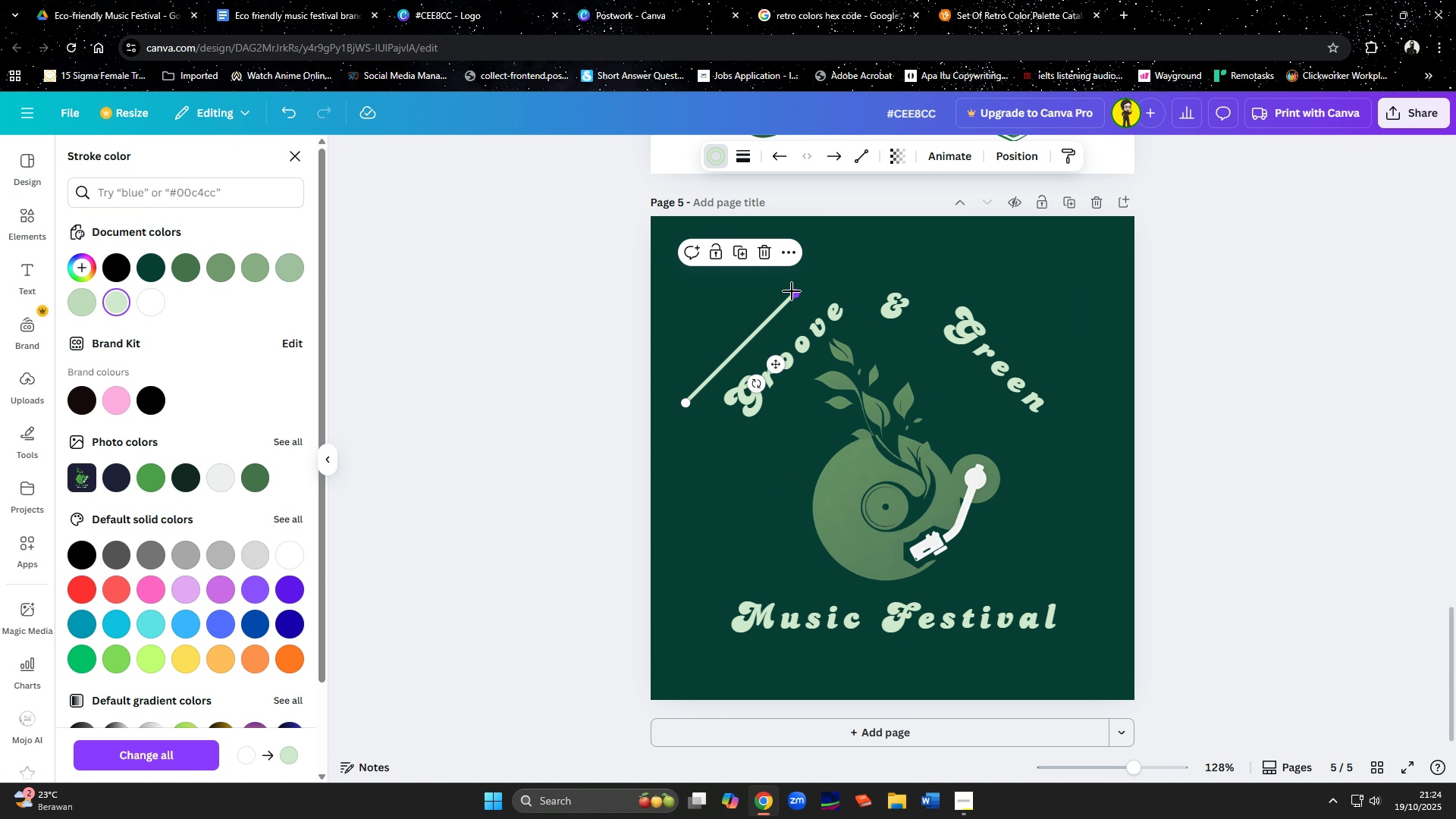 
left_click_drag(start_coordinate=[792, 291], to_coordinate=[883, 223])
 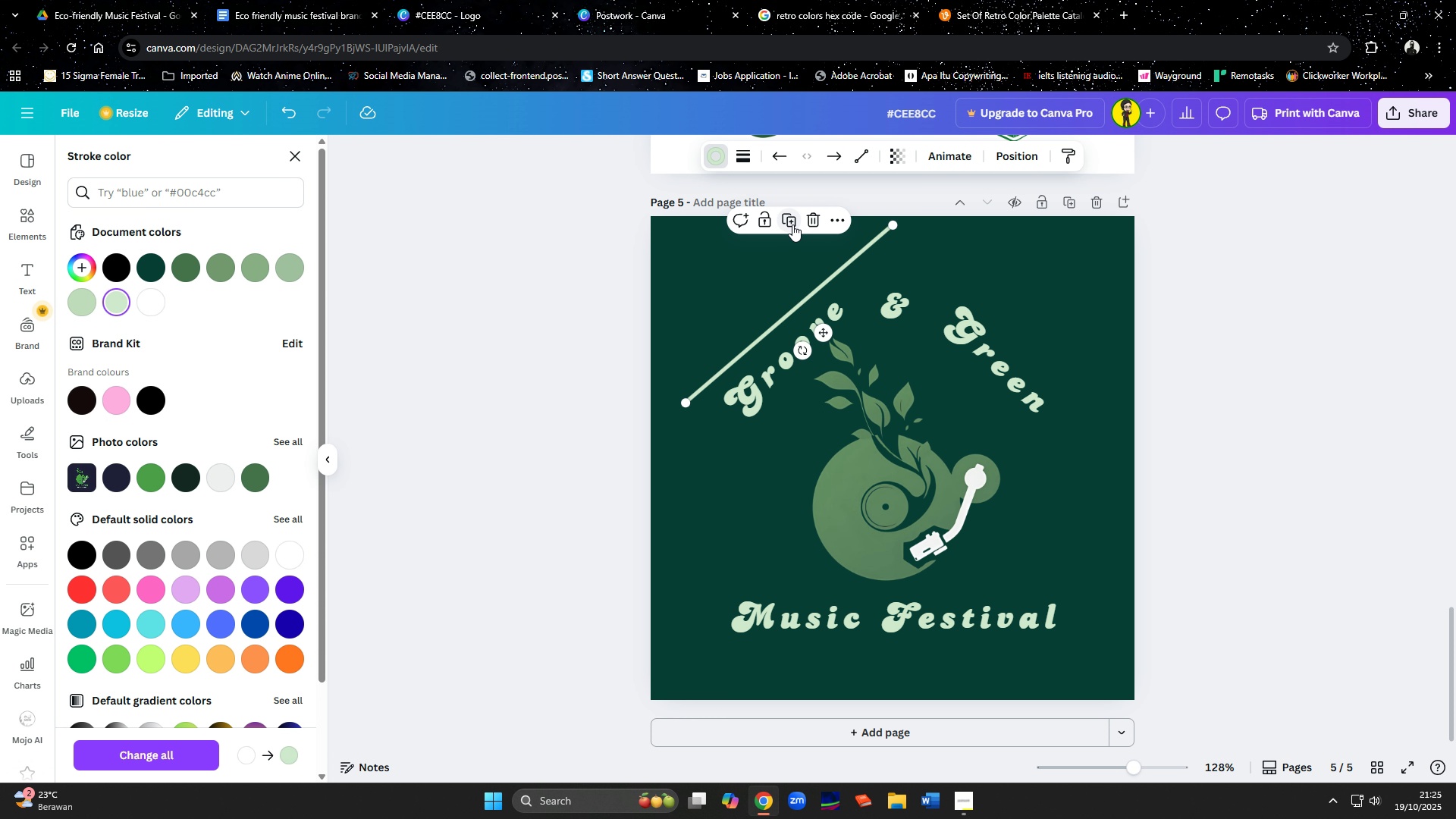 
left_click([792, 224])
 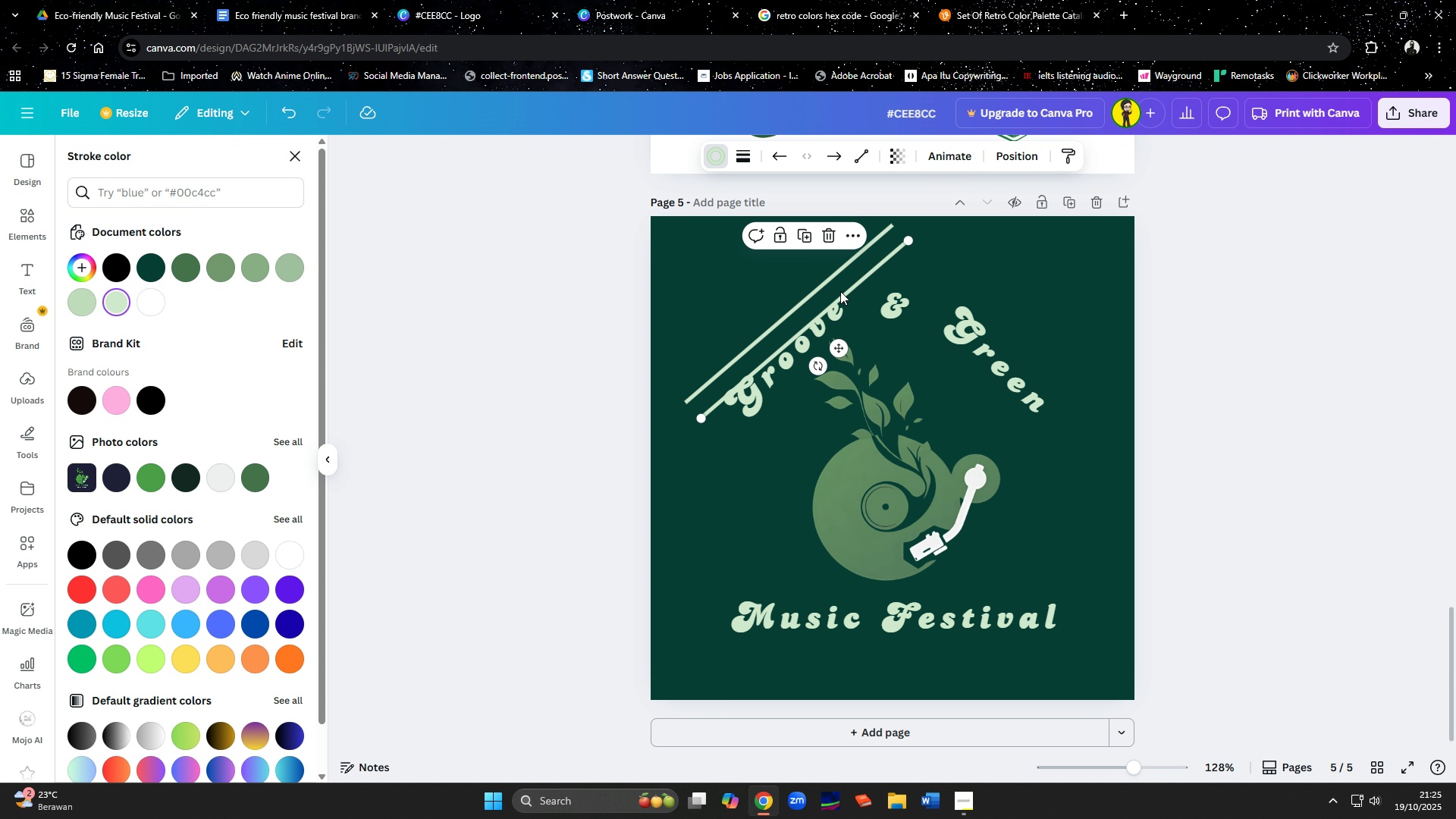 
left_click_drag(start_coordinate=[841, 292], to_coordinate=[824, 357])
 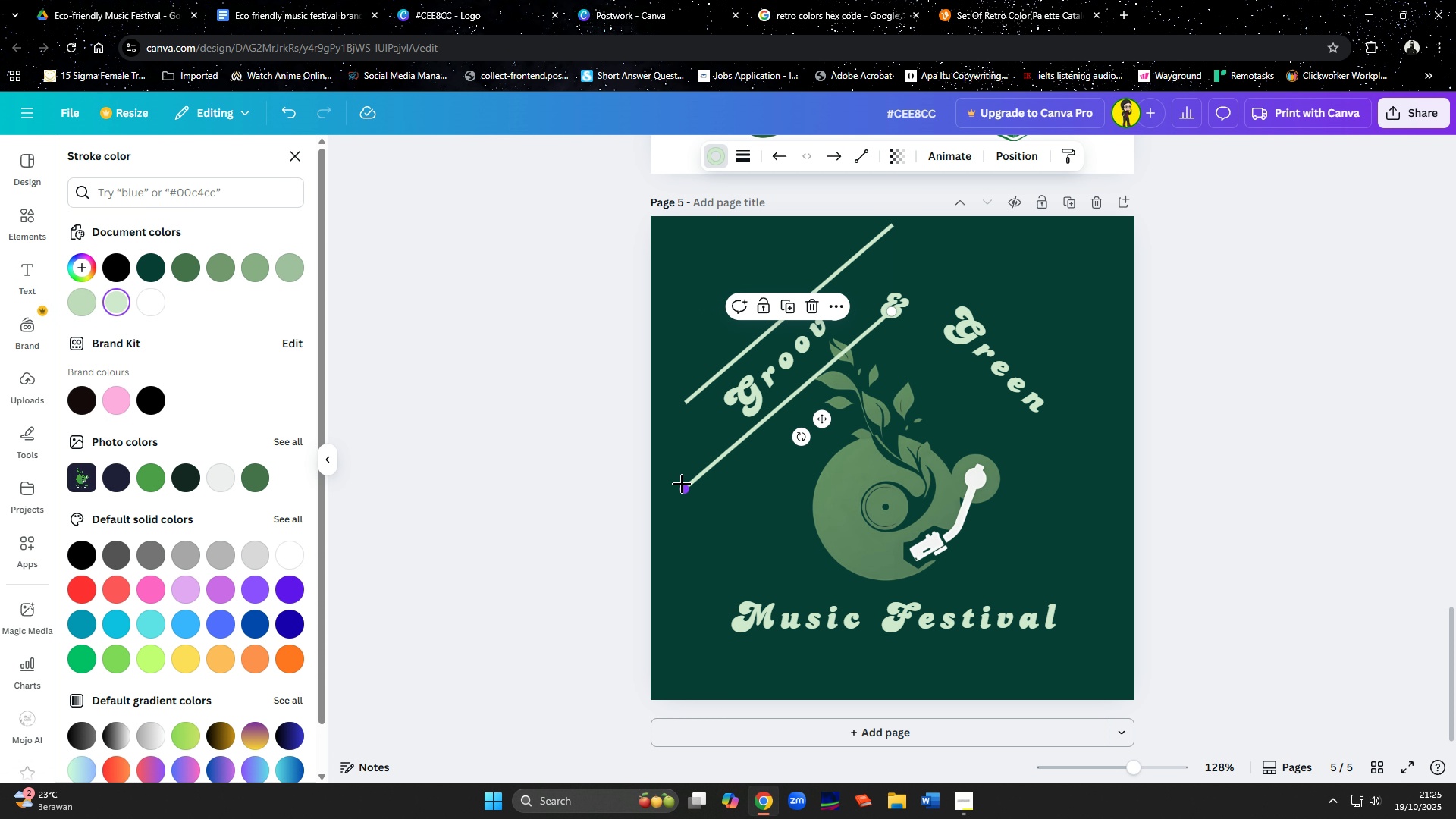 
left_click_drag(start_coordinate=[682, 488], to_coordinate=[688, 482])
 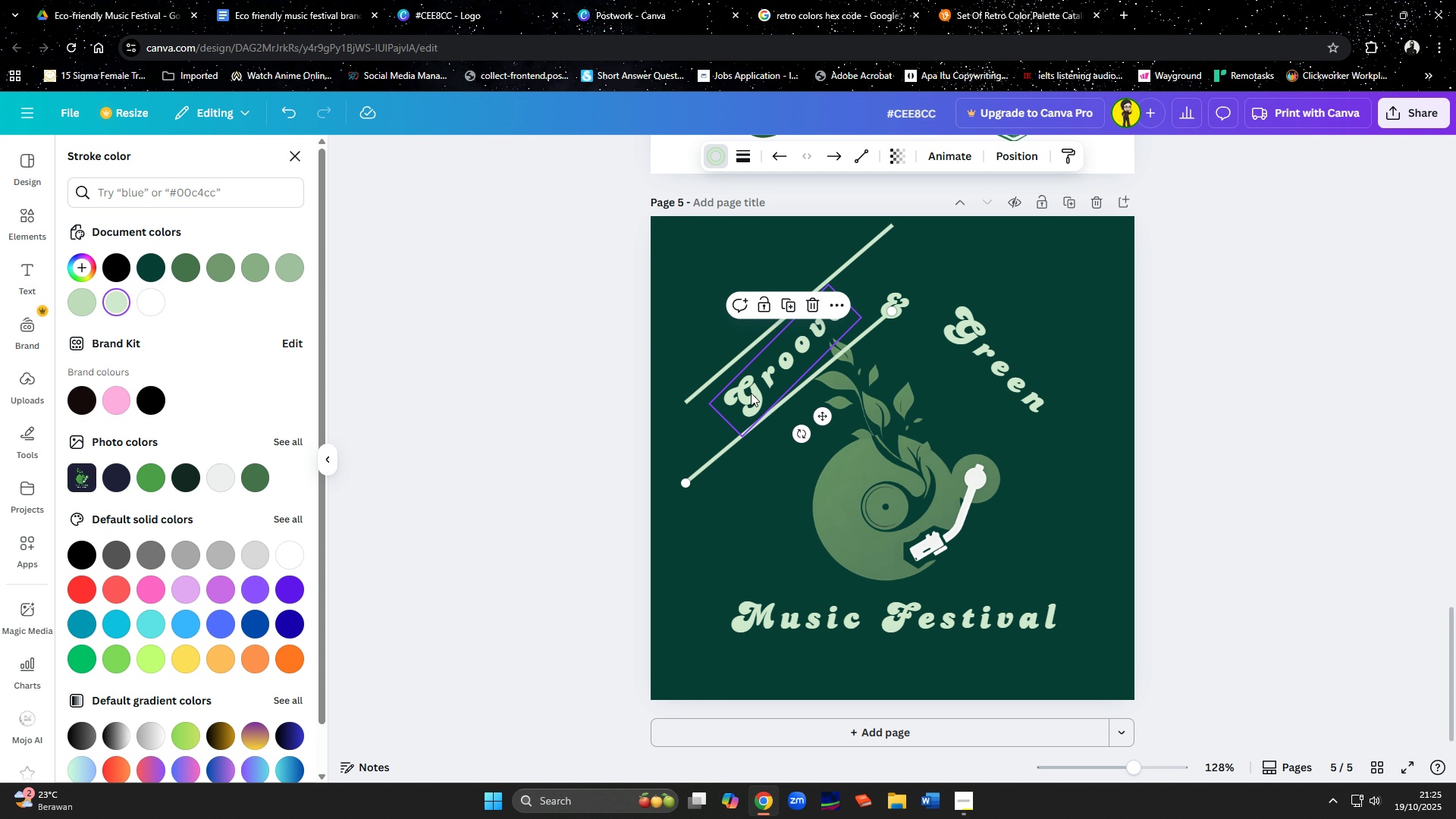 
left_click([751, 393])
 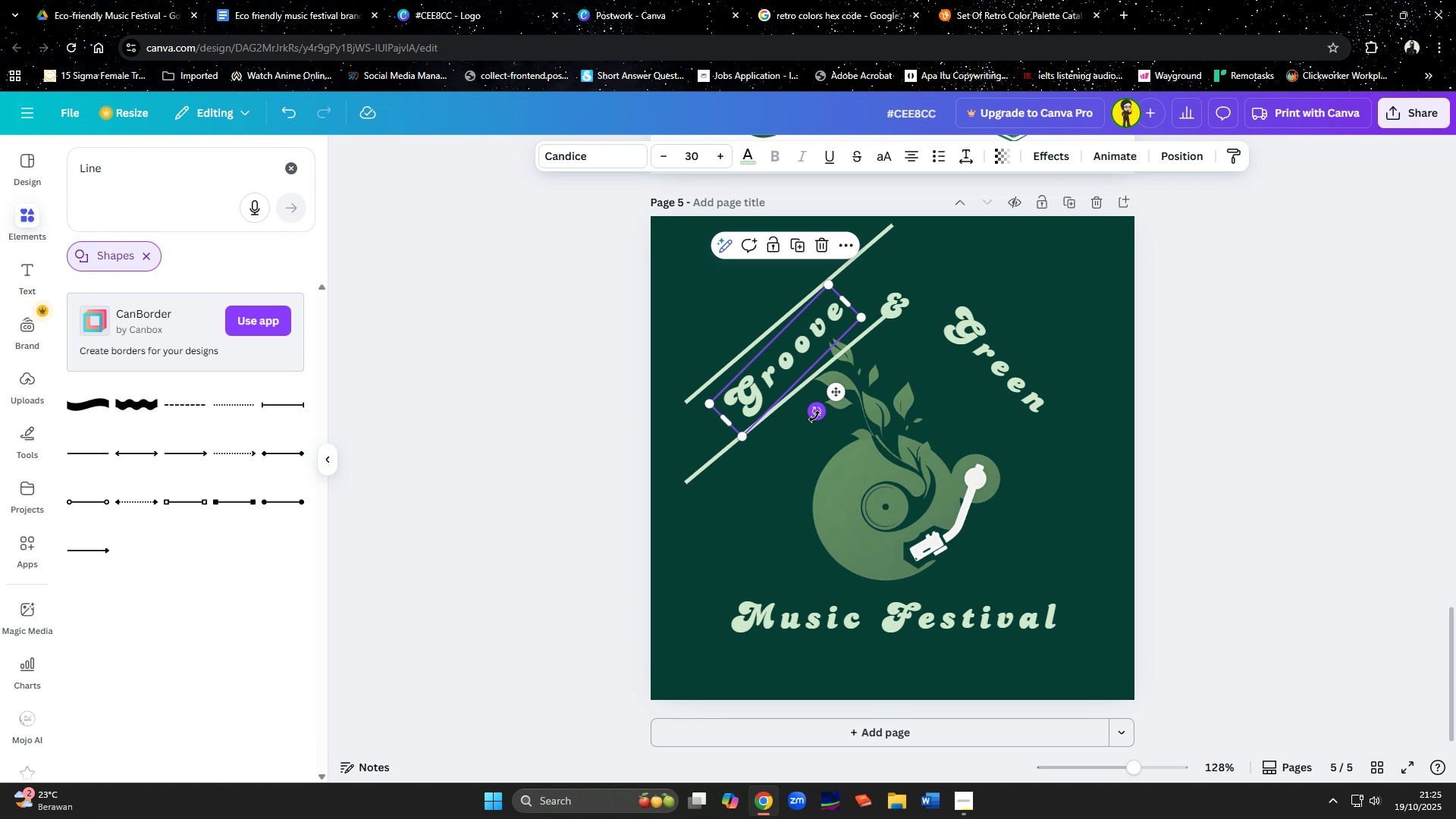 
left_click_drag(start_coordinate=[814, 416], to_coordinate=[807, 416])
 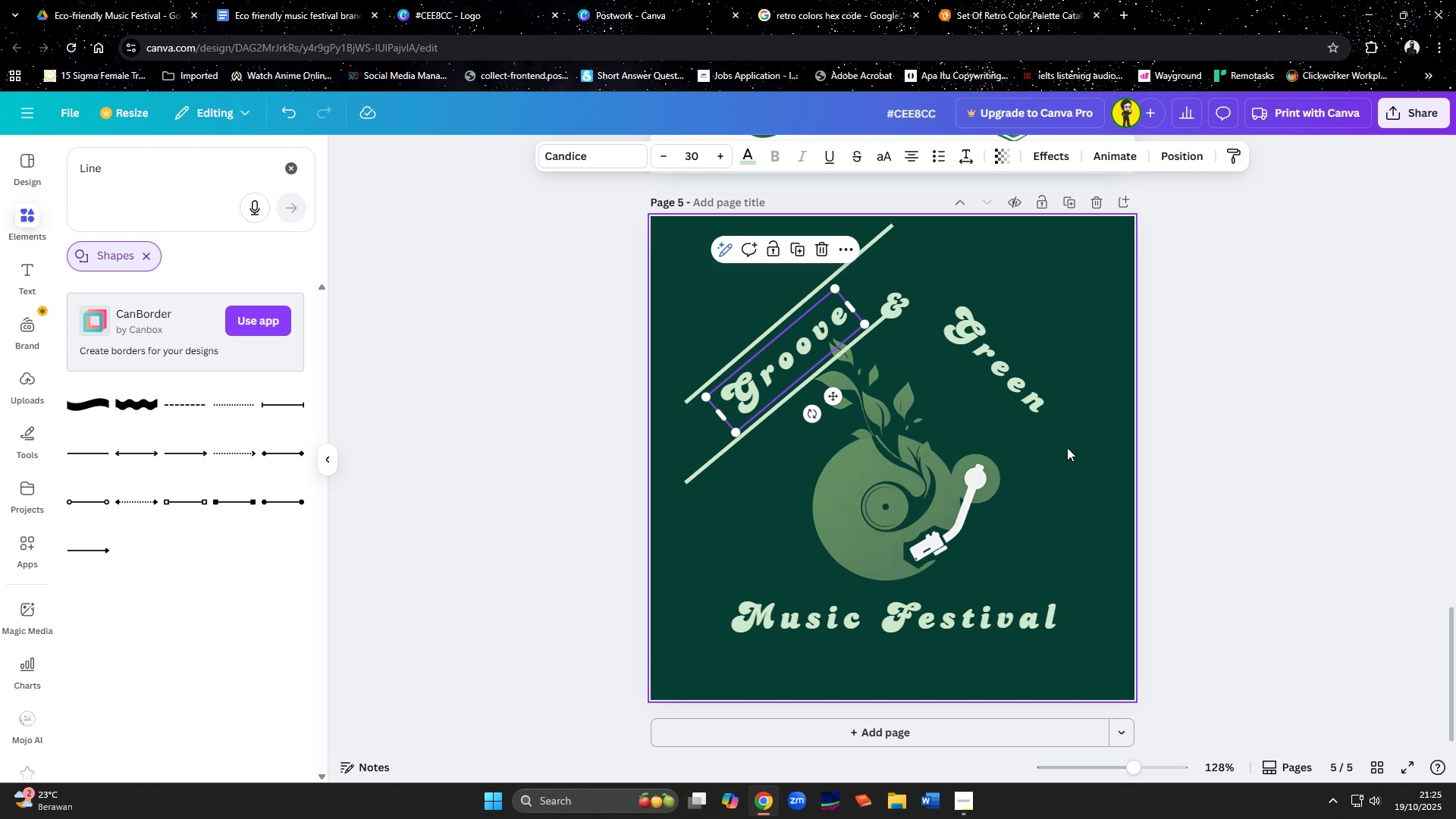 
left_click([1068, 461])
 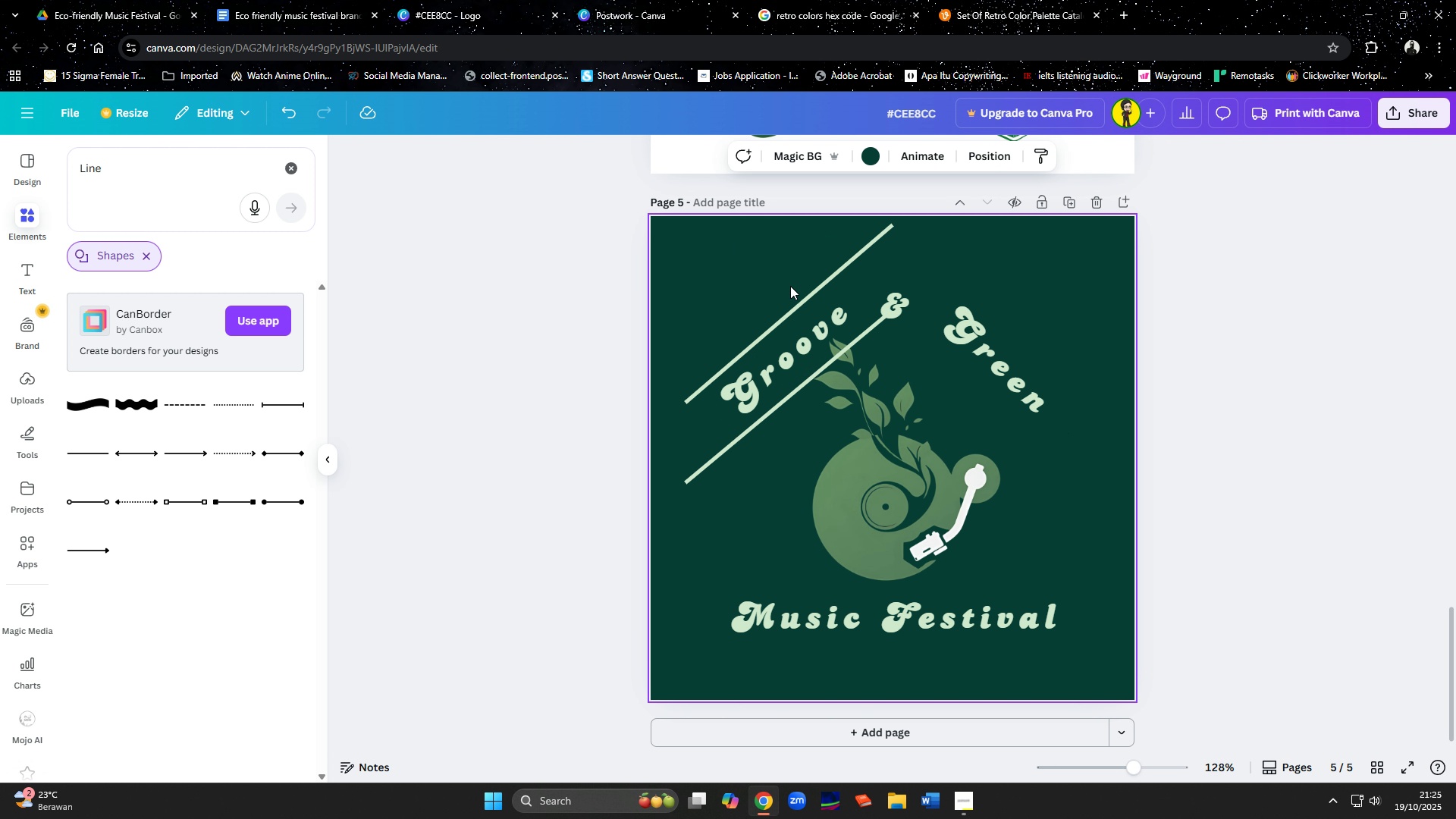 
left_click([794, 302])
 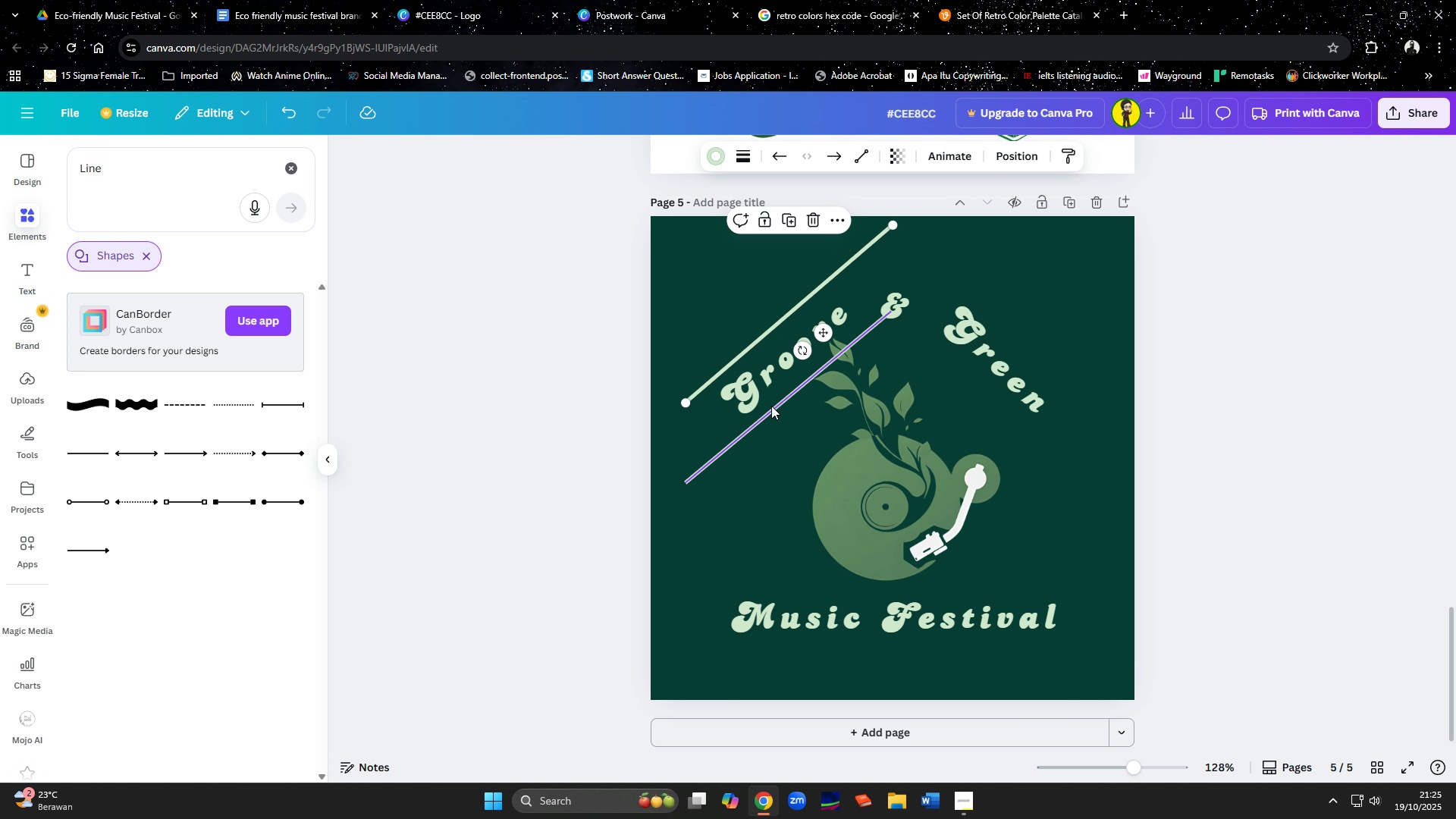 
hold_key(key=ShiftLeft, duration=0.5)
left_click([771, 406])
 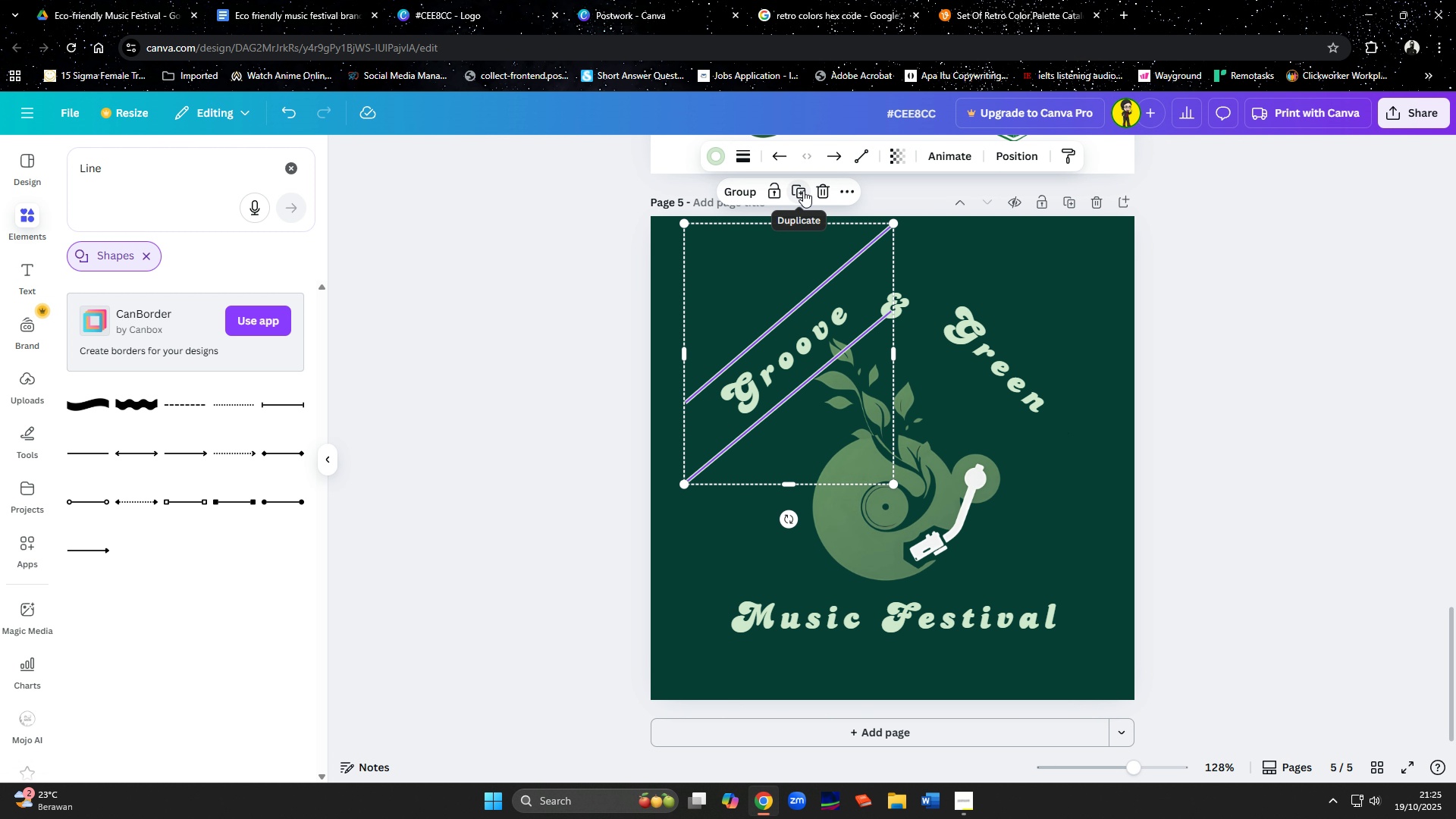 
left_click([803, 190])
 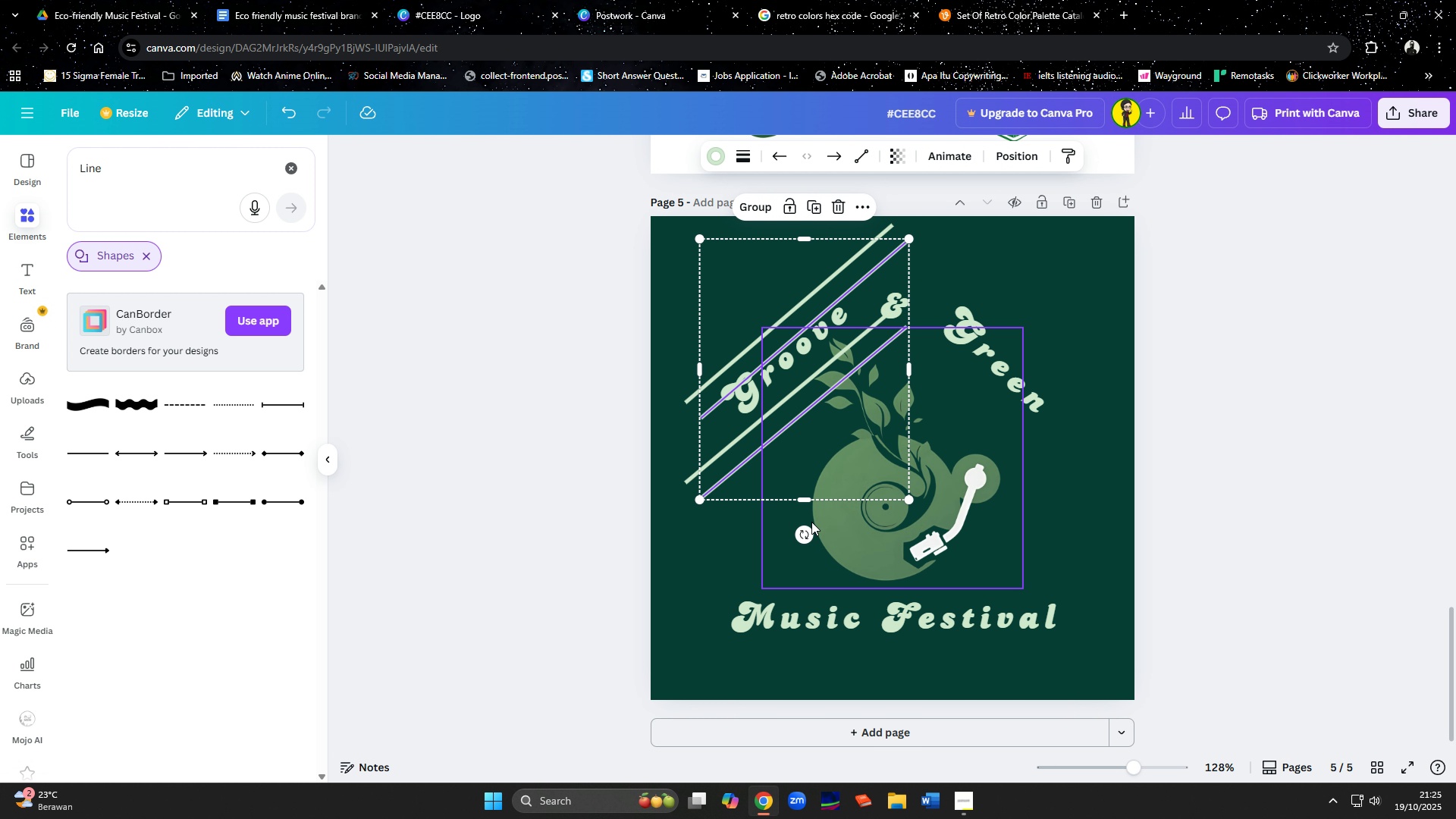 
left_click_drag(start_coordinate=[805, 532], to_coordinate=[805, 488])
 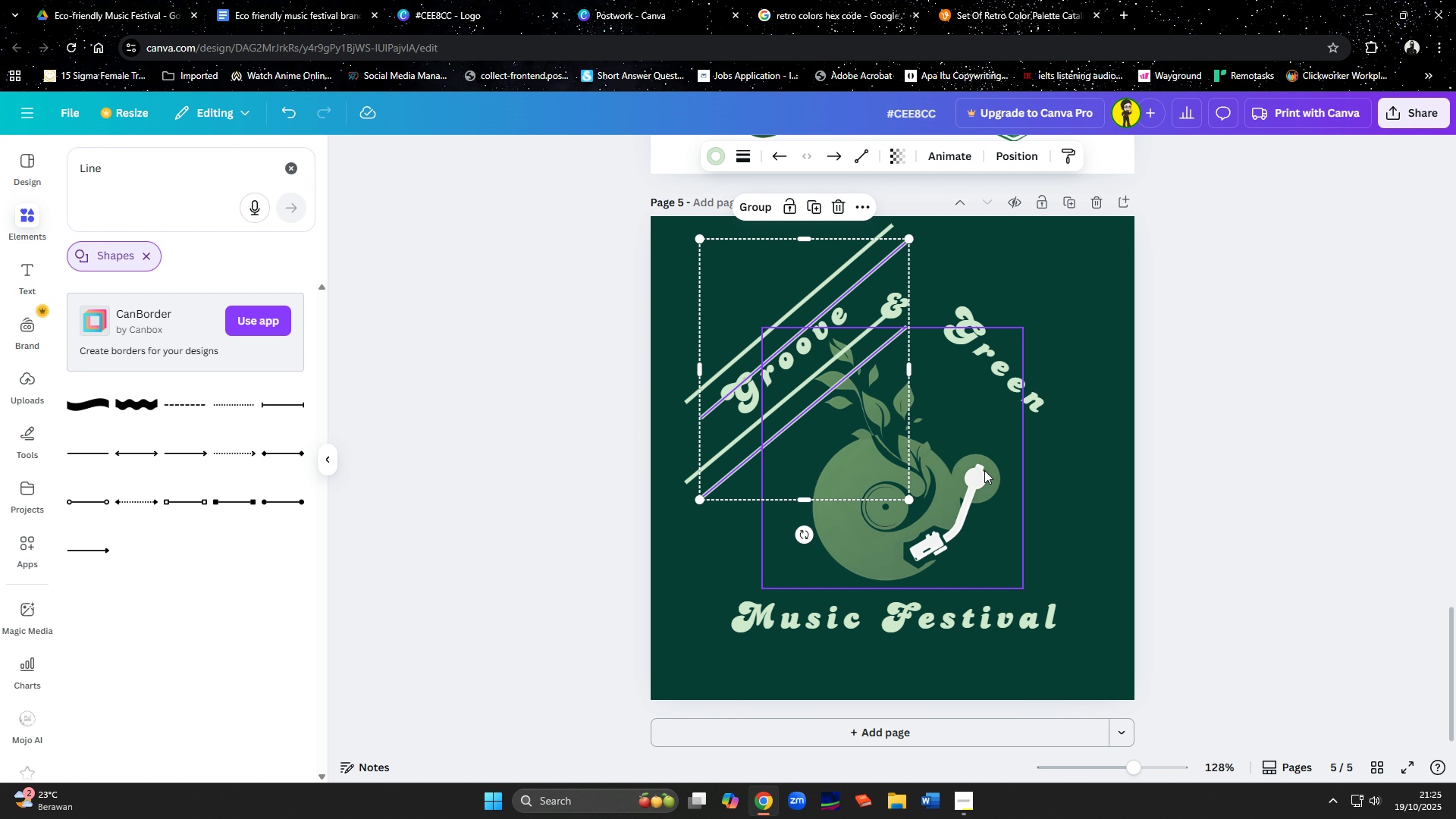 
left_click([1034, 463])
 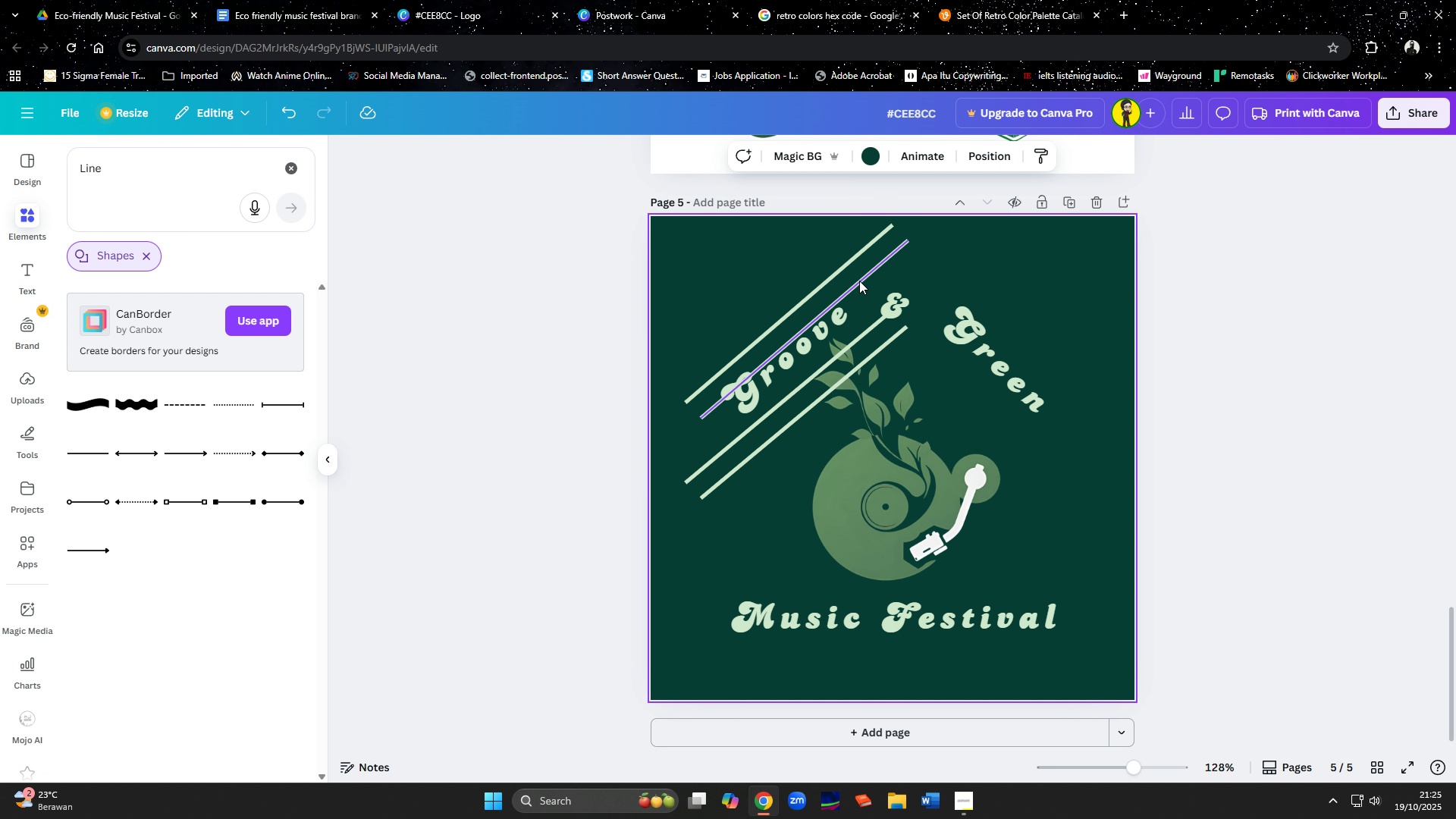 
left_click([859, 281])
 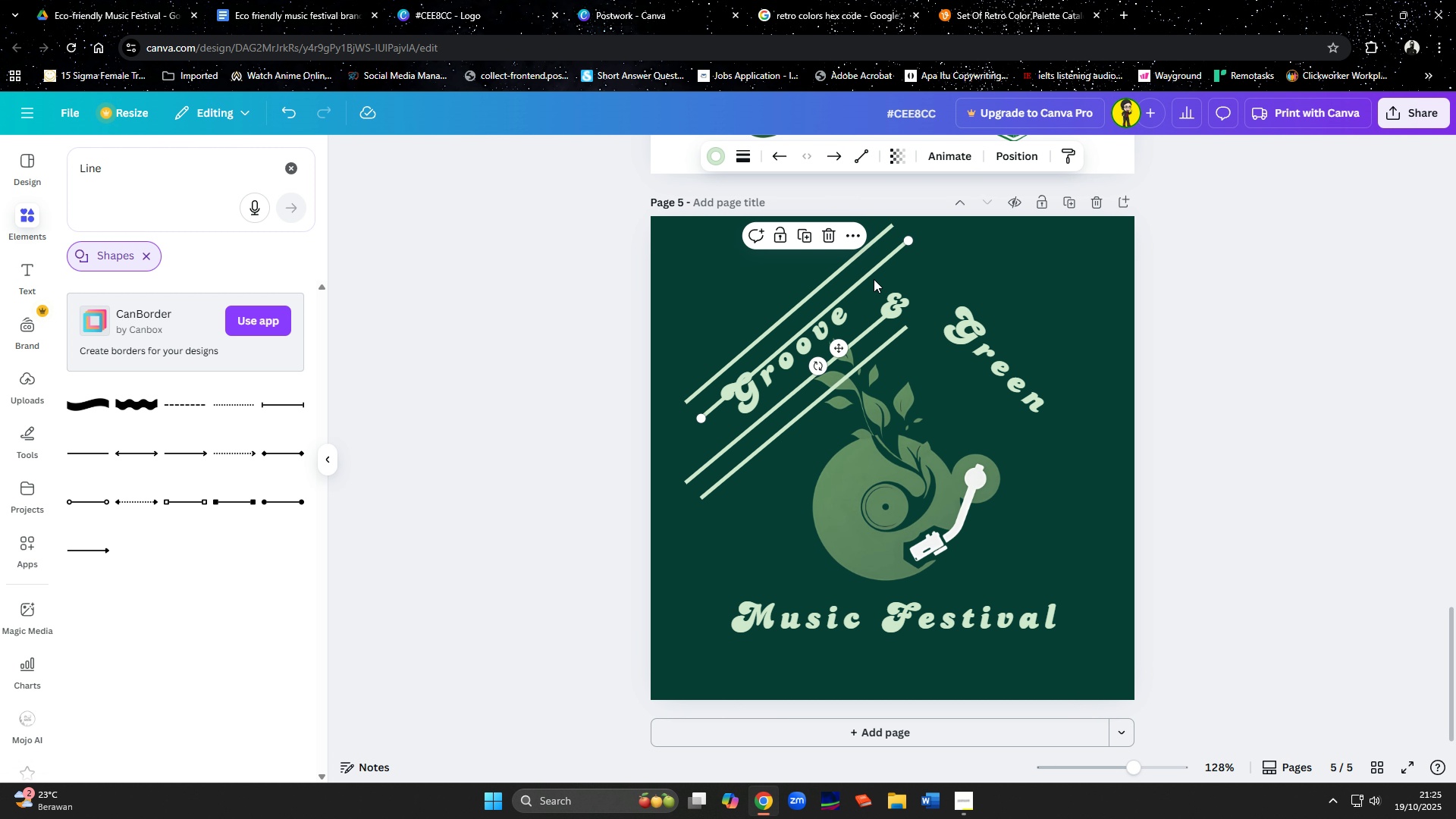 
left_click_drag(start_coordinate=[875, 269], to_coordinate=[861, 251])
 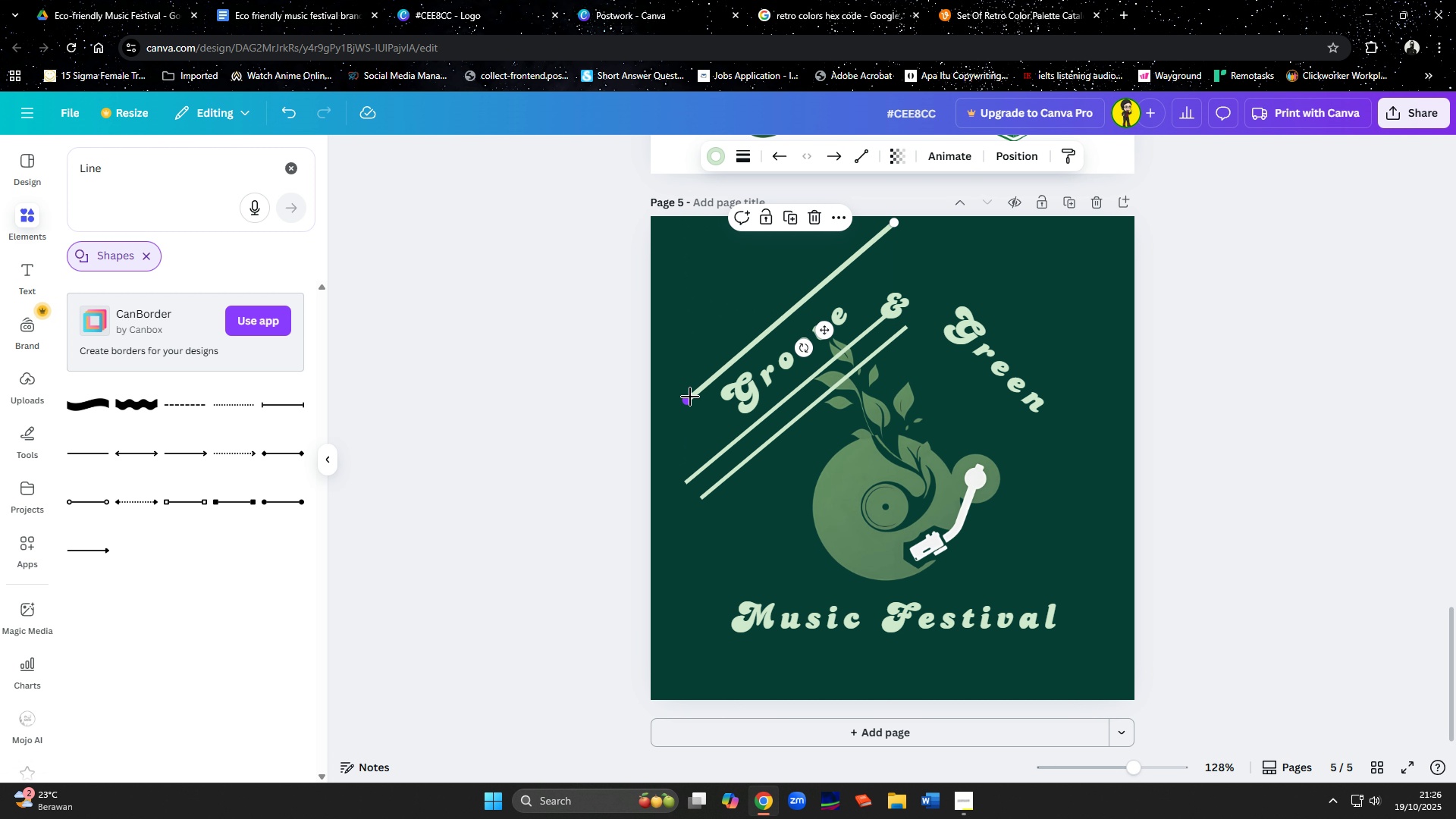 
left_click_drag(start_coordinate=[690, 397], to_coordinate=[1093, 395])
 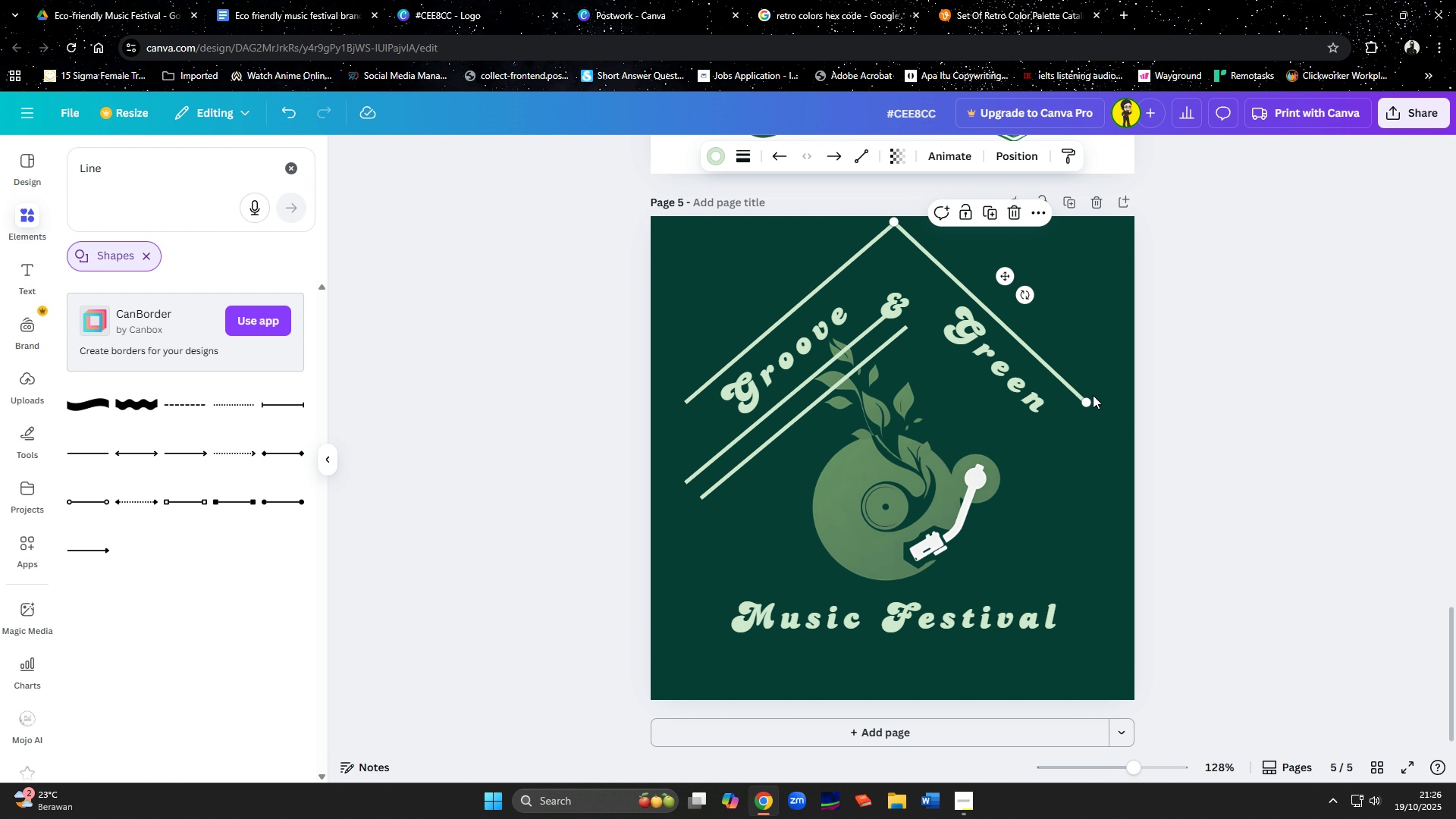 
key(ArrowLeft)
 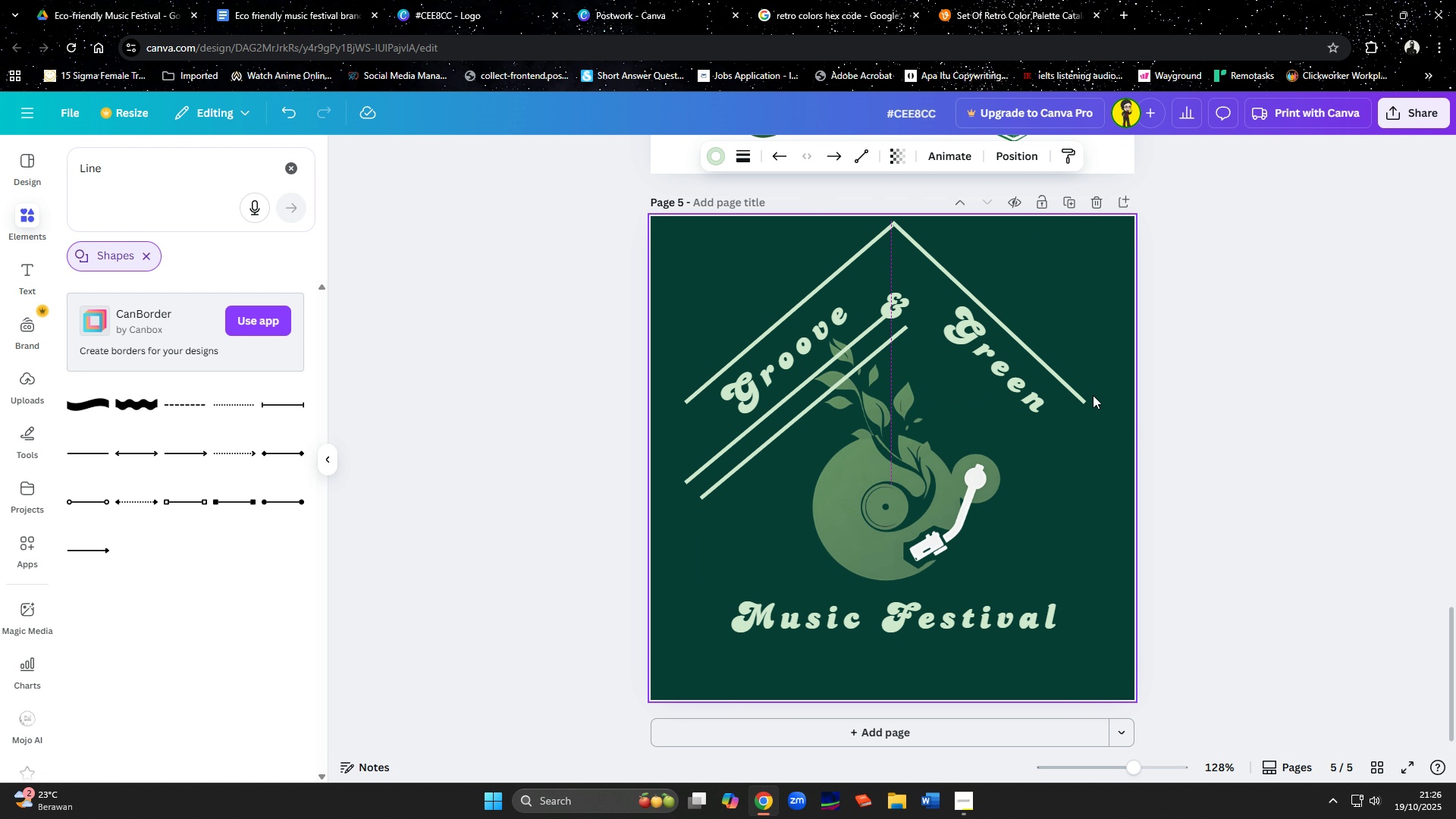 
key(ArrowLeft)
 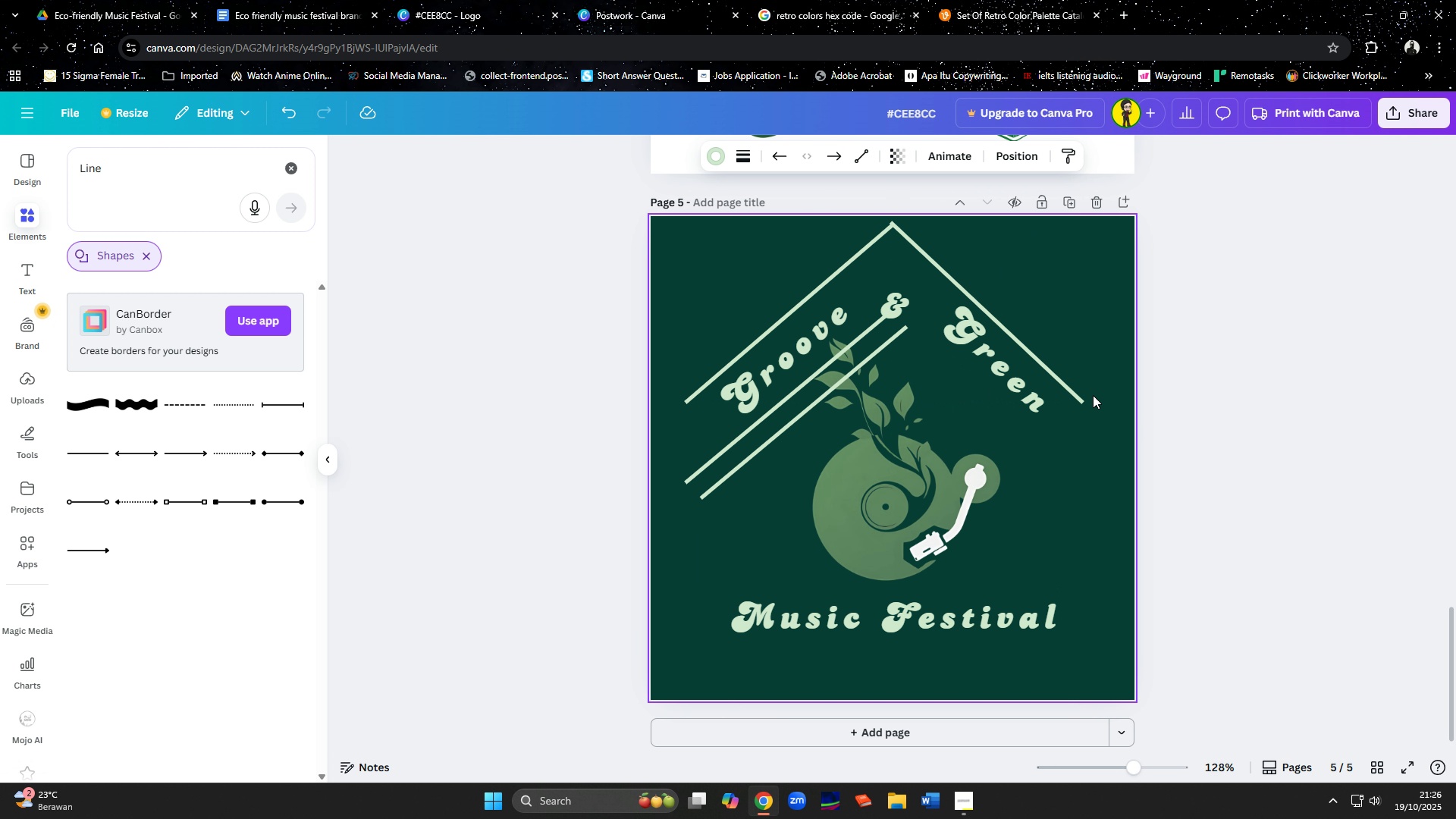 
key(ArrowLeft)
 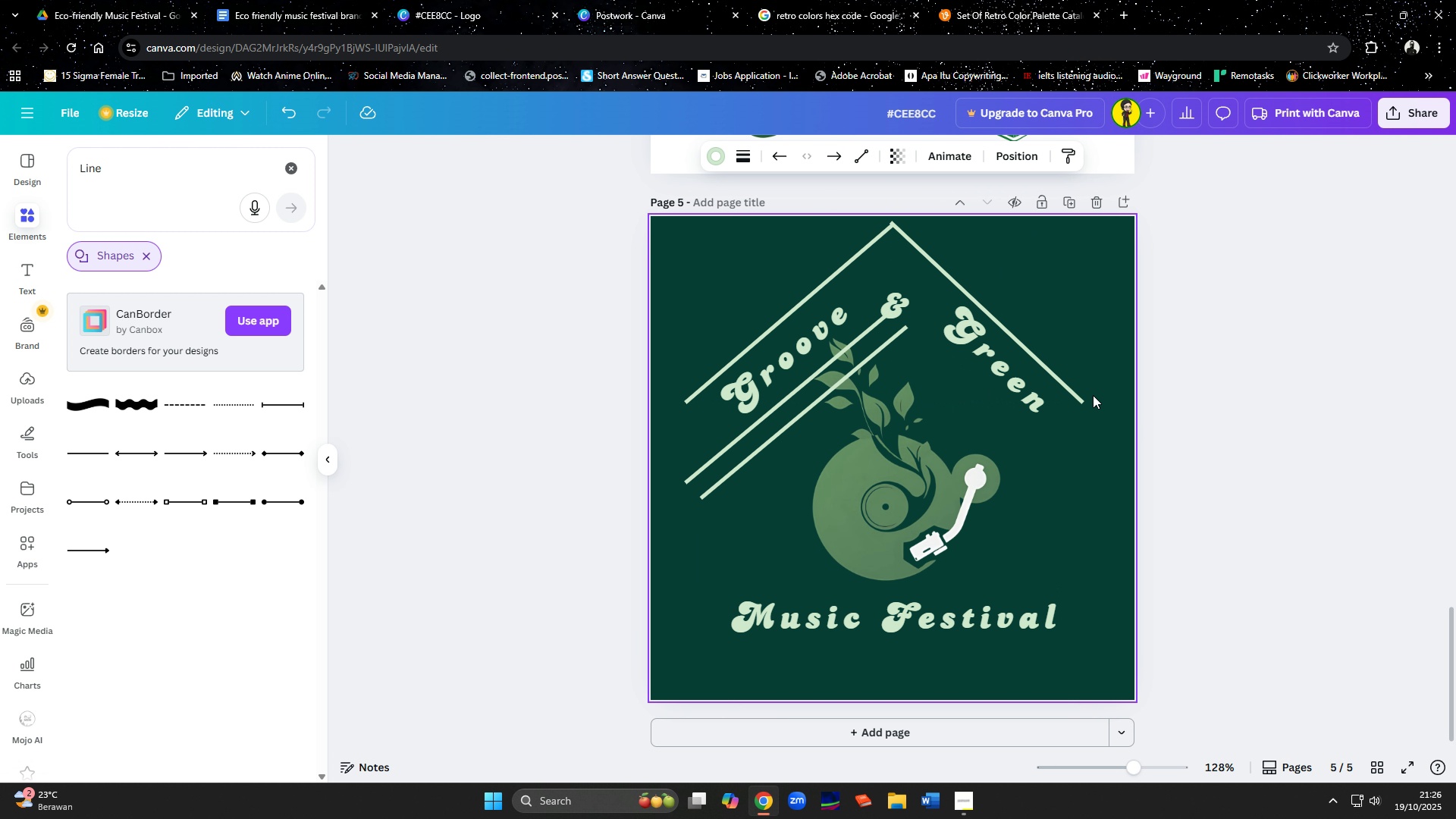 
key(ArrowUp)
 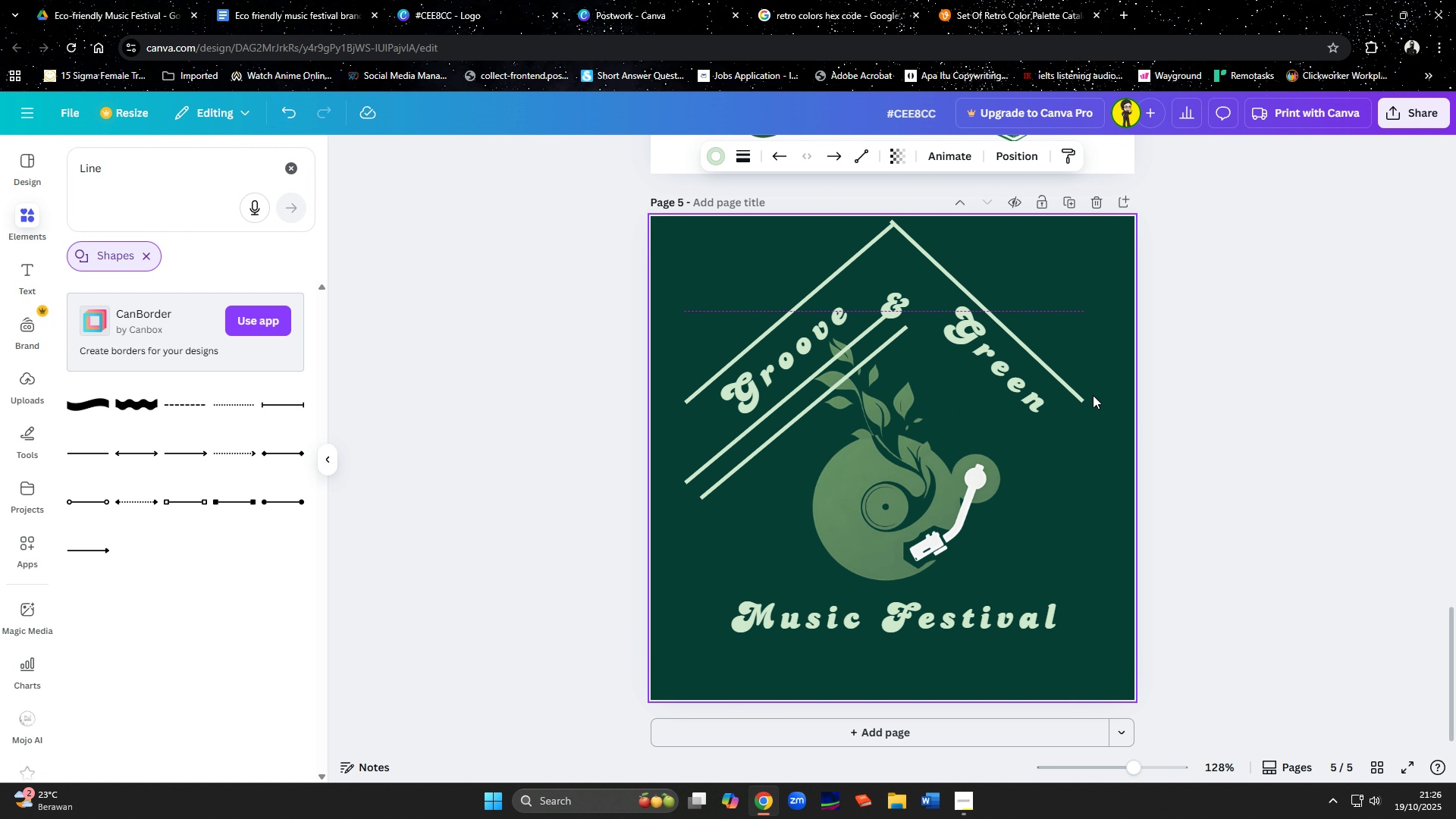 
key(ArrowDown)
 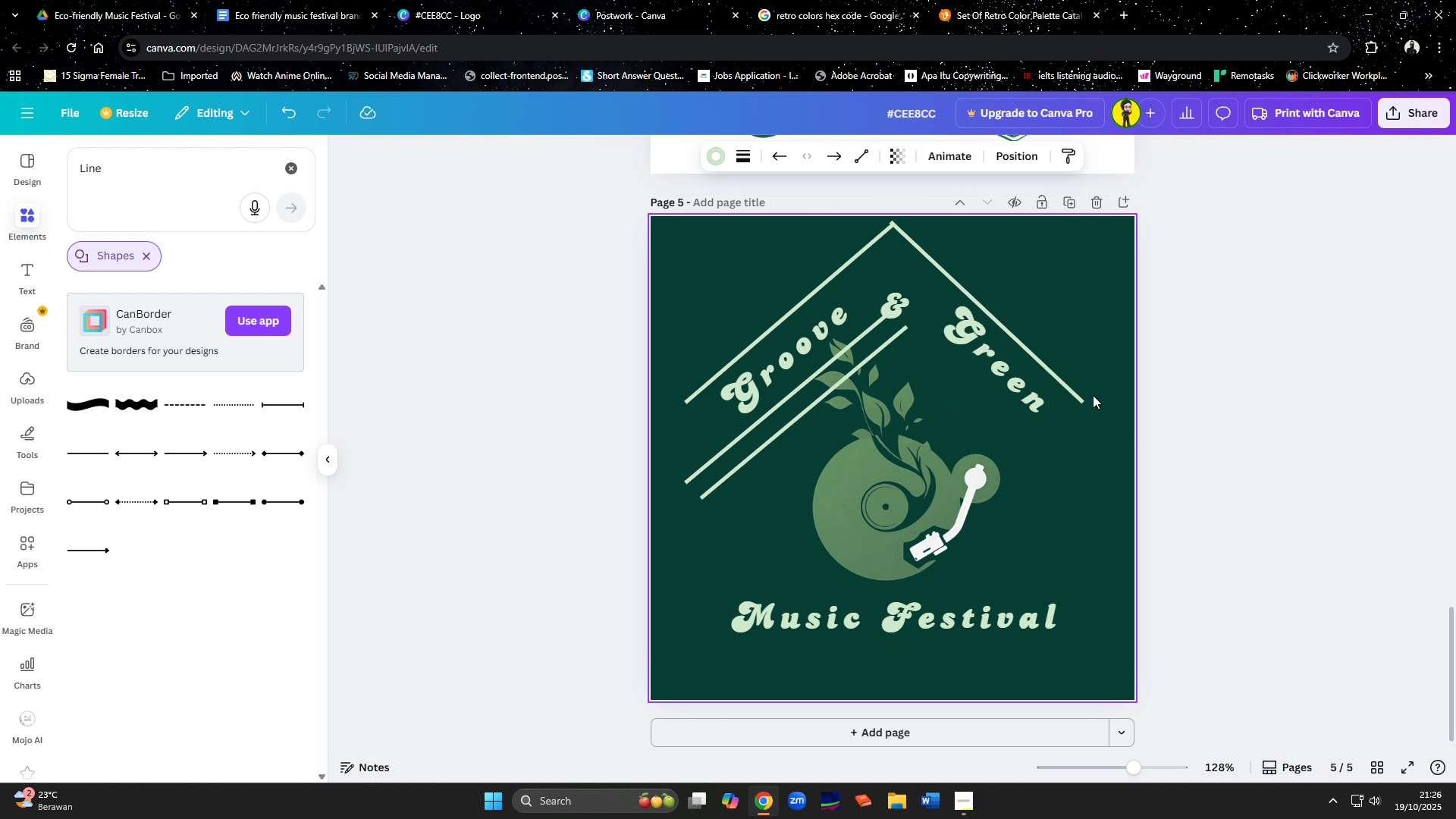 
key(ArrowDown)
 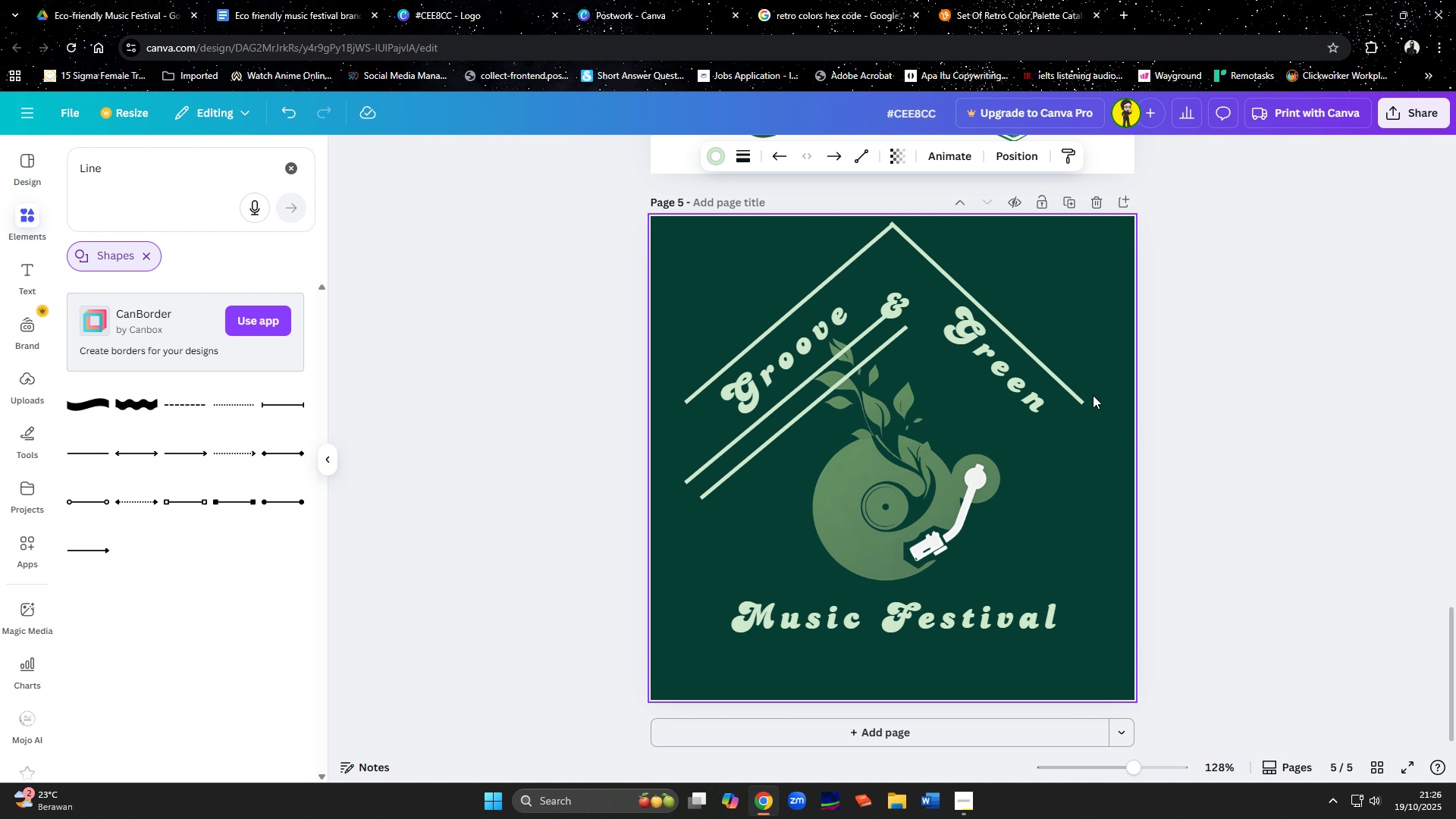 
key(ArrowRight)
 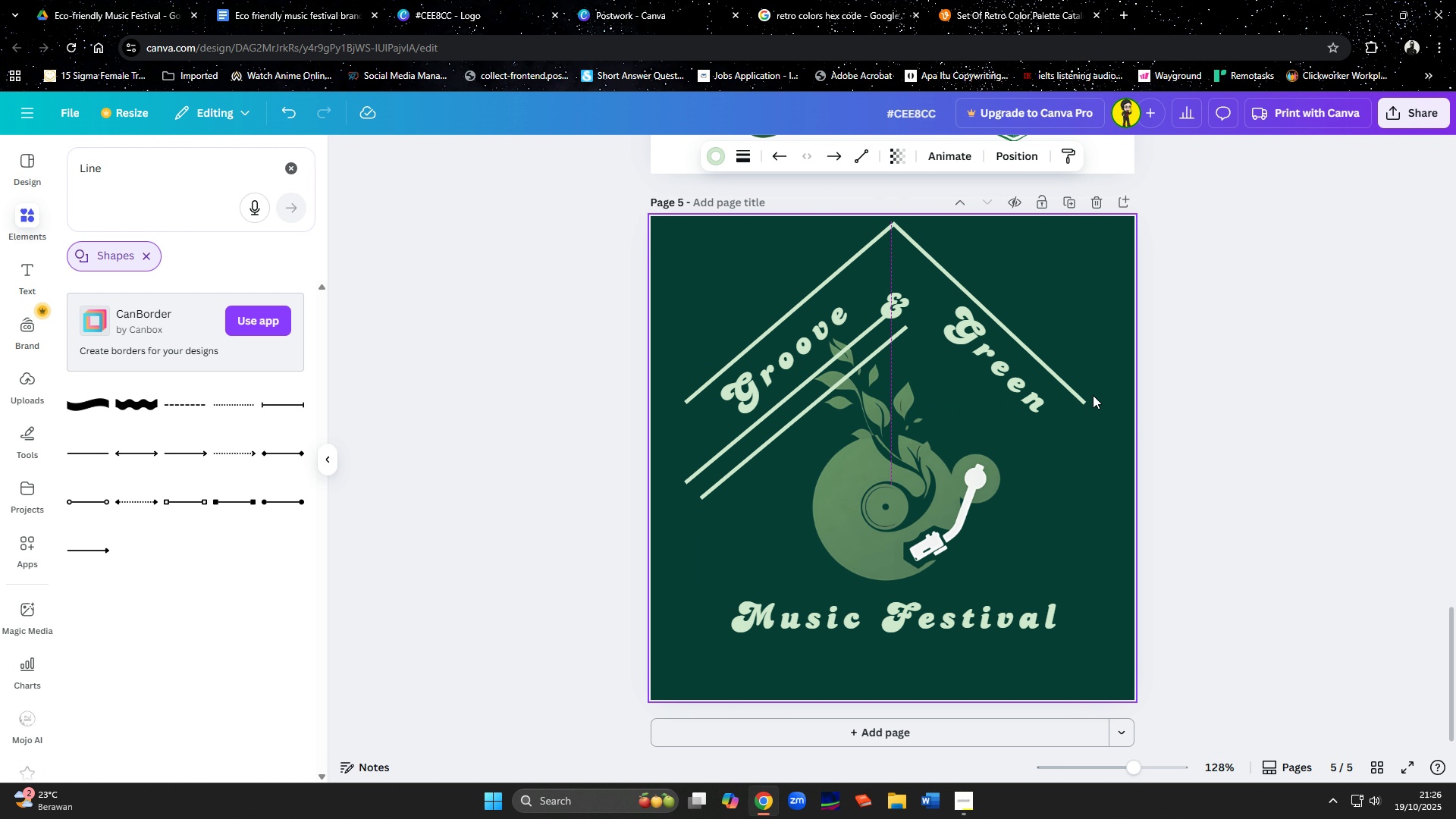 
key(ArrowRight)
 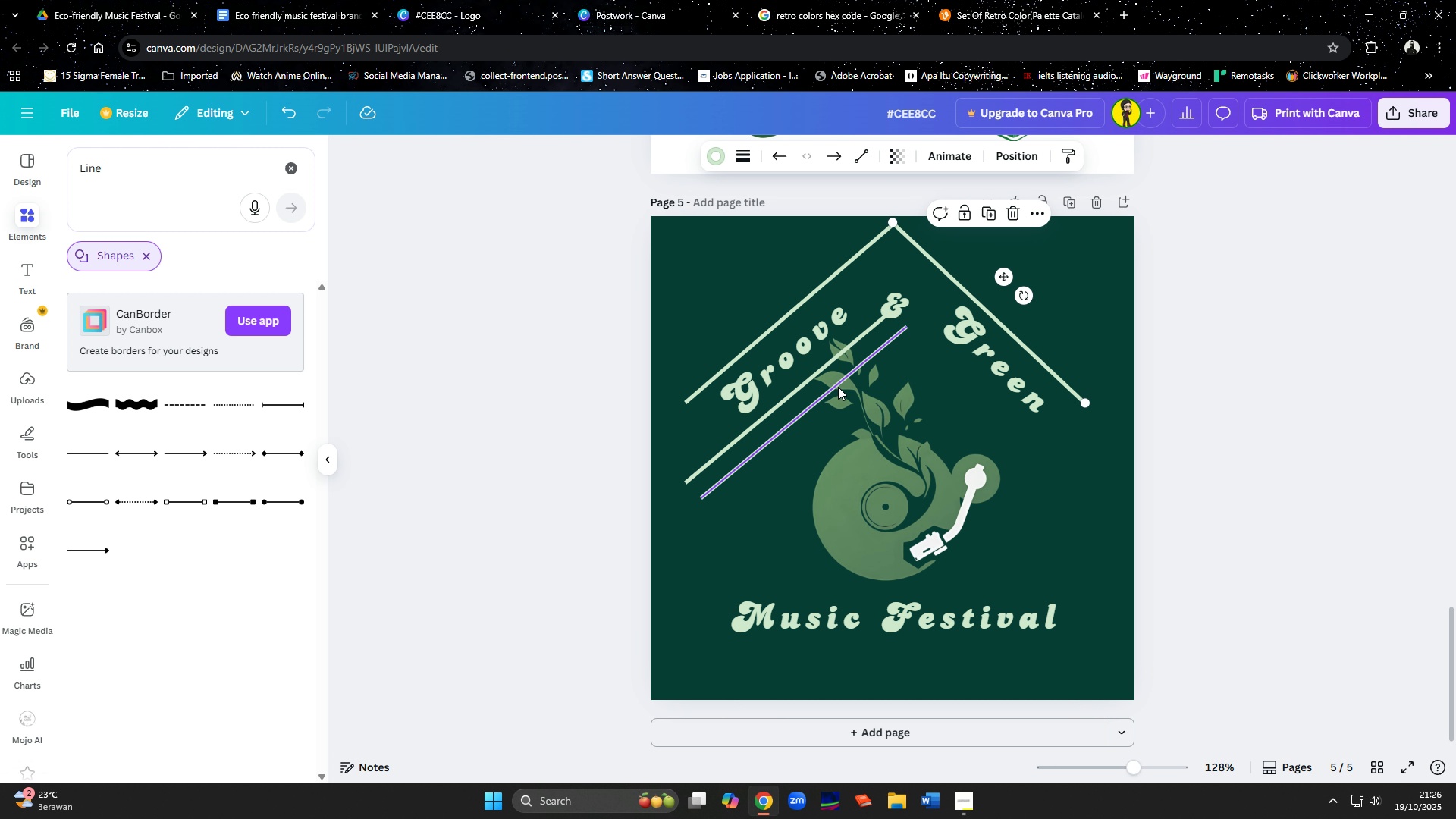 
left_click([836, 385])
 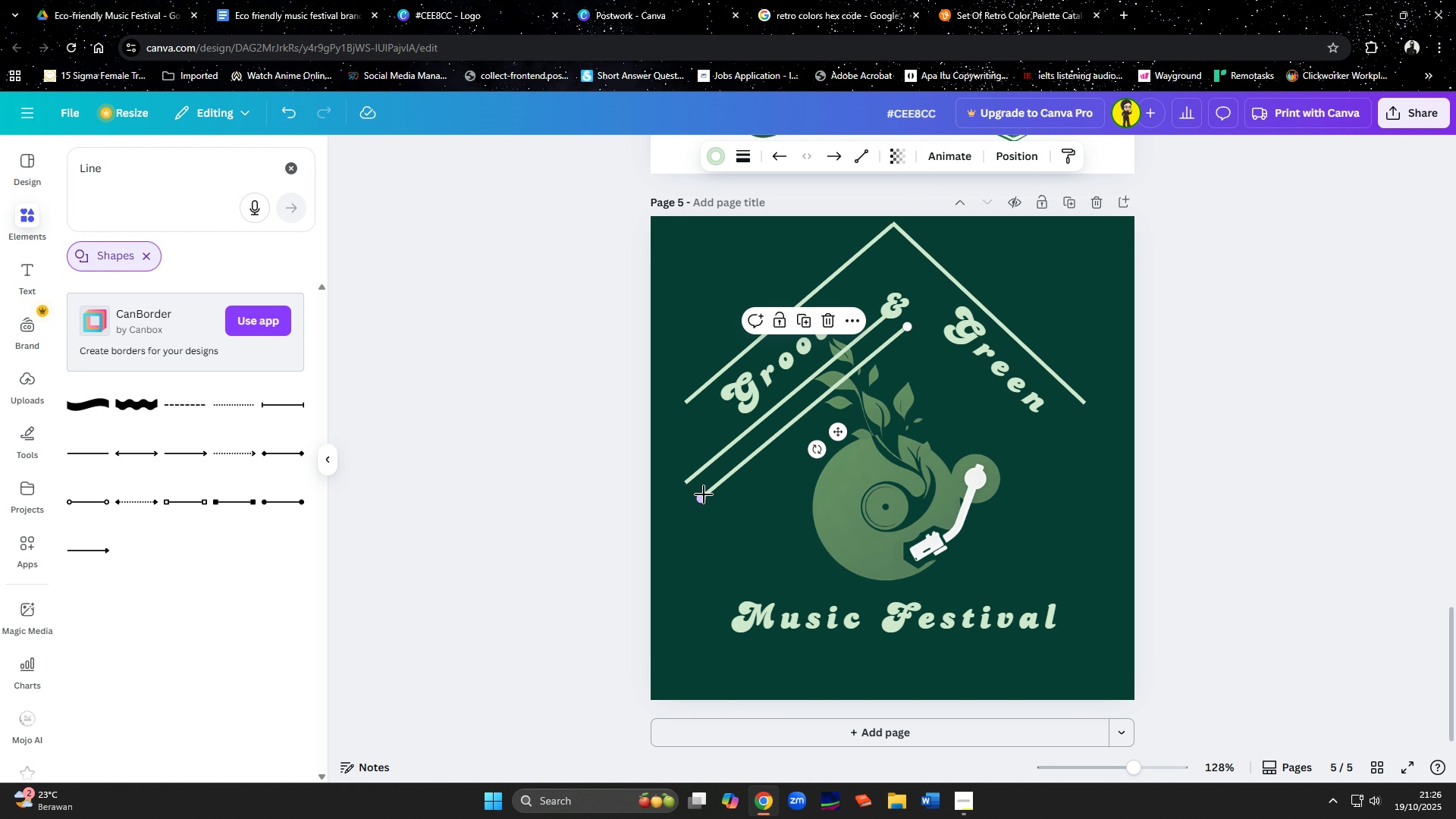 
left_click_drag(start_coordinate=[702, 494], to_coordinate=[1078, 481])
 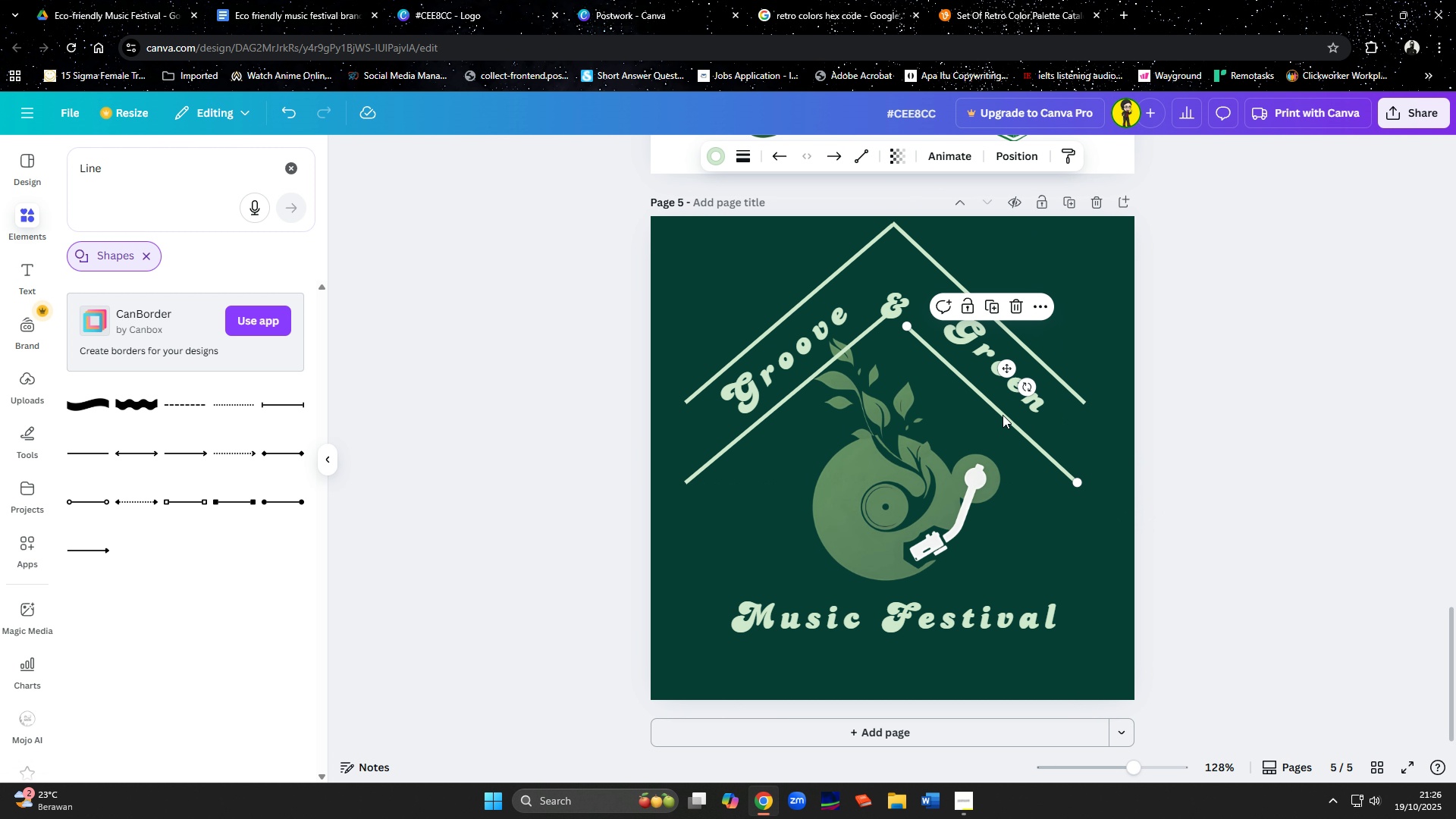 
left_click_drag(start_coordinate=[1003, 414], to_coordinate=[990, 398])
 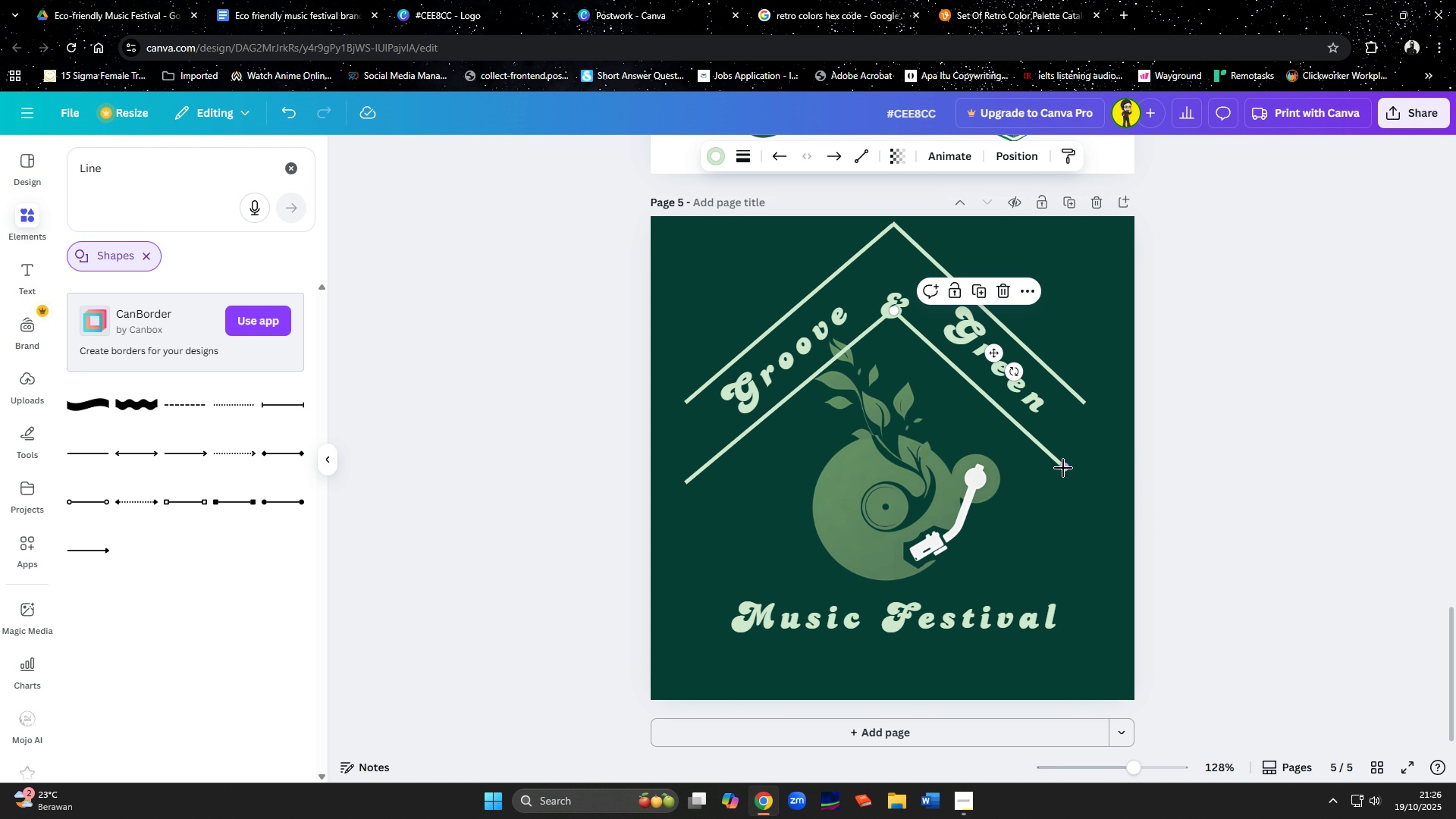 
left_click_drag(start_coordinate=[1064, 469], to_coordinate=[1081, 479])
 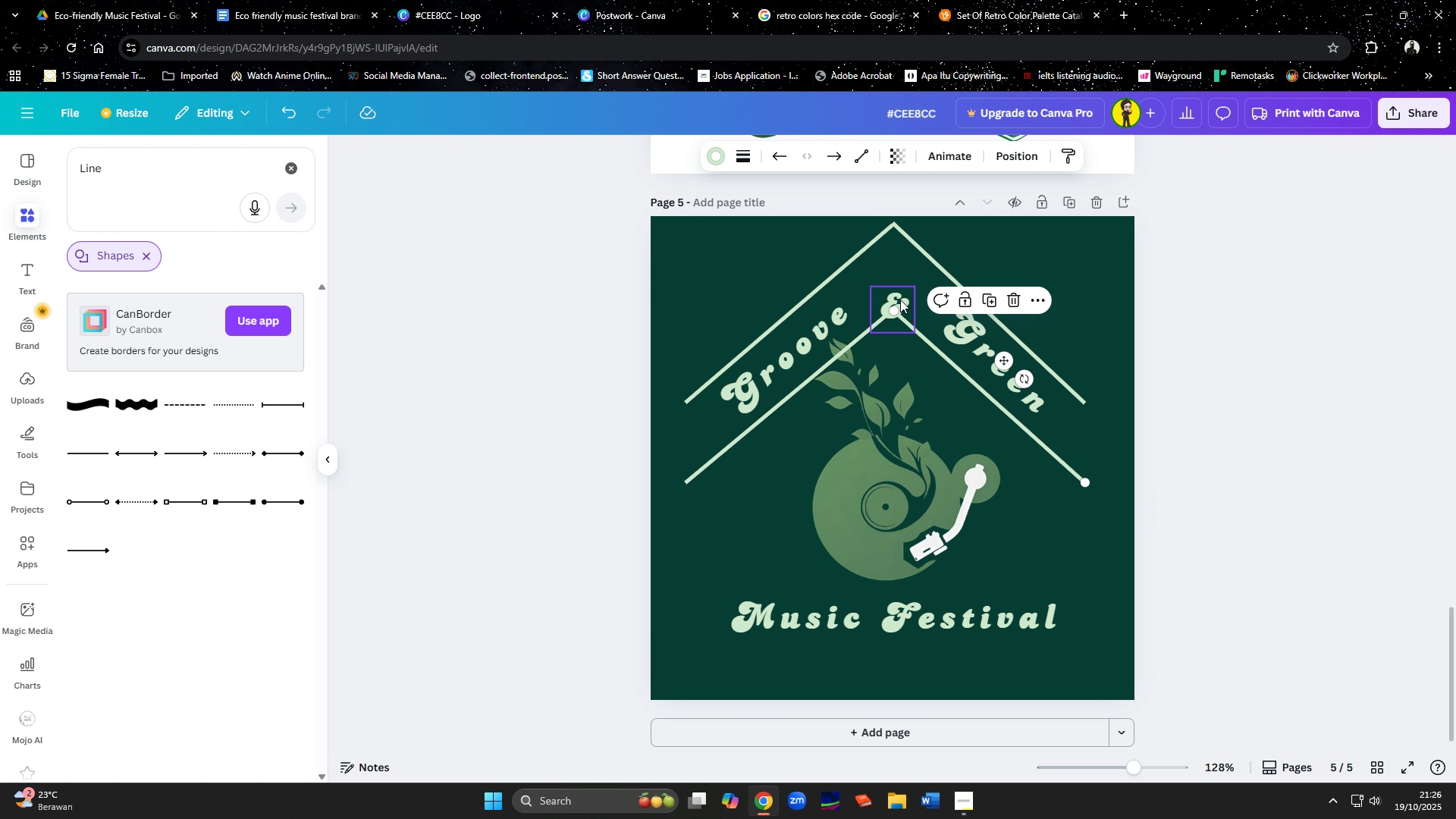 
left_click_drag(start_coordinate=[900, 300], to_coordinate=[900, 272])
 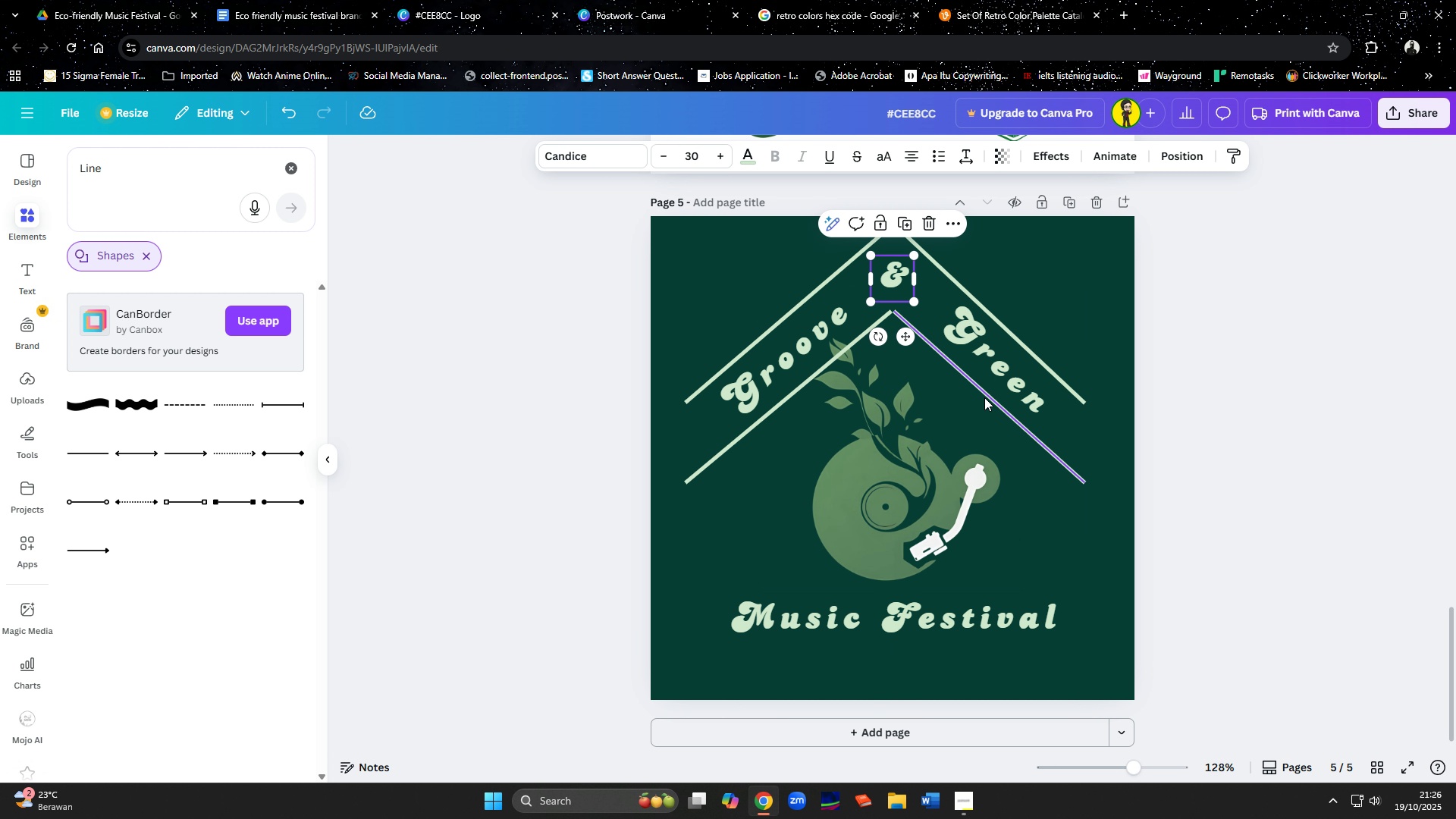 
left_click([984, 396])
 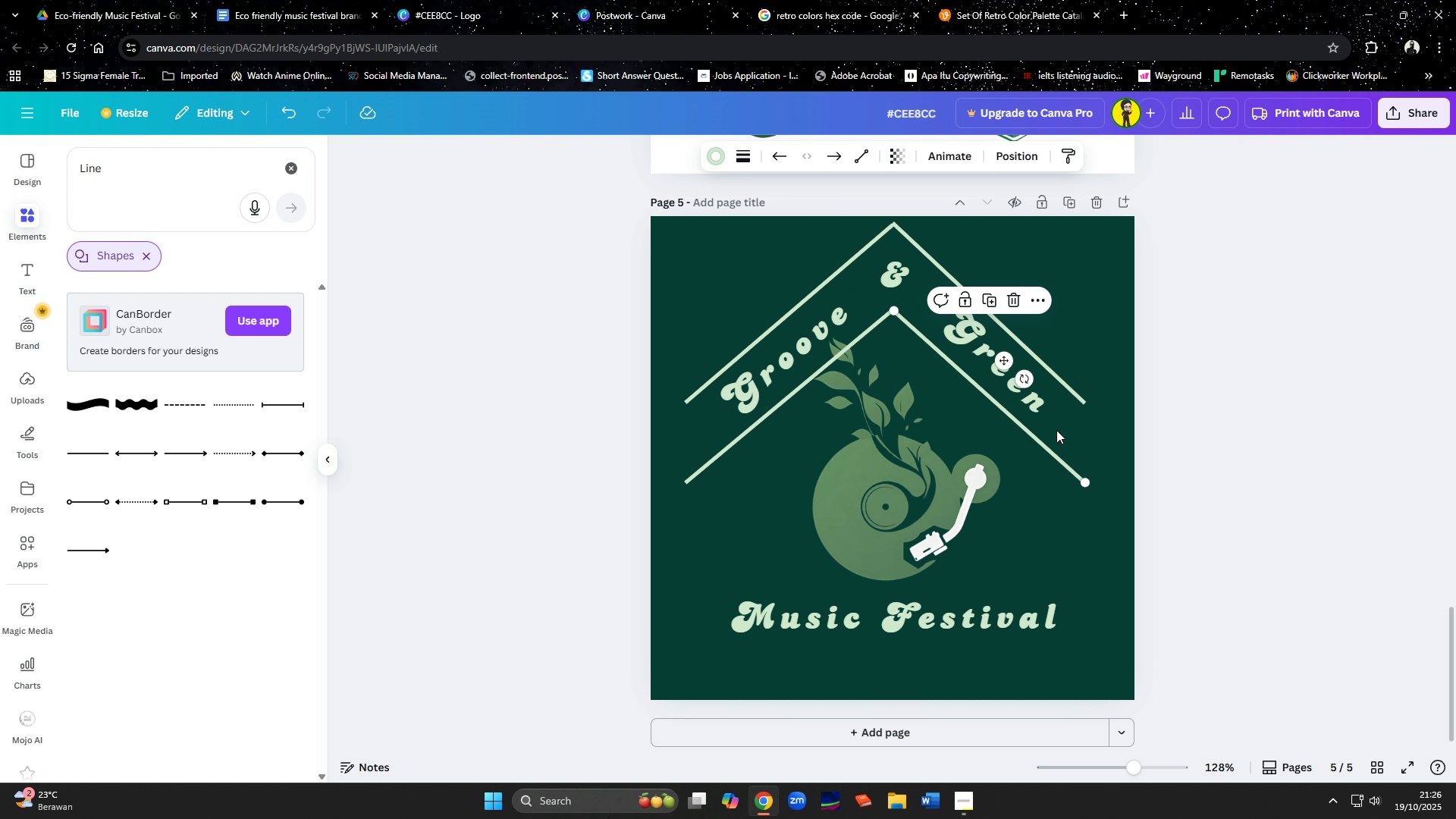 
key(ArrowLeft)
 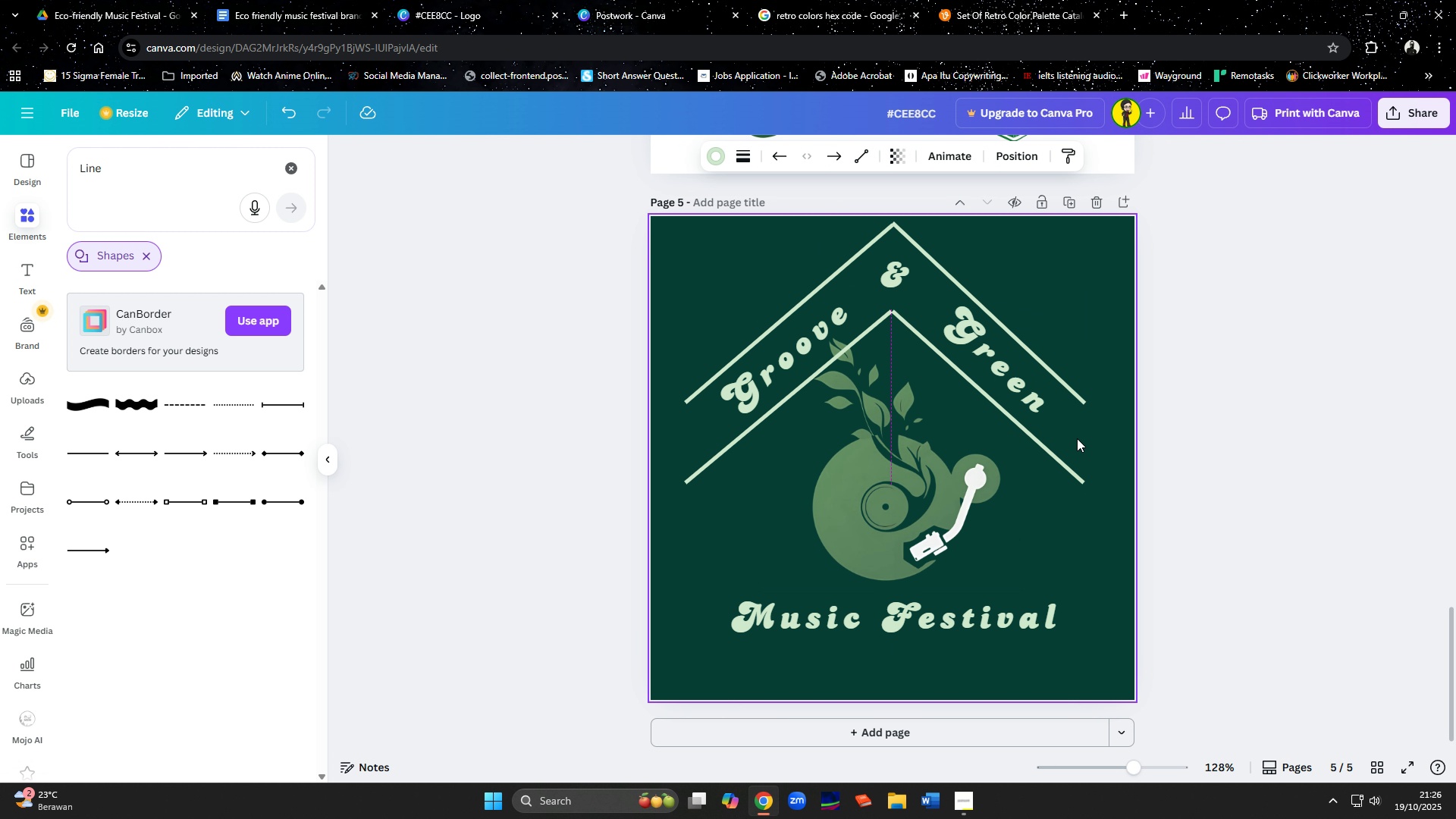 
key(ArrowLeft)
 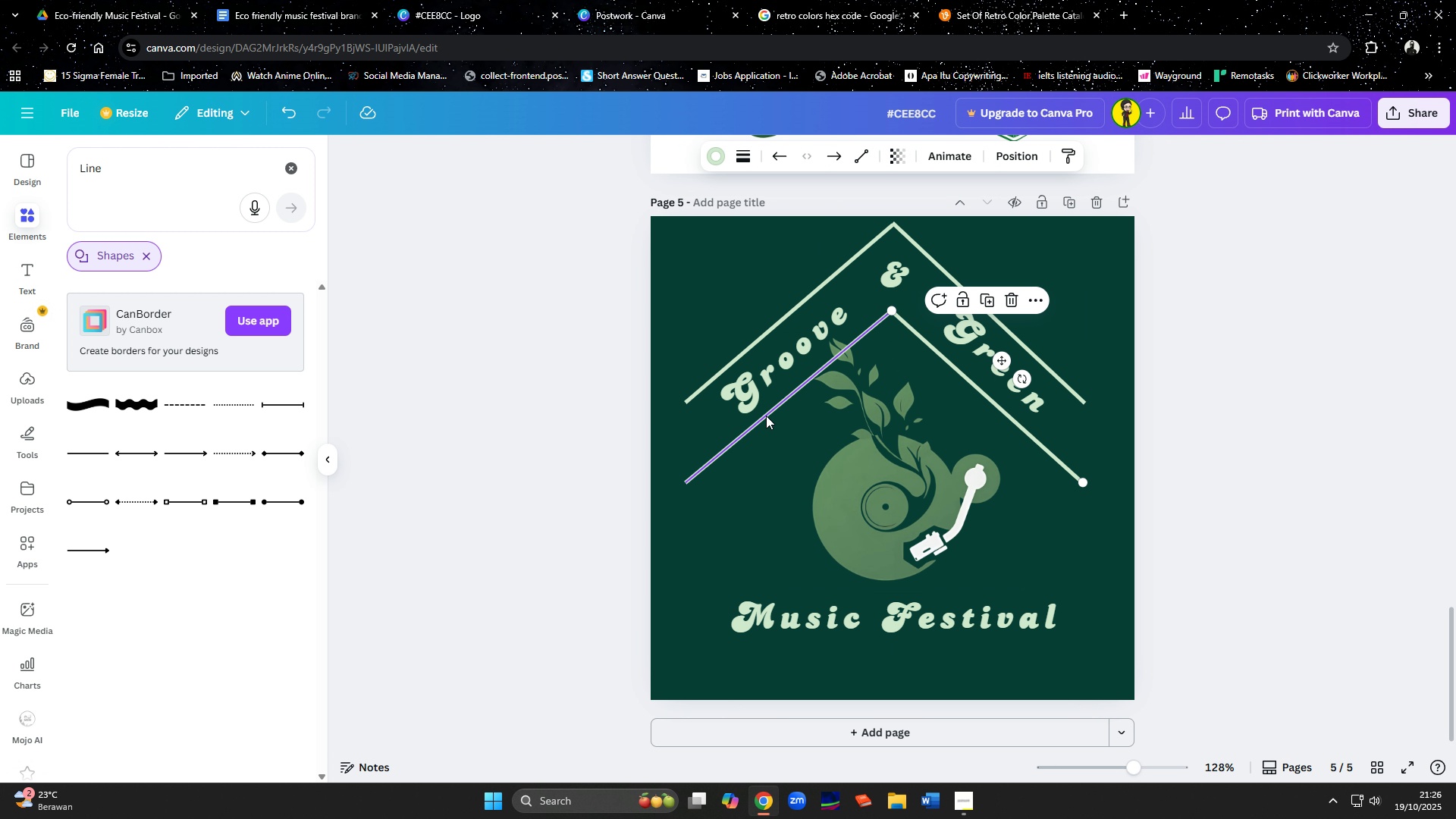 
left_click([766, 416])
 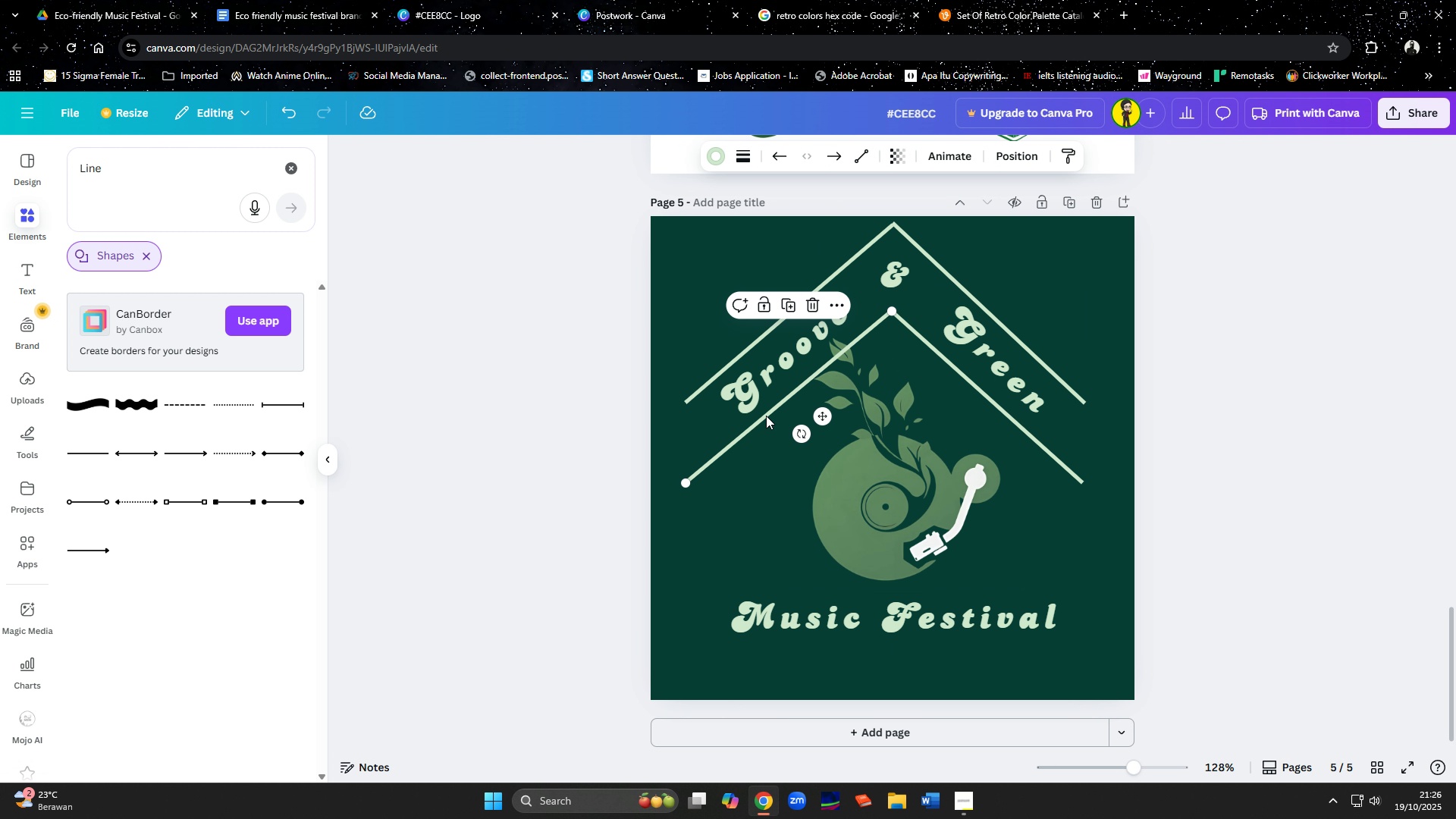 
key(ArrowRight)
 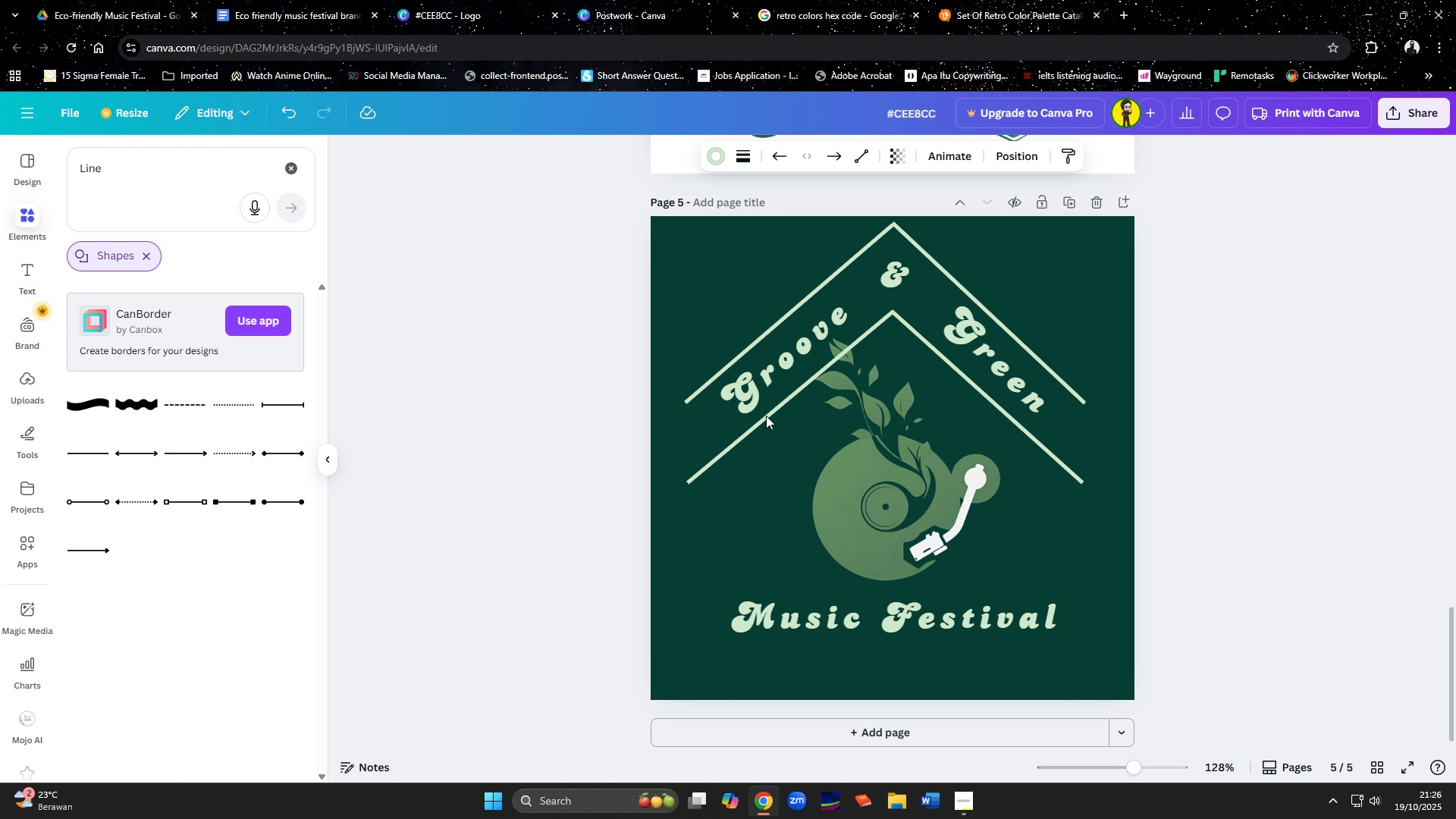 
key(ArrowRight)
 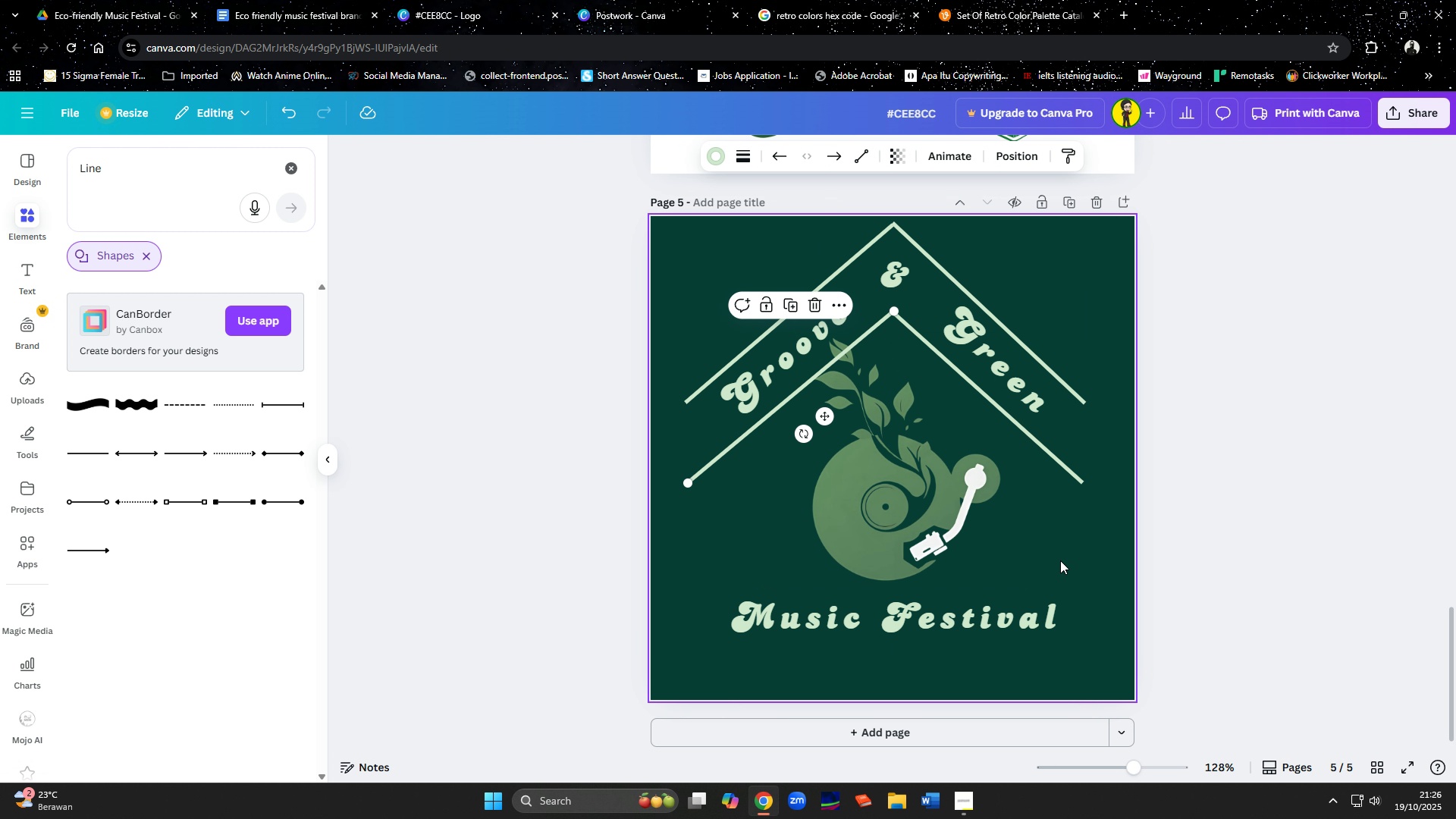 
left_click([1062, 563])
 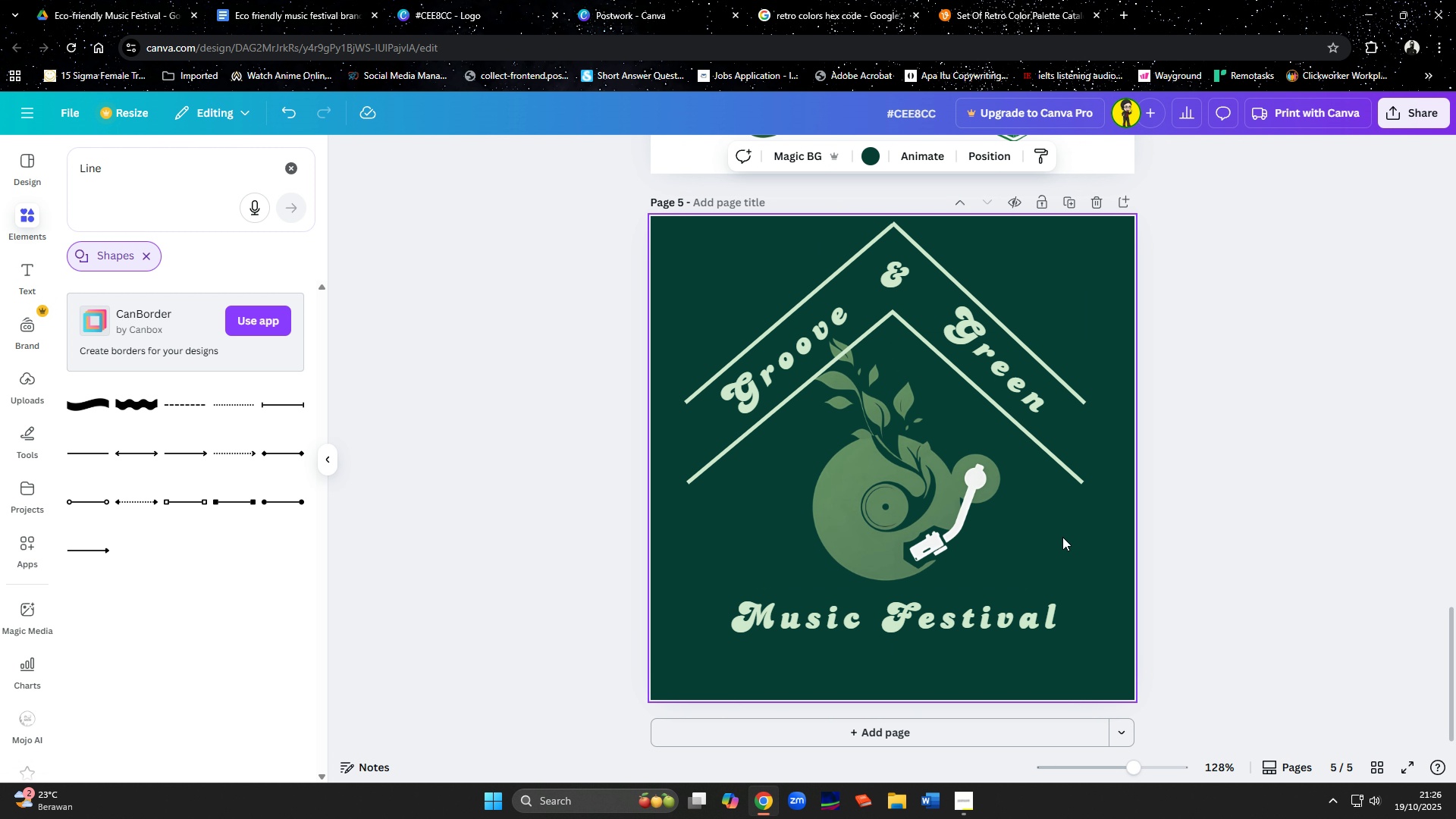 
left_click([927, 502])
 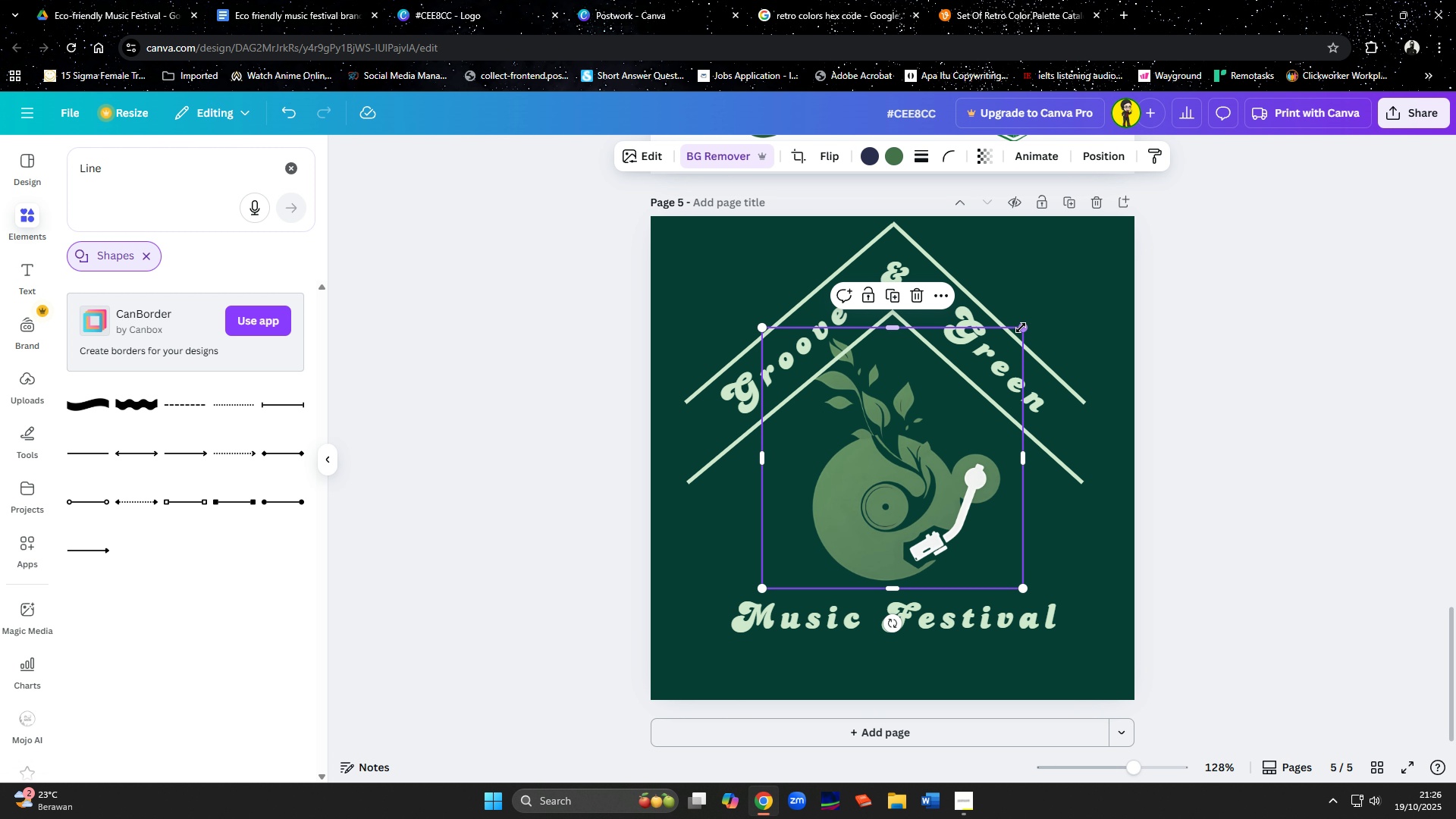 
left_click_drag(start_coordinate=[1027, 325], to_coordinate=[990, 400])
 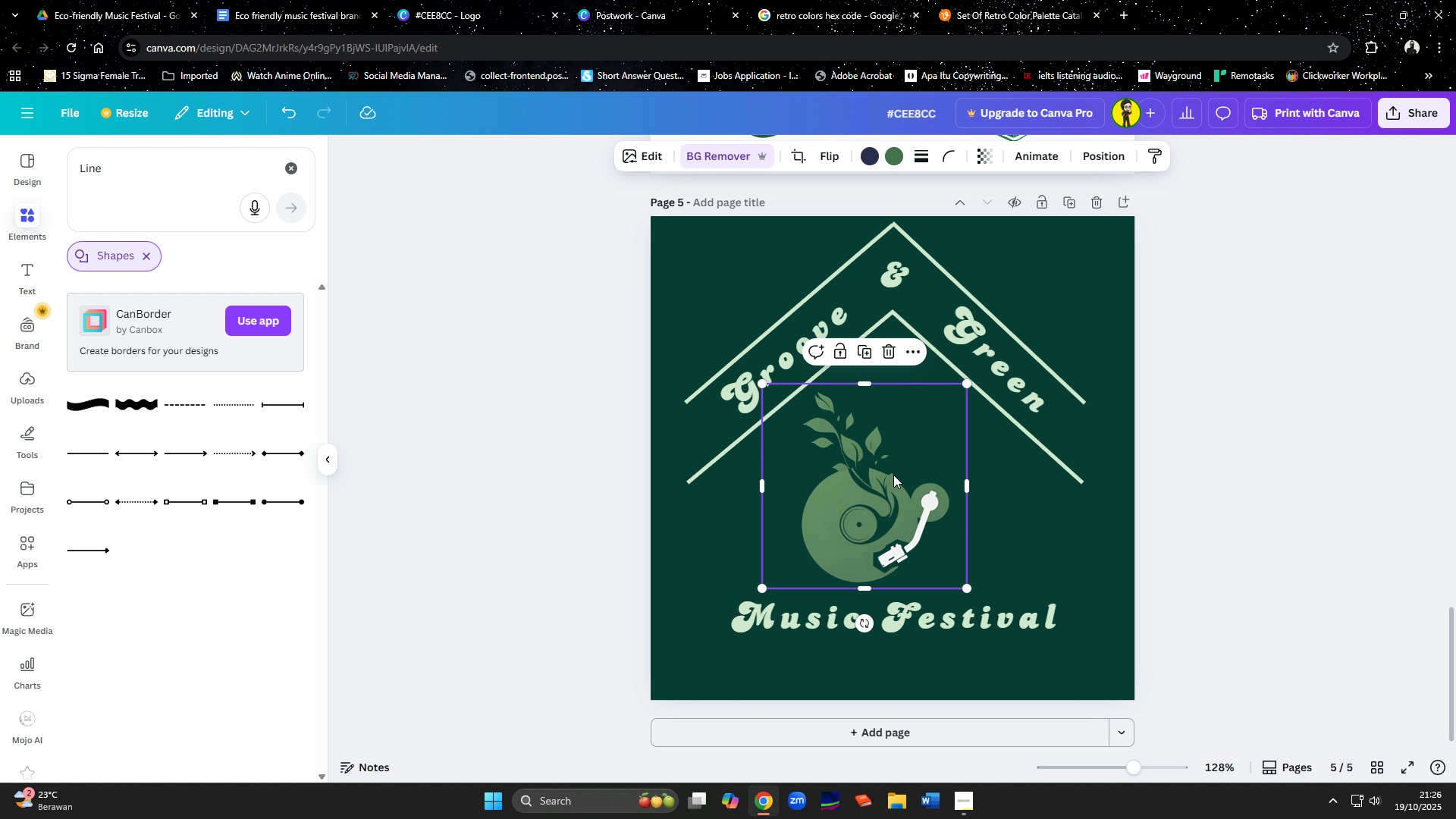 
left_click_drag(start_coordinate=[893, 475], to_coordinate=[919, 463])
 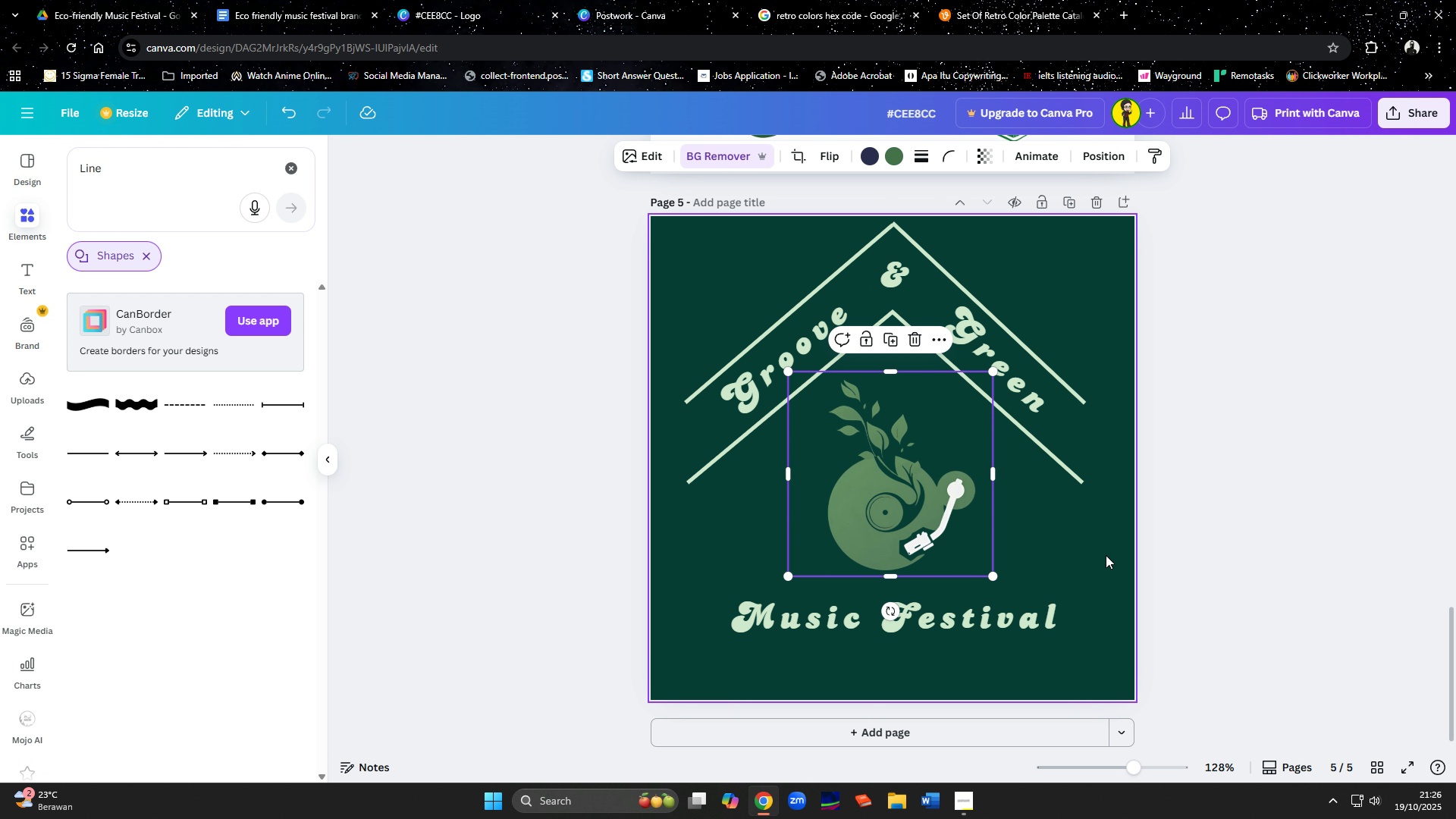 
left_click([1106, 555])
 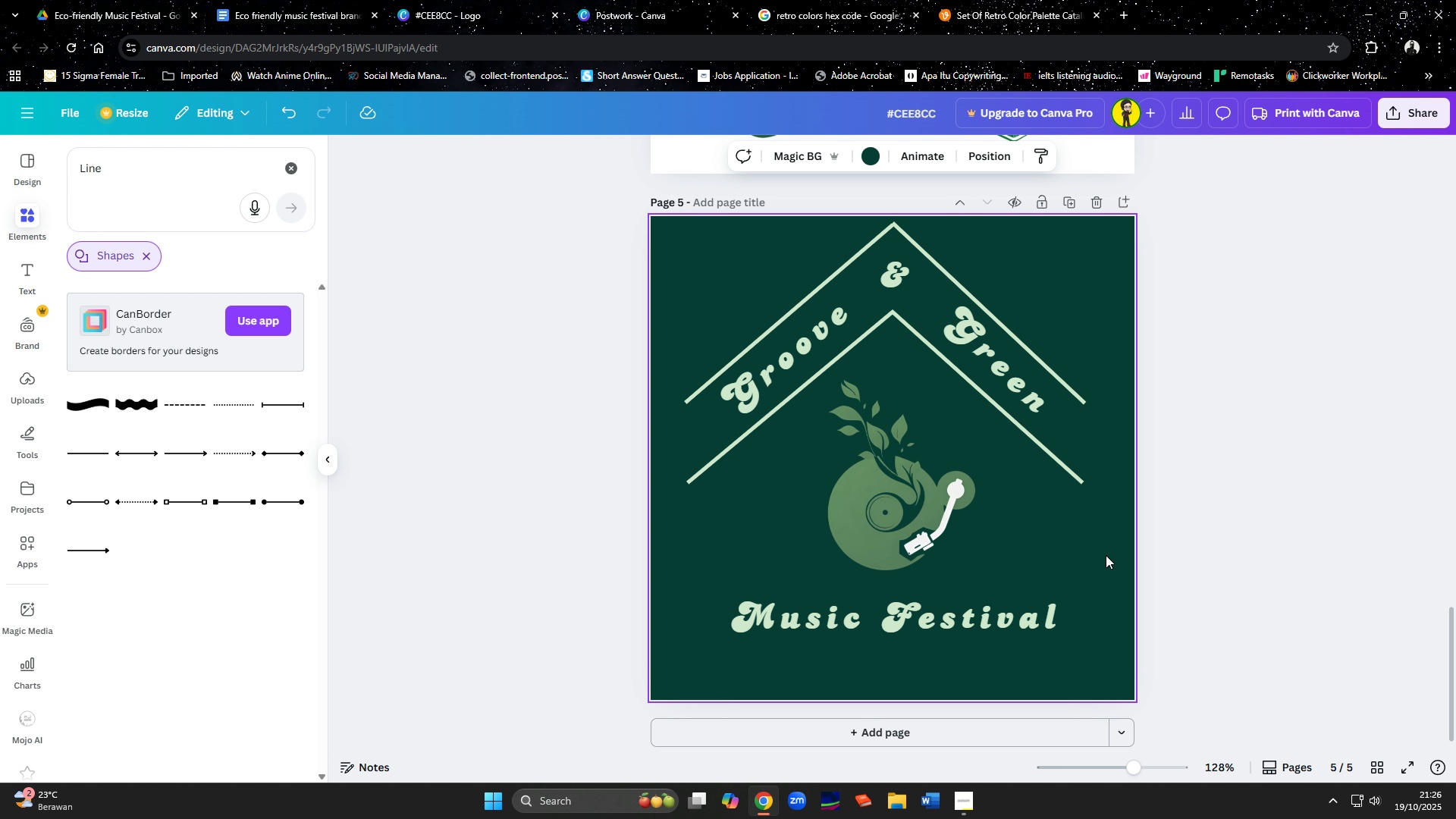 
left_click([755, 428])
 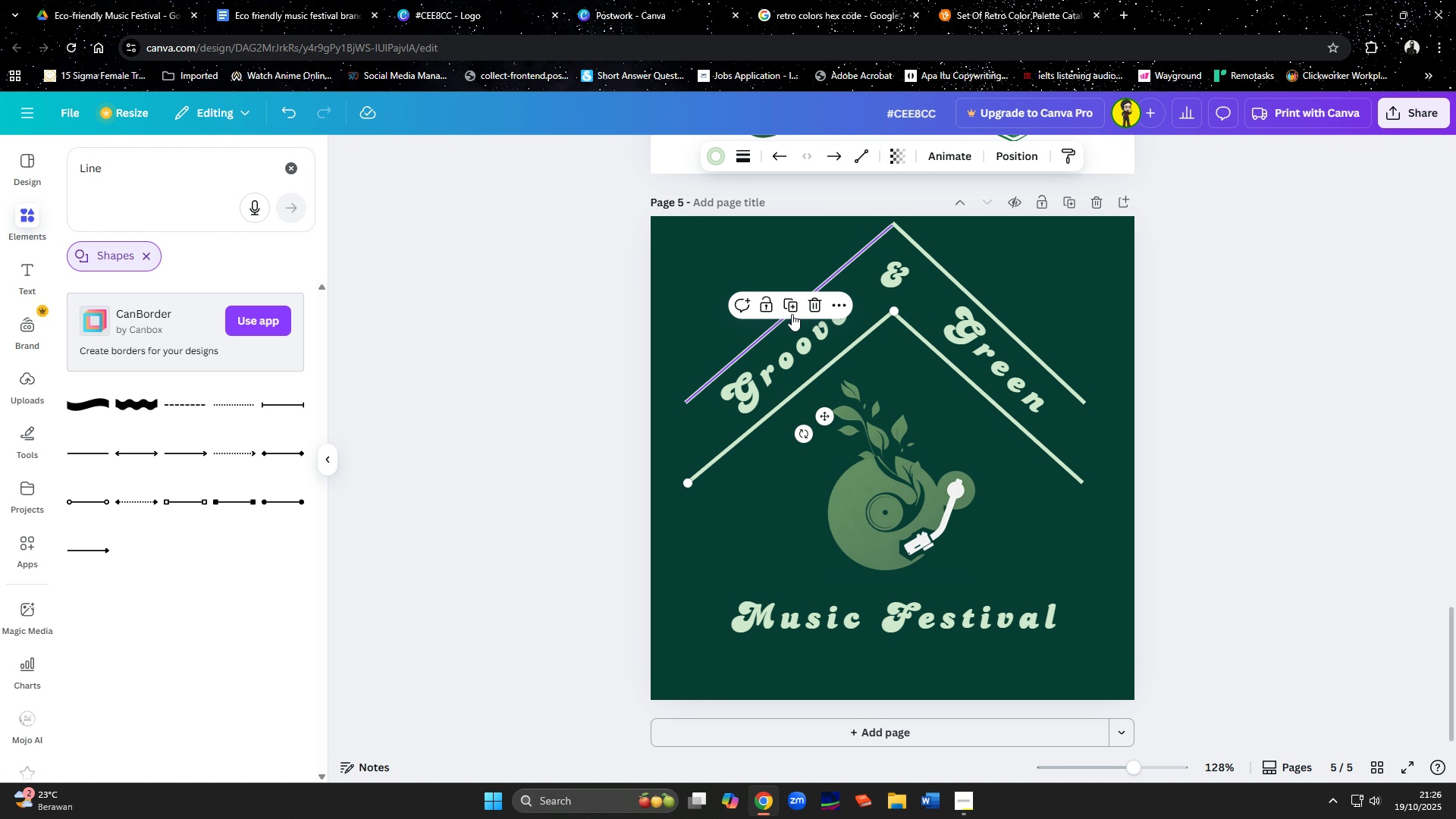 
left_click([790, 309])
 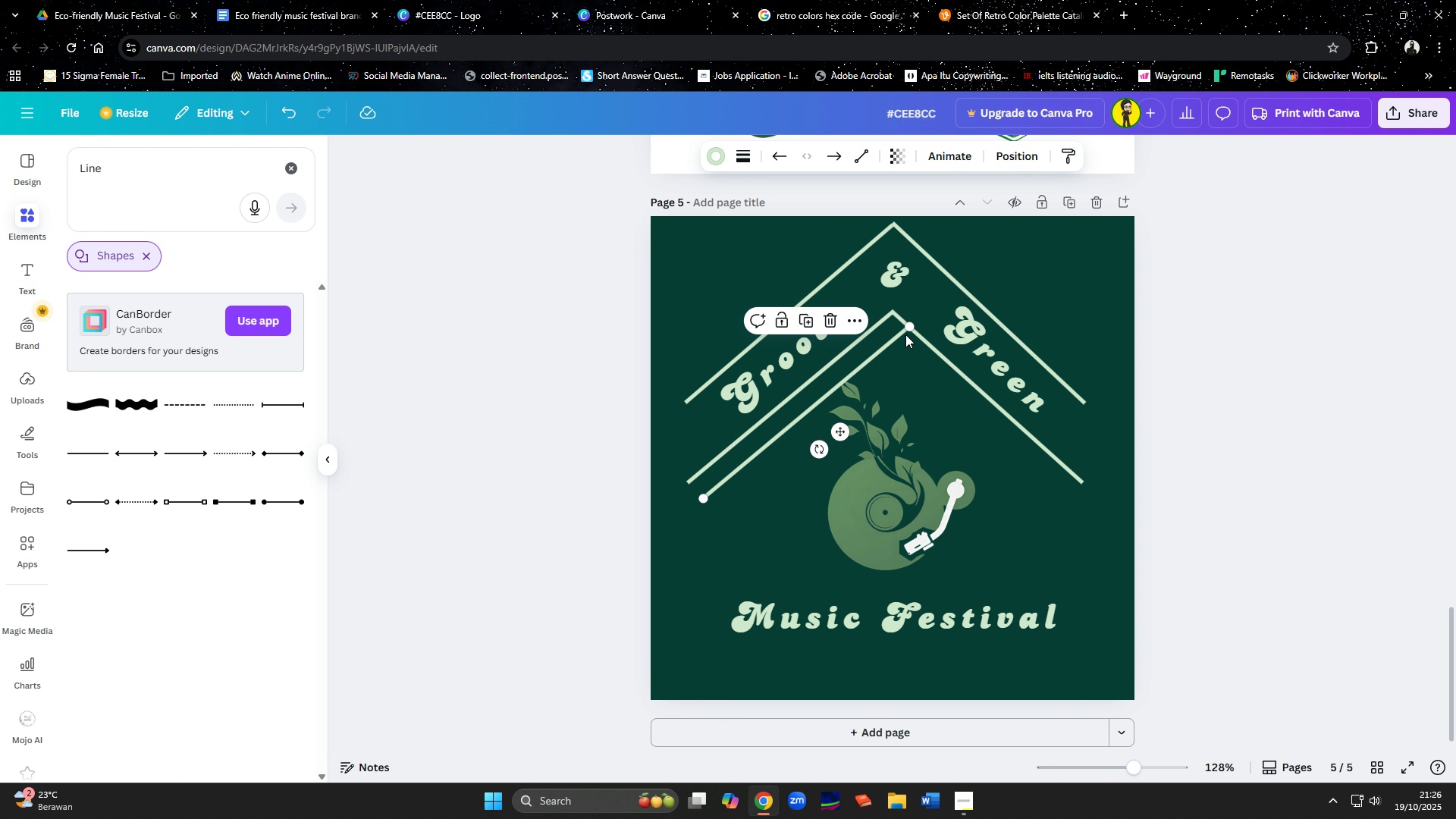 
left_click_drag(start_coordinate=[910, 331], to_coordinate=[704, 667])
 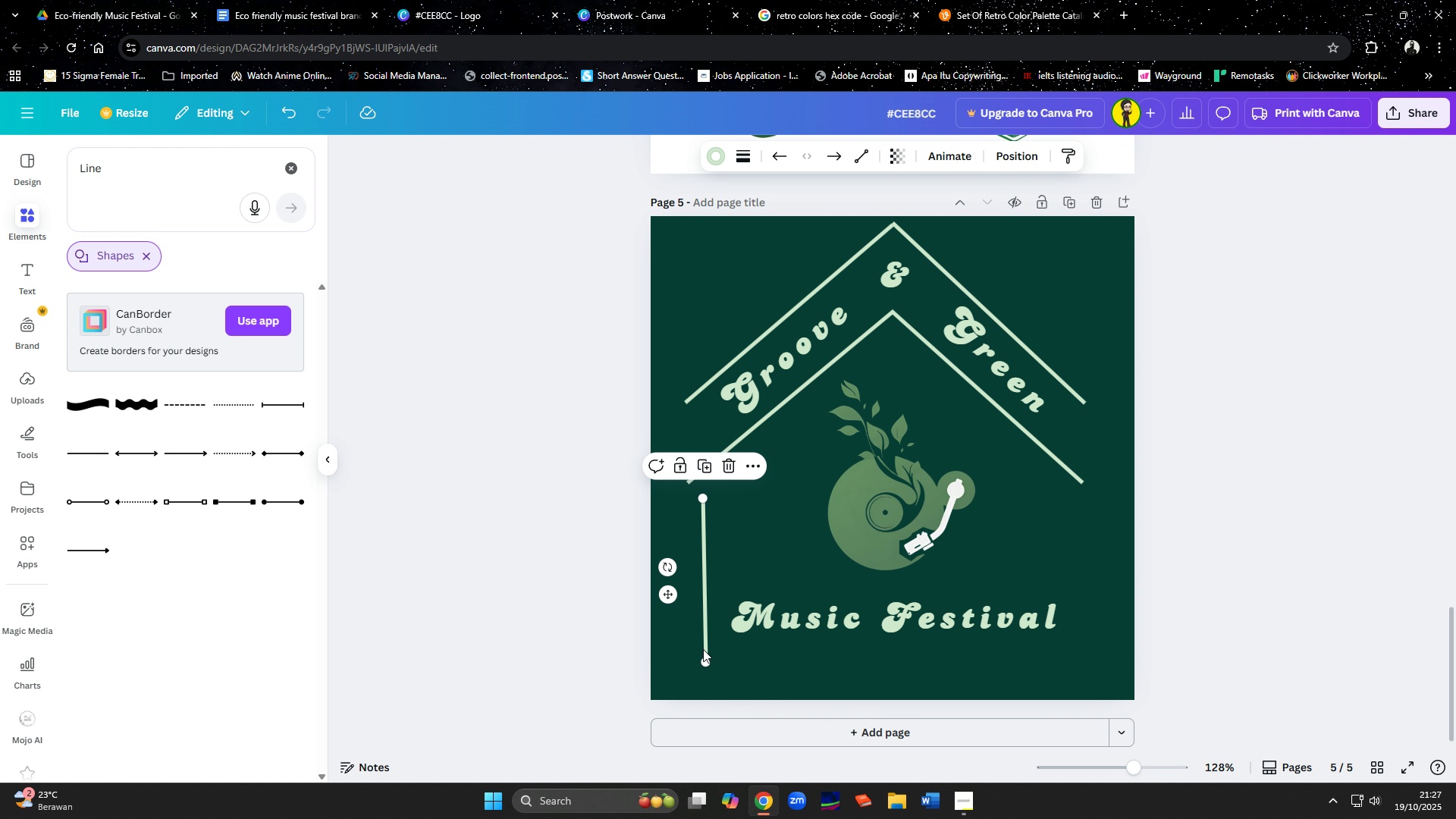 
left_click_drag(start_coordinate=[703, 658], to_coordinate=[699, 670])
 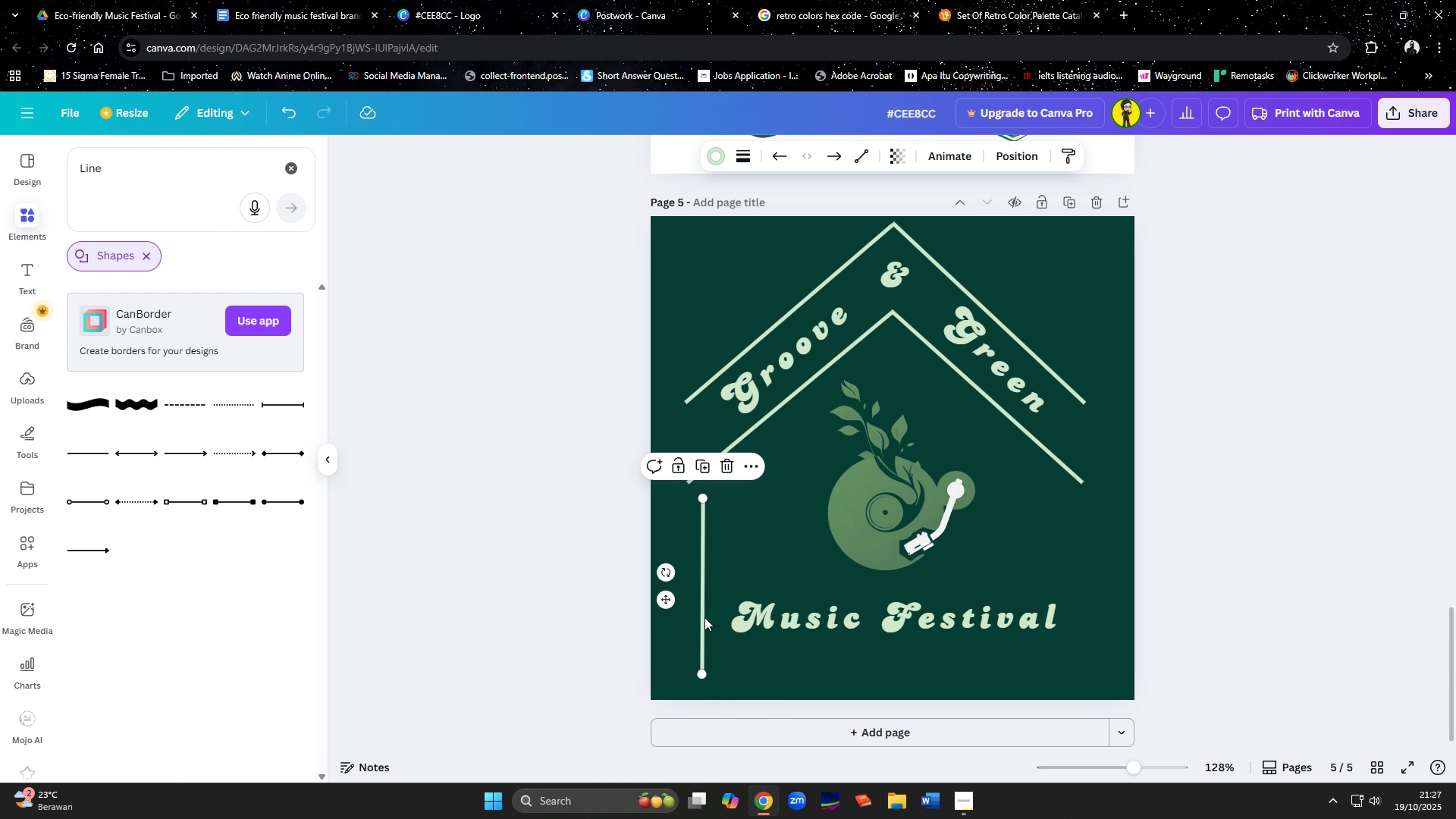 
hold_key(key=ControlLeft, duration=1.5)
 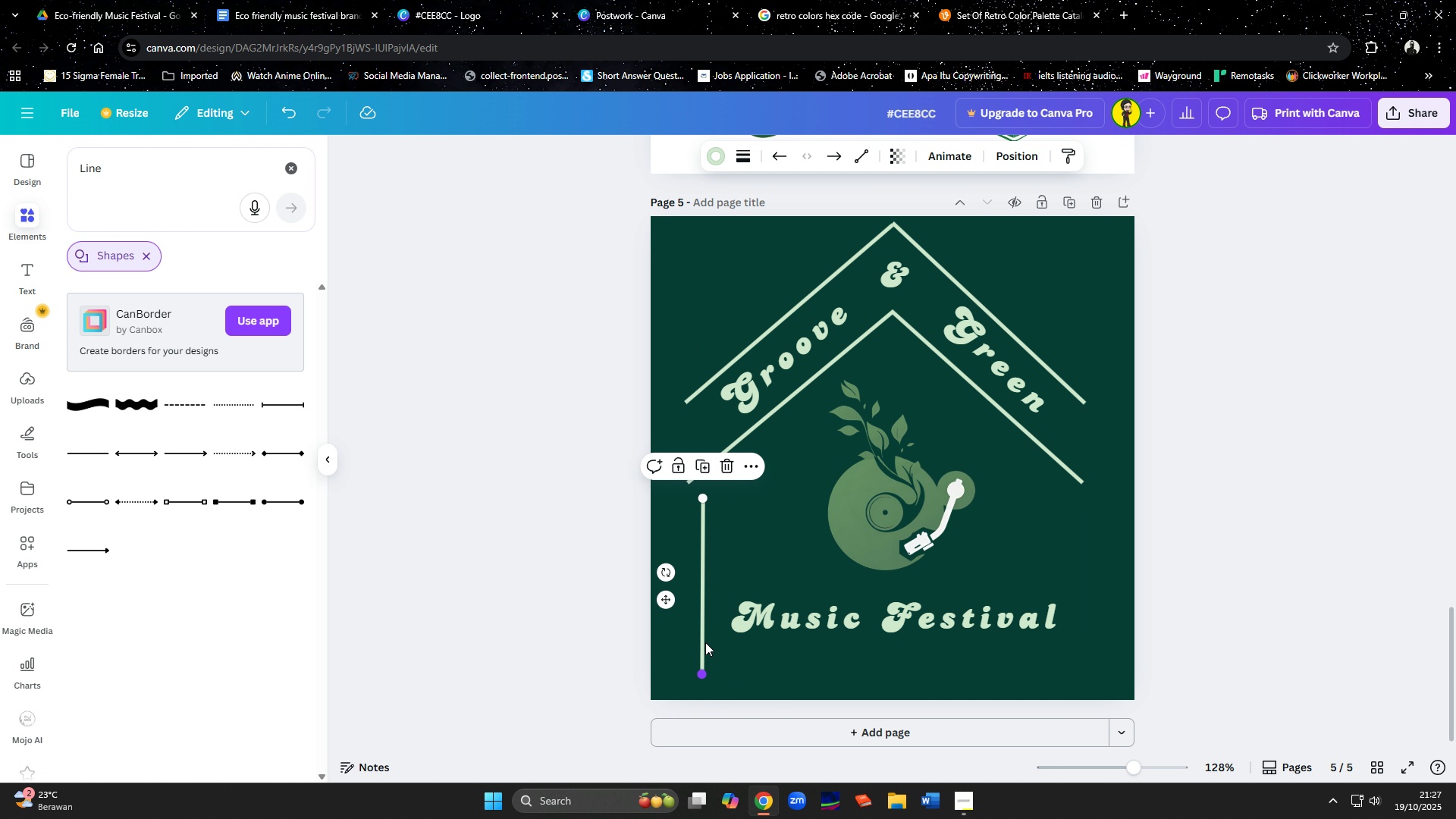 
key(Control+ControlLeft)
 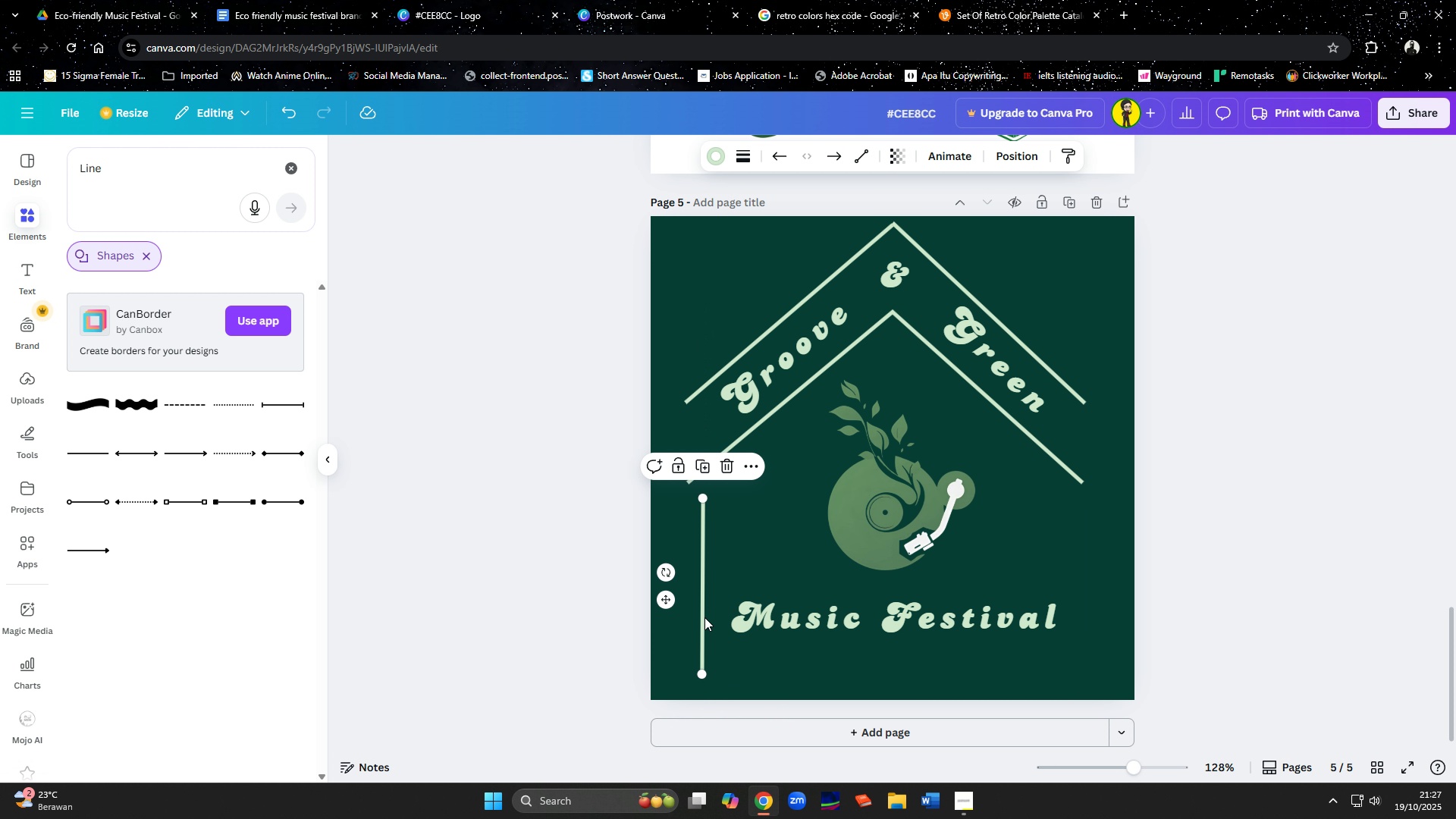 
left_click_drag(start_coordinate=[704, 617], to_coordinate=[692, 601])
 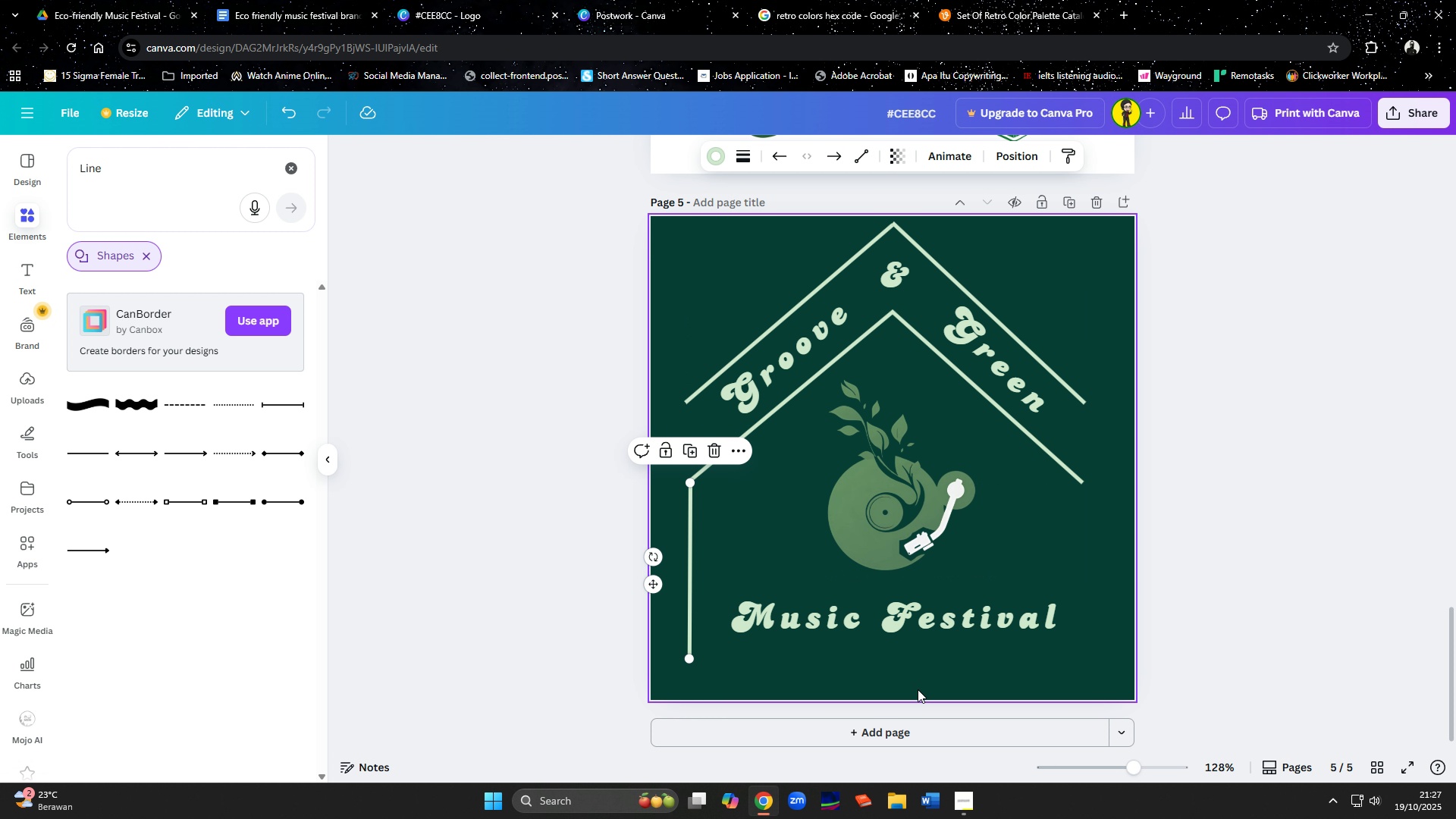 
key(ArrowLeft)
 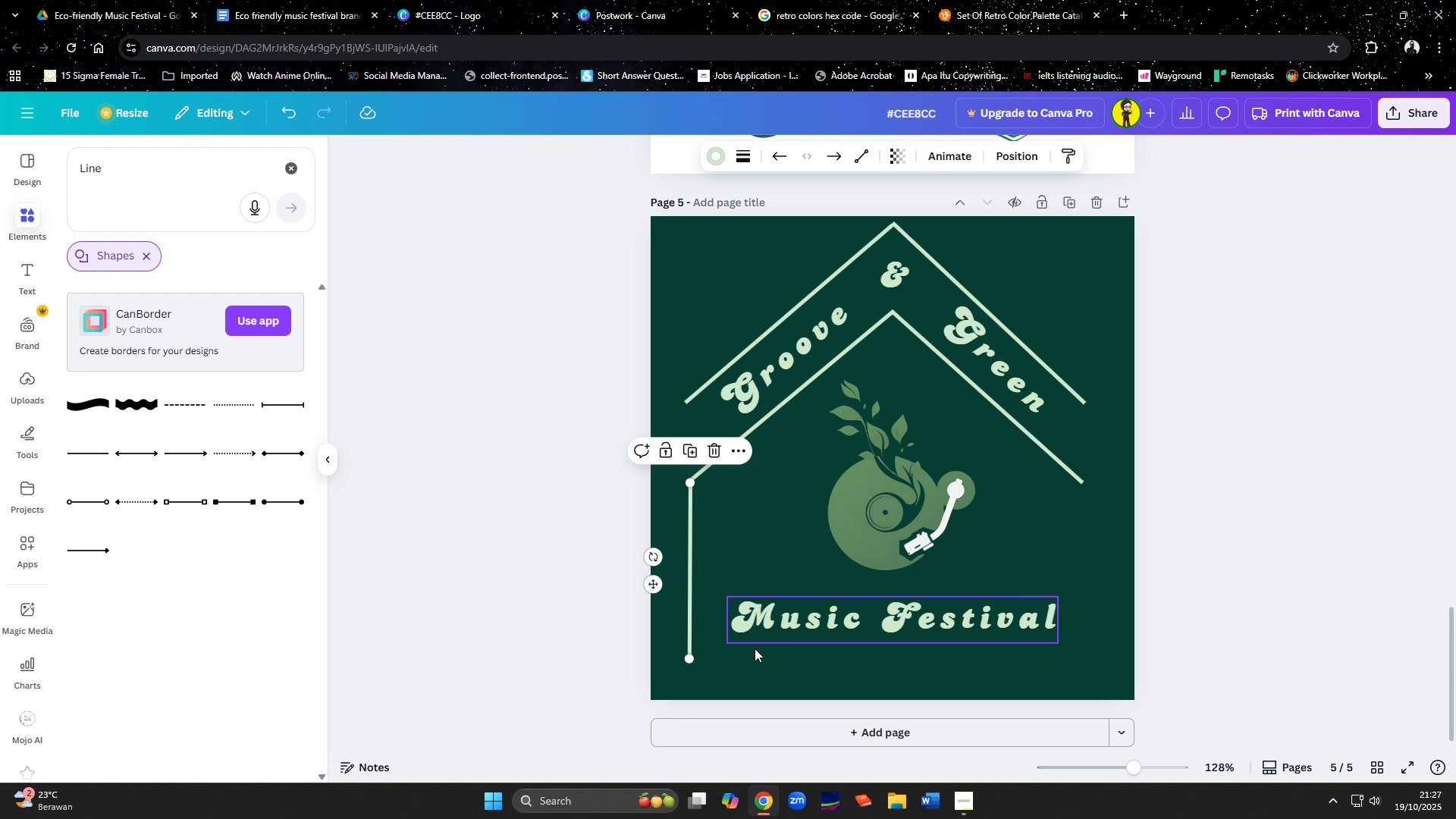 
left_click([748, 664])
 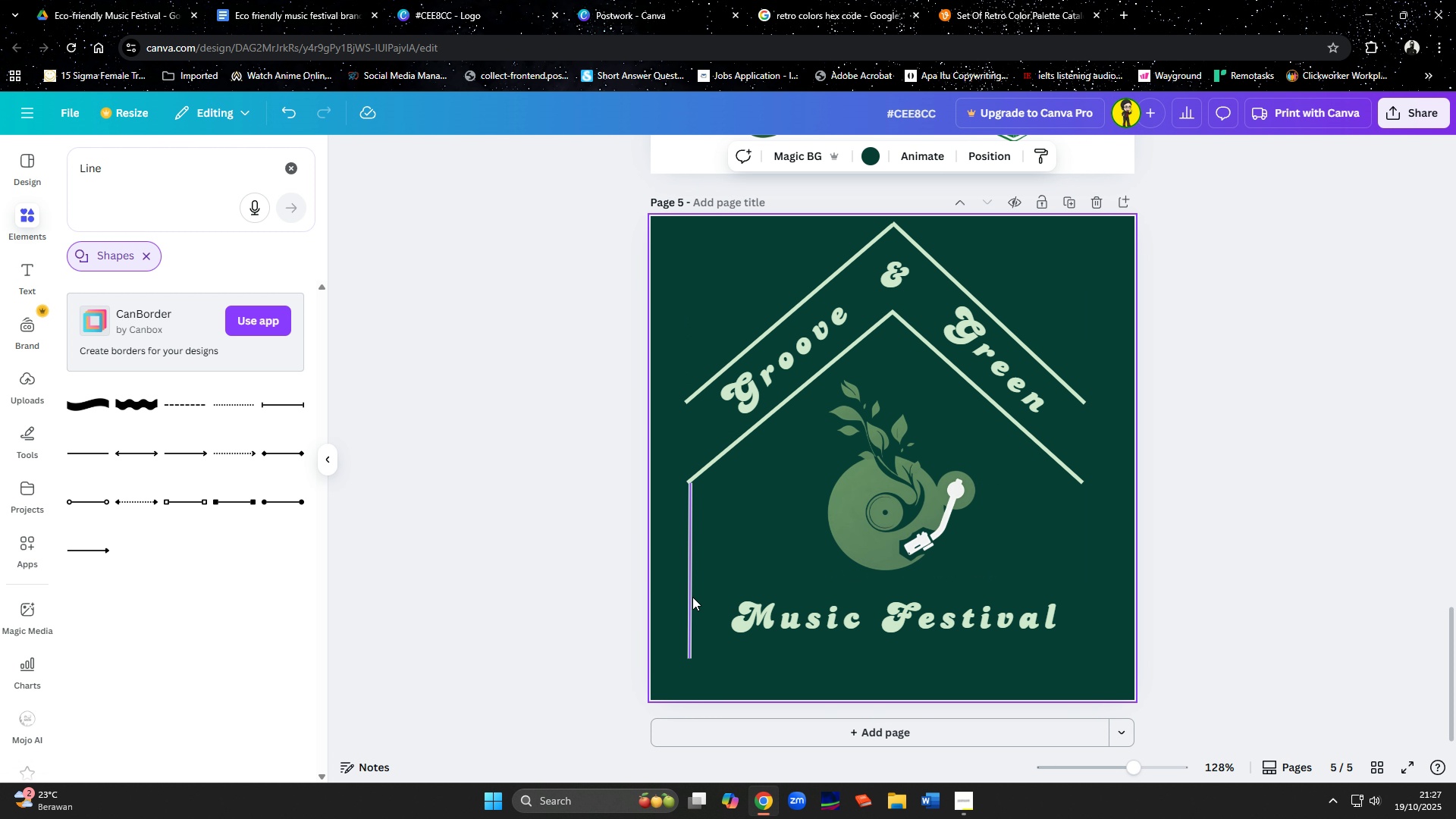 
left_click([692, 597])
 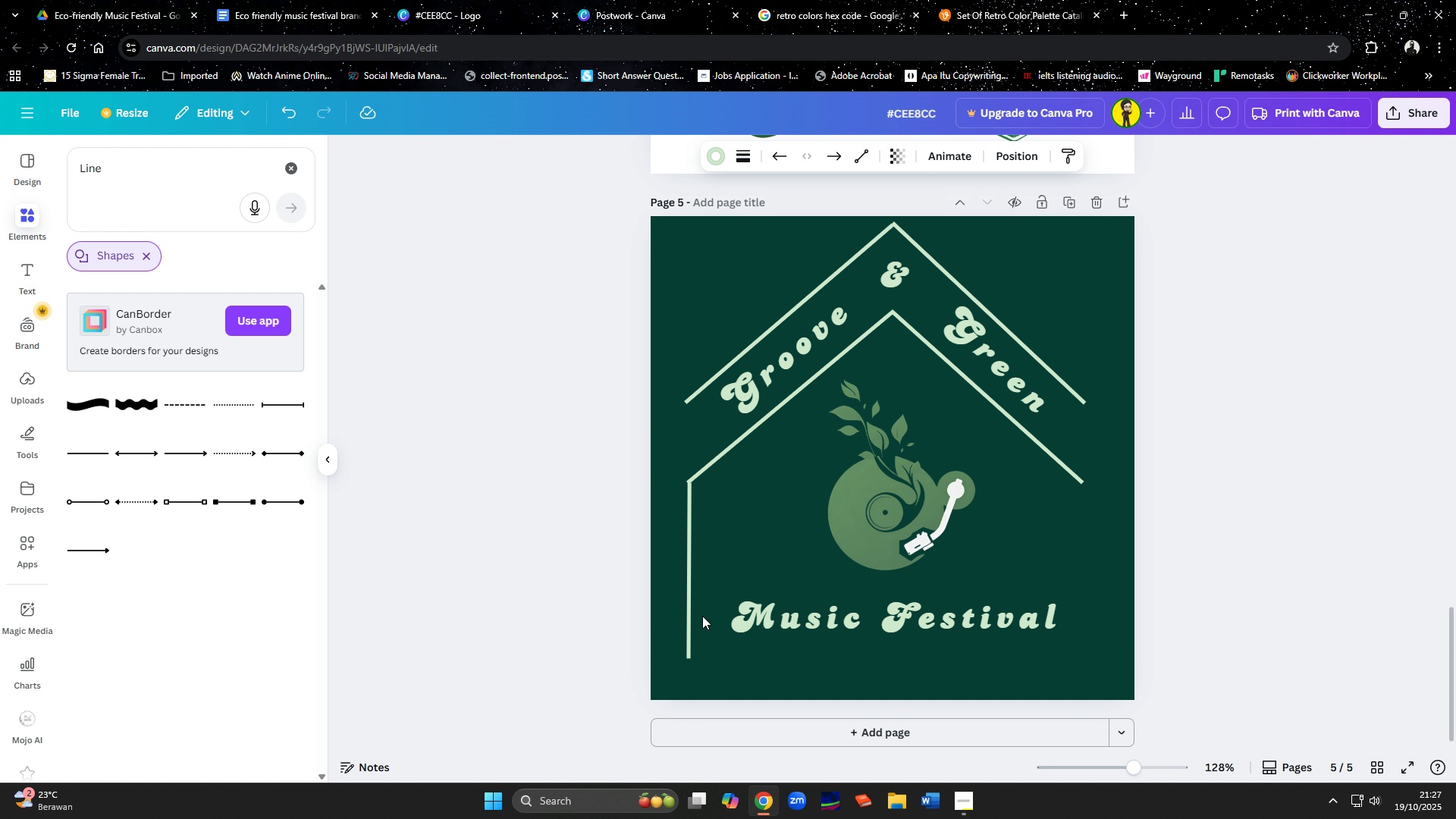 
key(ArrowLeft)
 